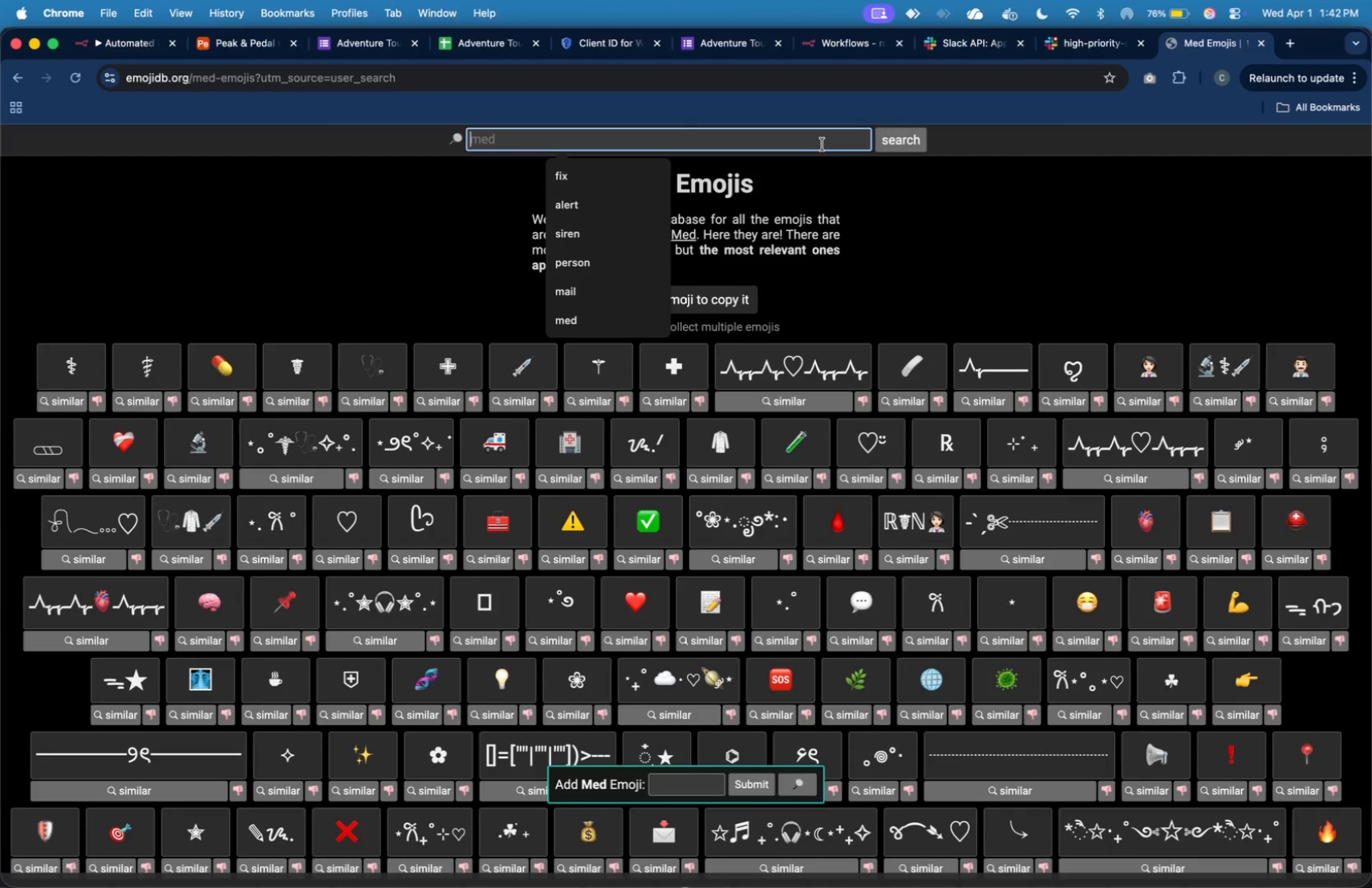 
type(wae)
key(Backspace)
type(rning)
 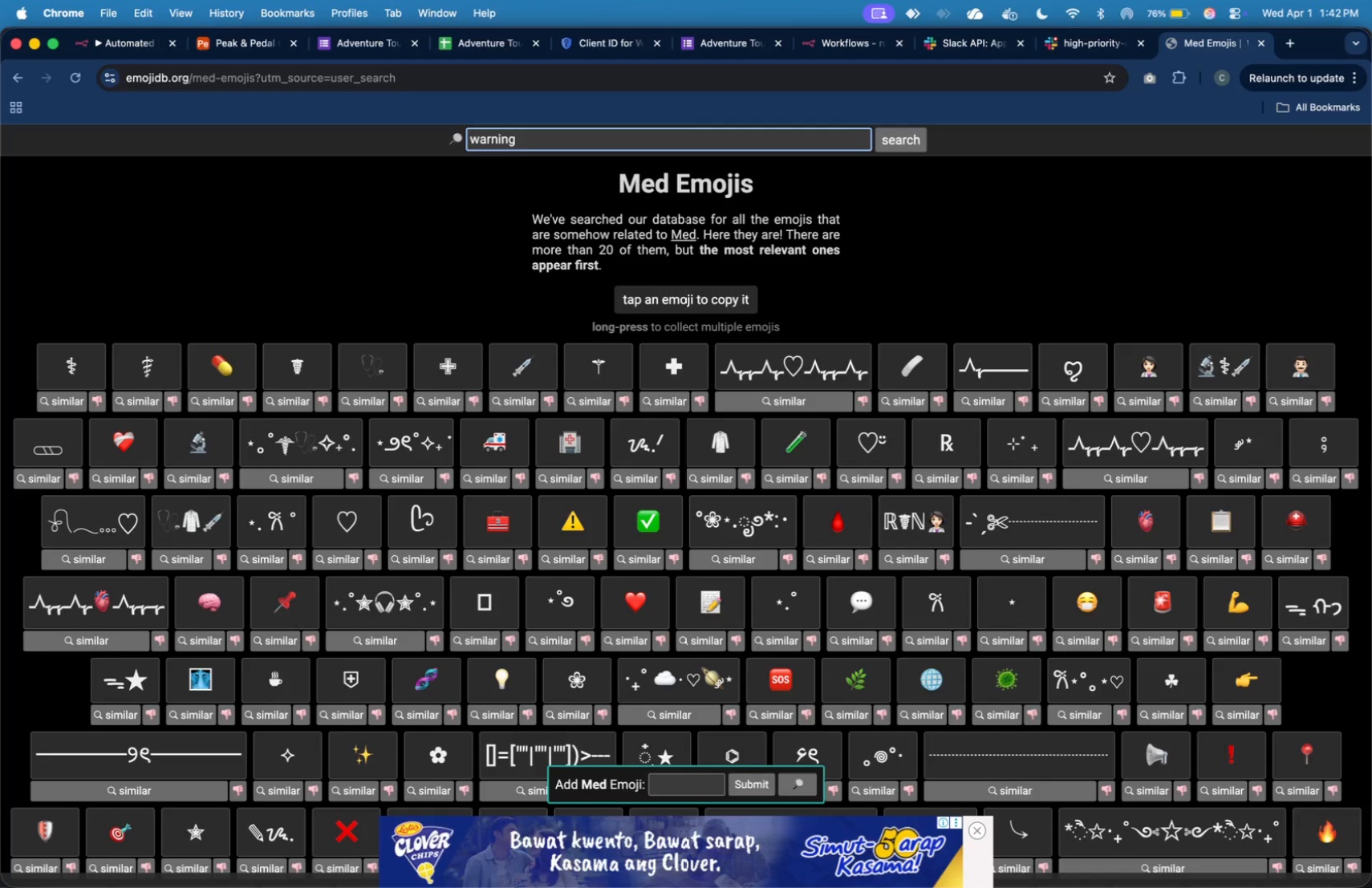 
key(Enter)
 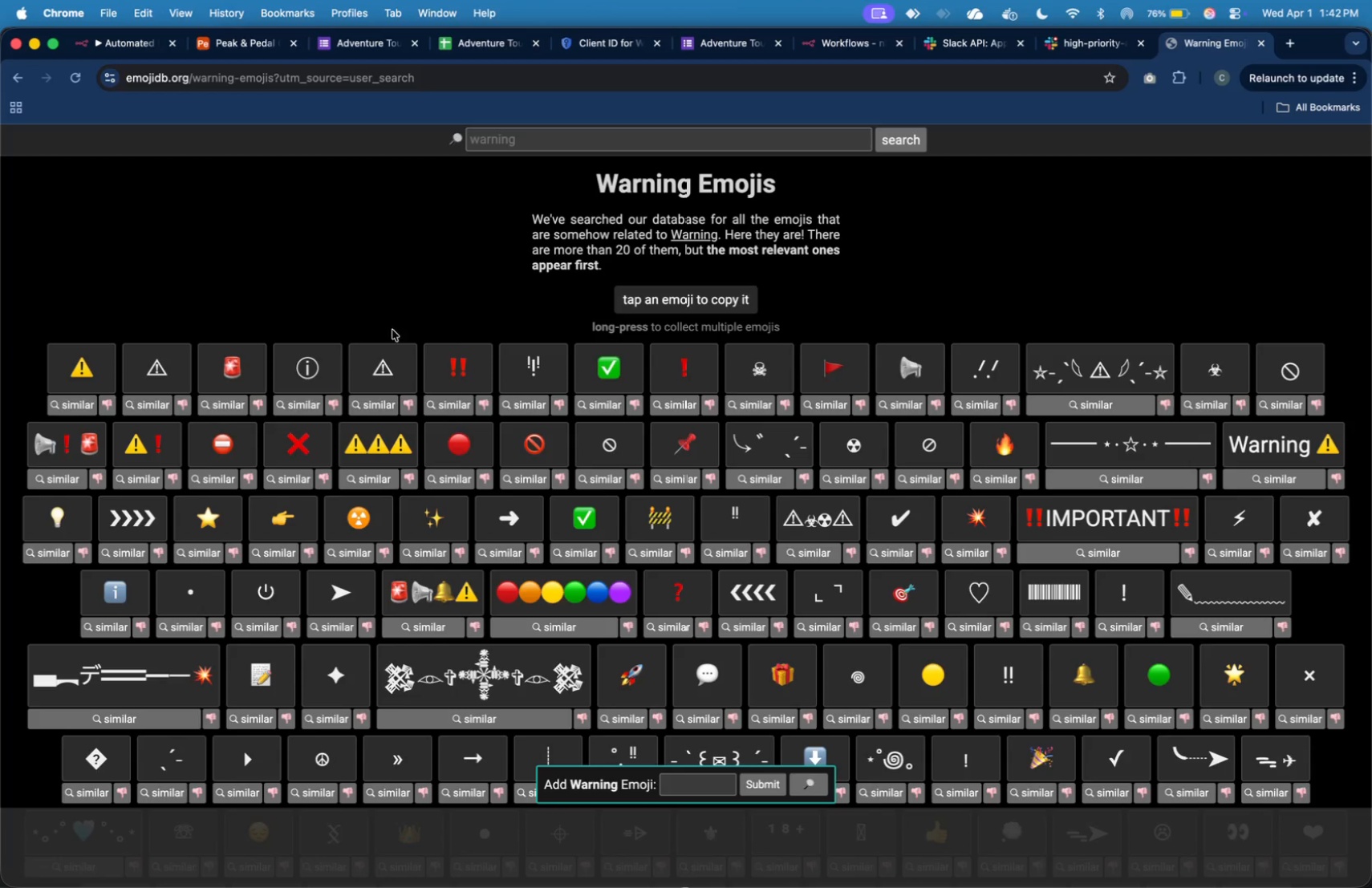 
left_click([74, 373])
 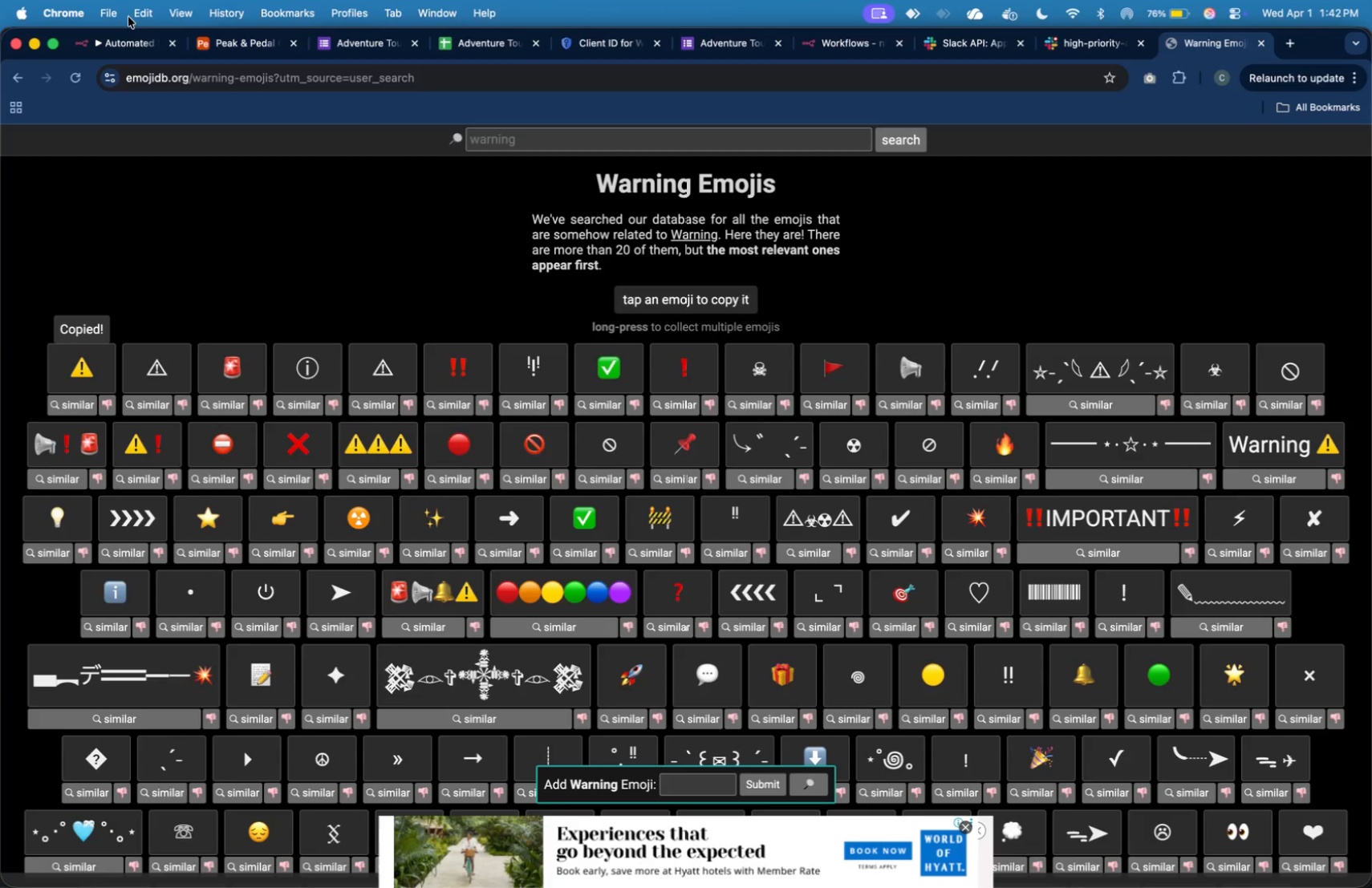 
left_click([127, 47])
 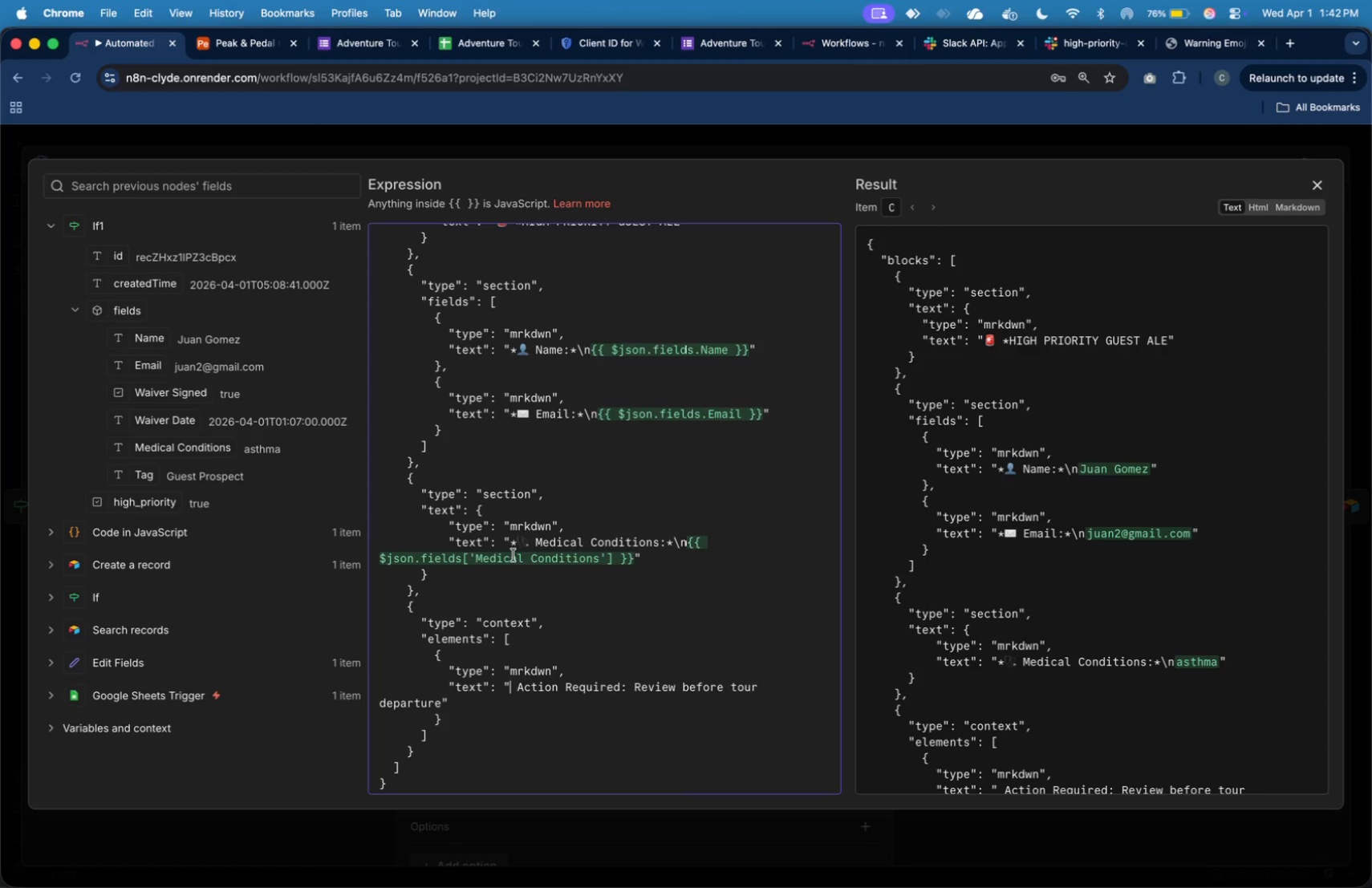 
key(Meta+V)
 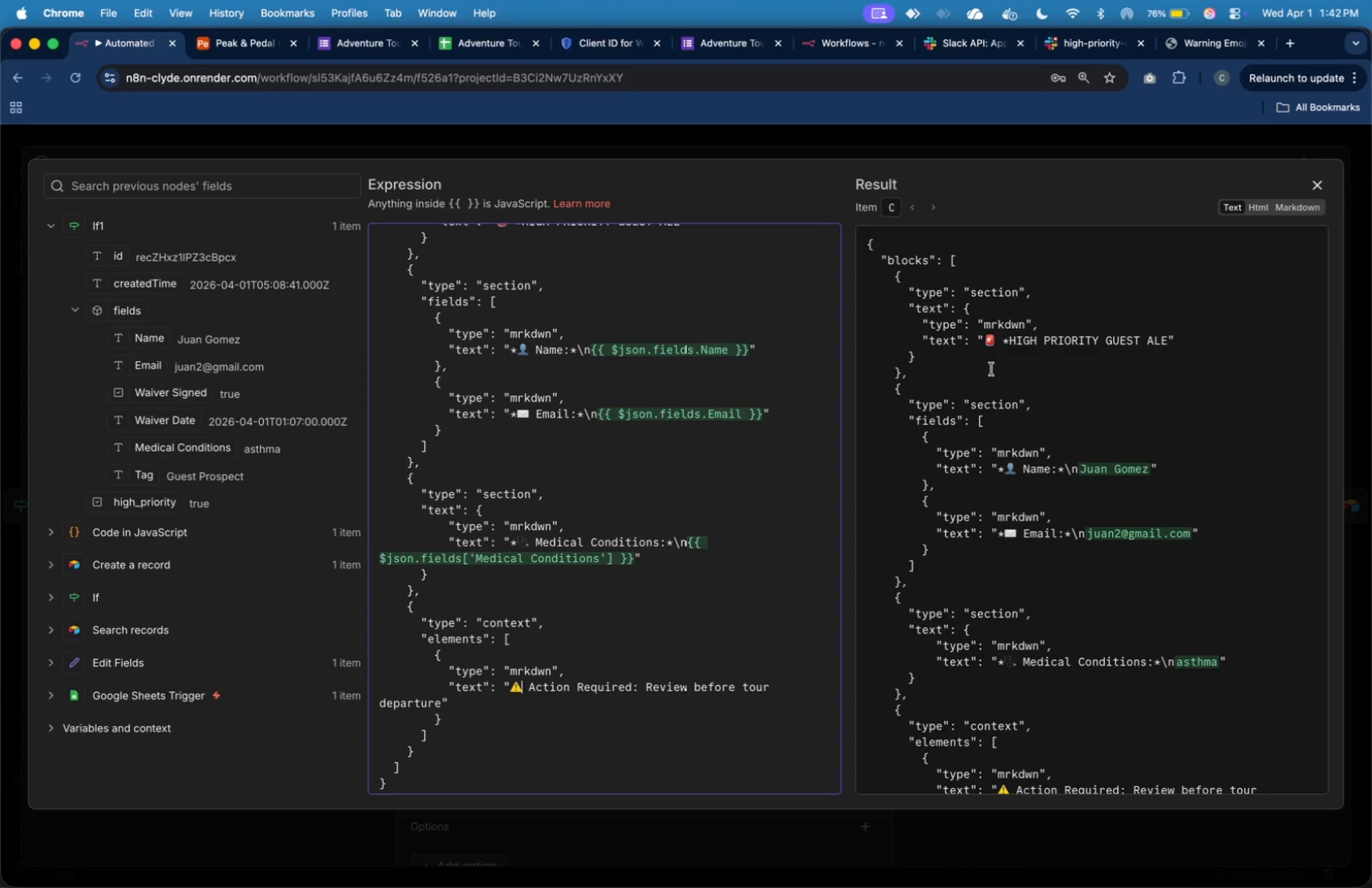 
scroll: coordinate [806, 440], scroll_direction: up, amount: 25.0
 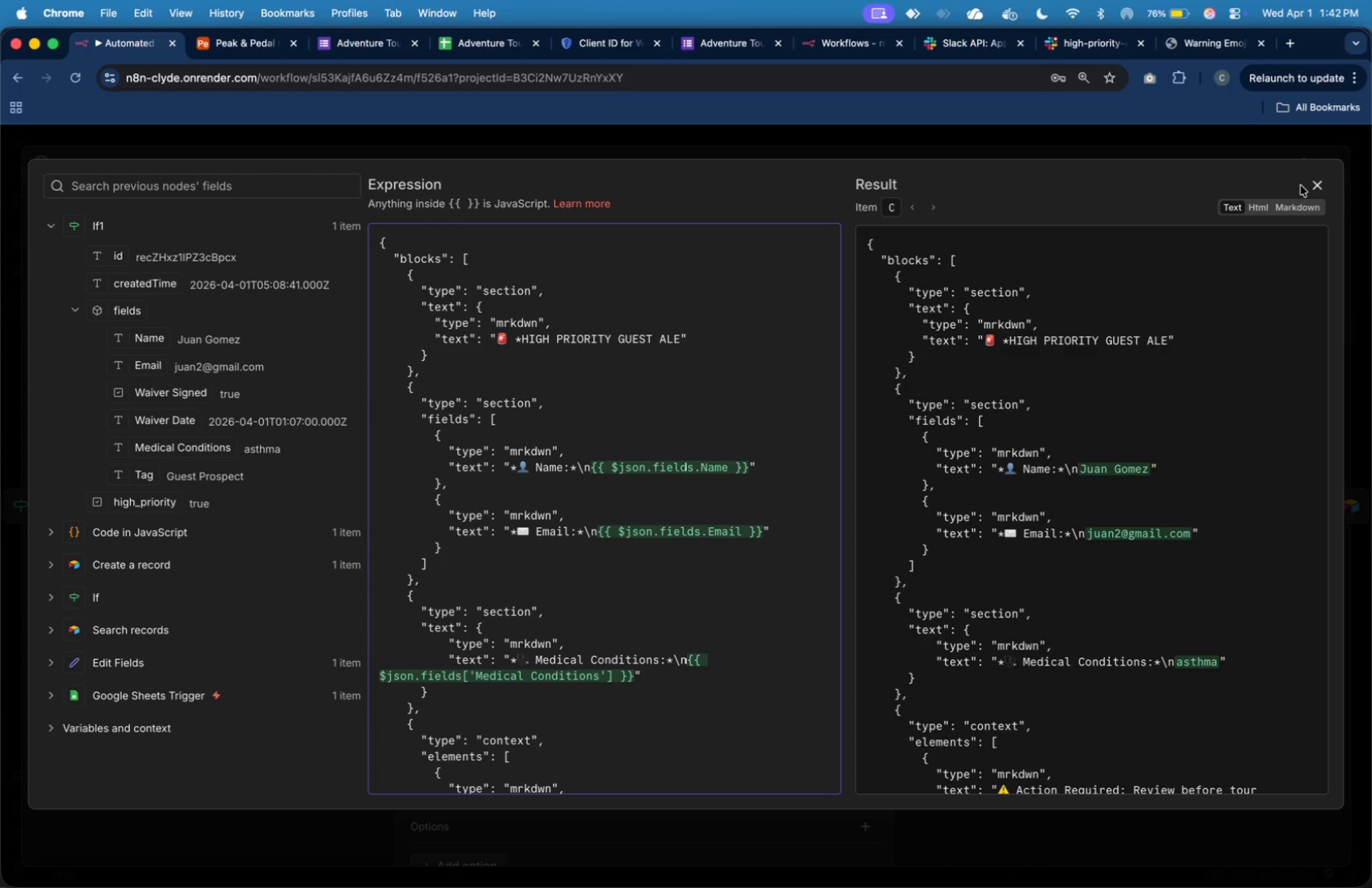 
left_click([1320, 180])
 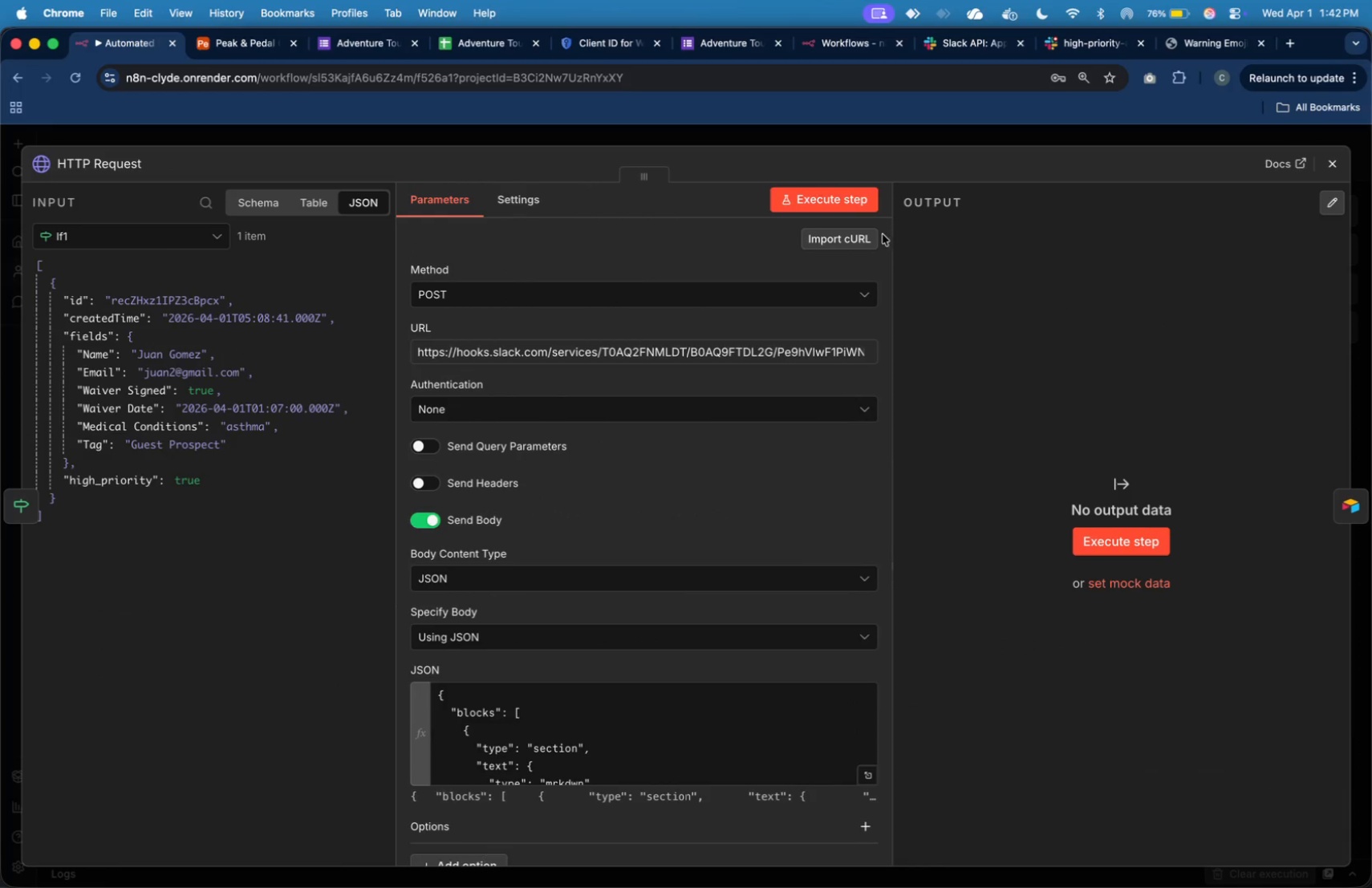 
left_click([854, 207])
 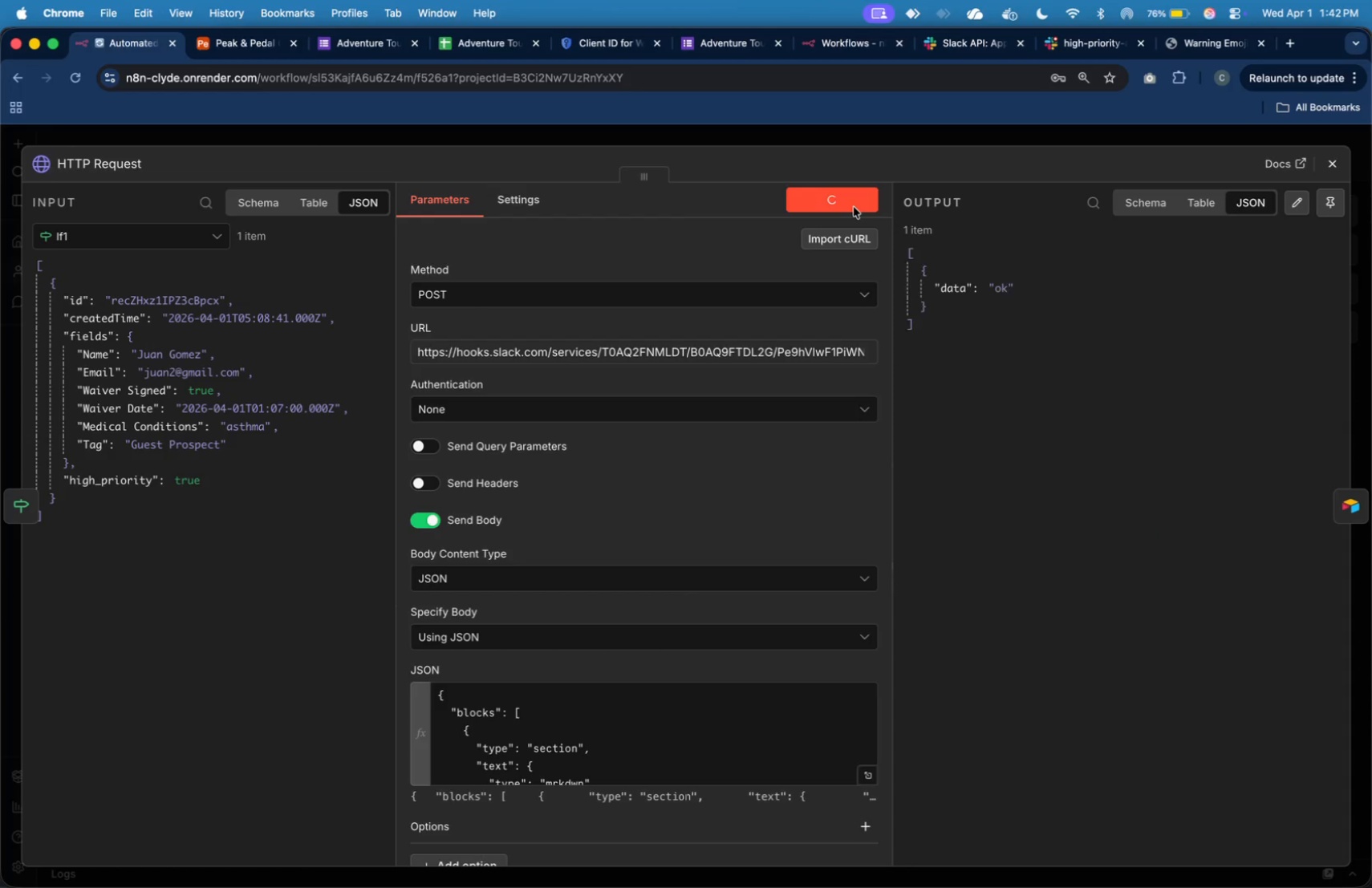 
wait(5.75)
 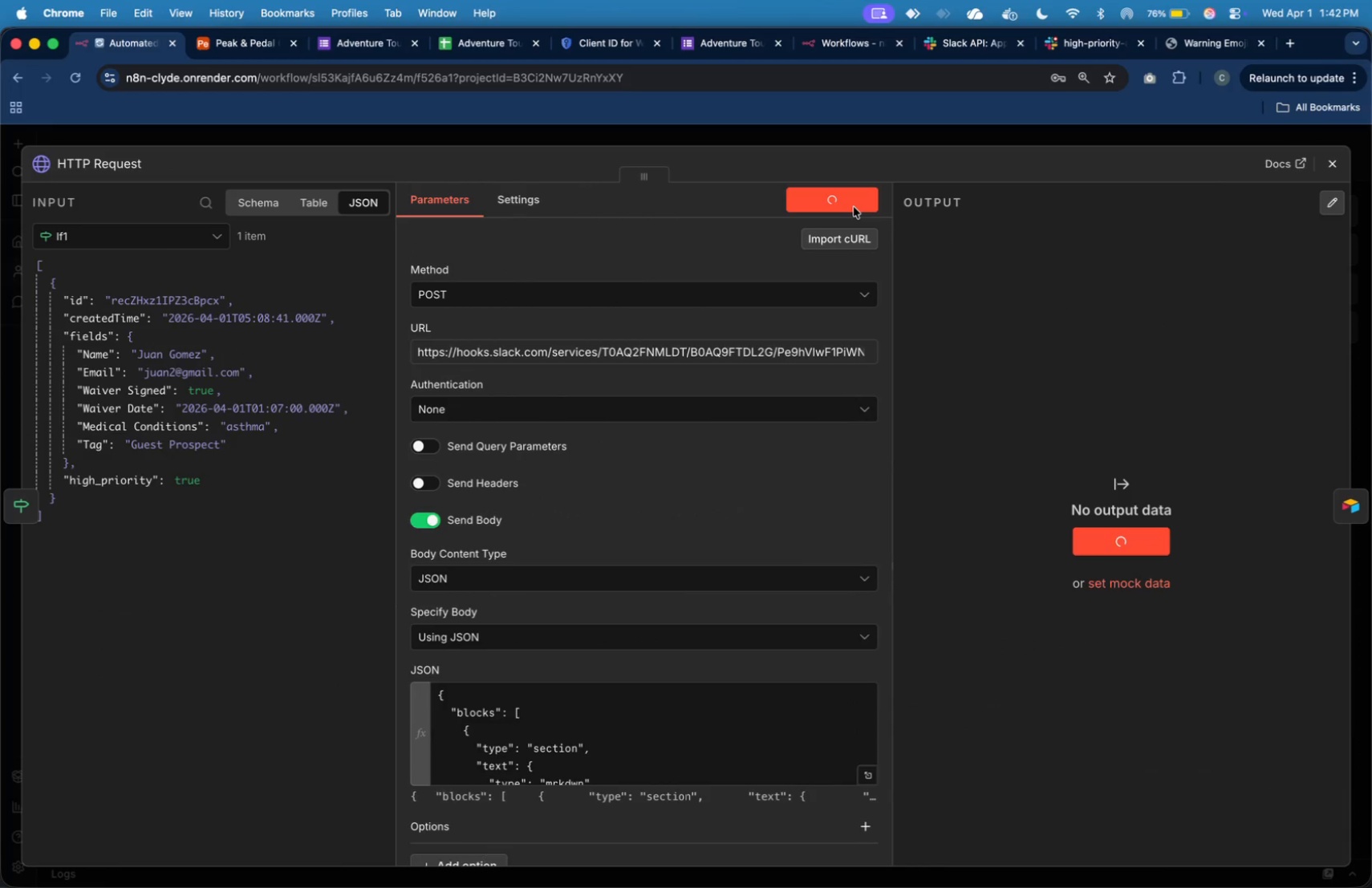 
left_click([1068, 38])
 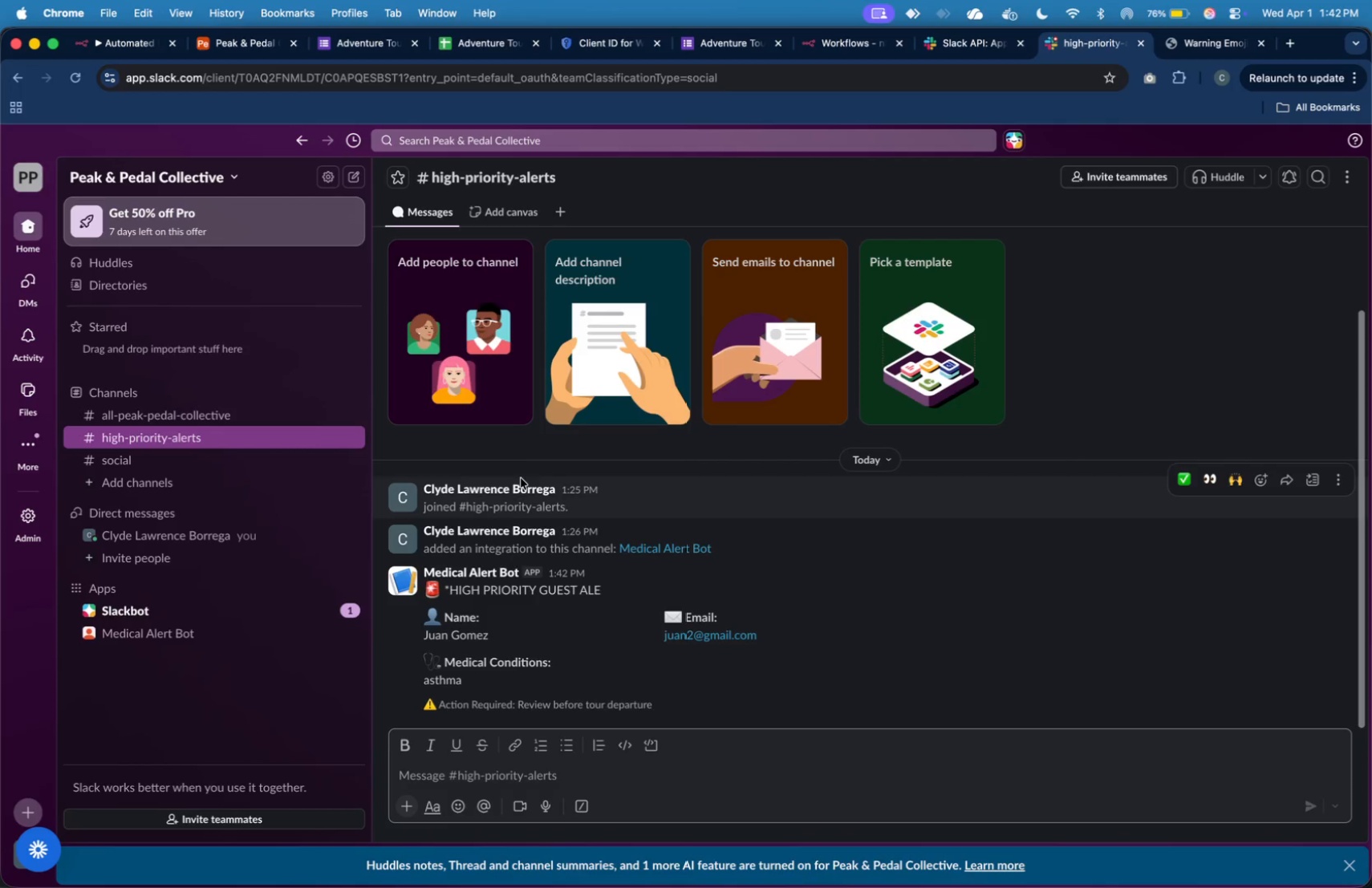 
wait(6.86)
 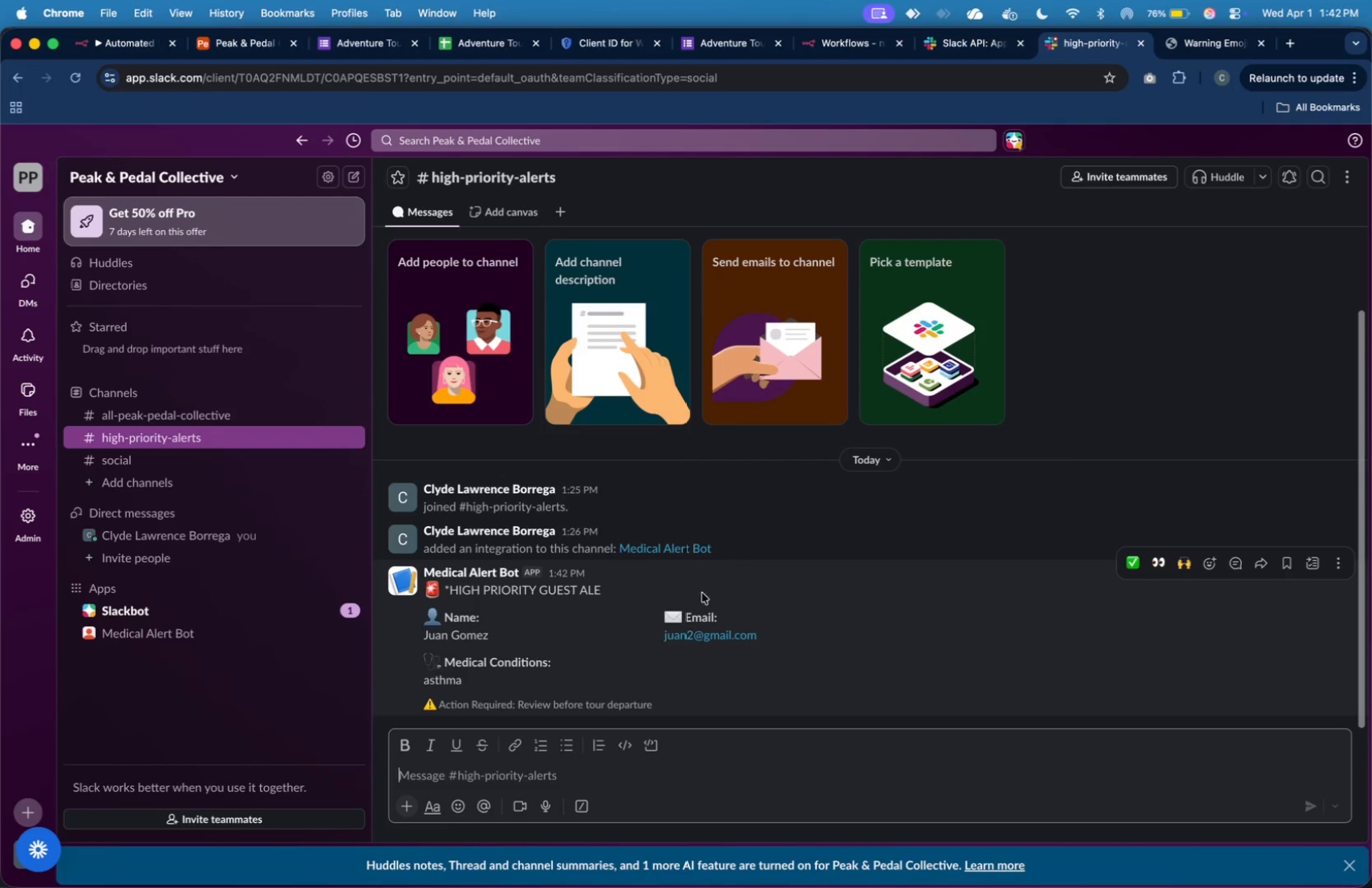 
mouse_move([154, 69])
 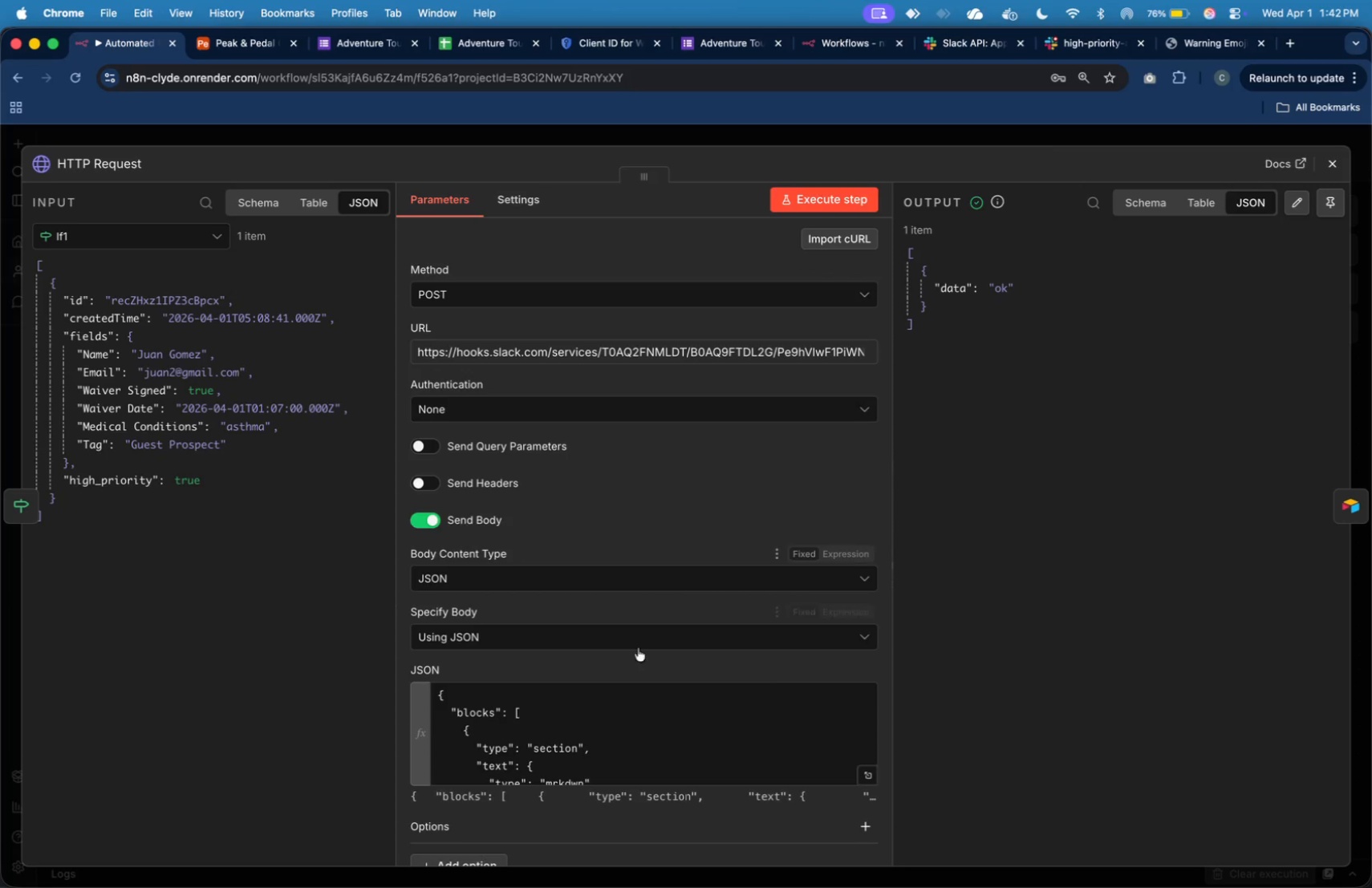 
scroll: coordinate [708, 728], scroll_direction: down, amount: 6.0
 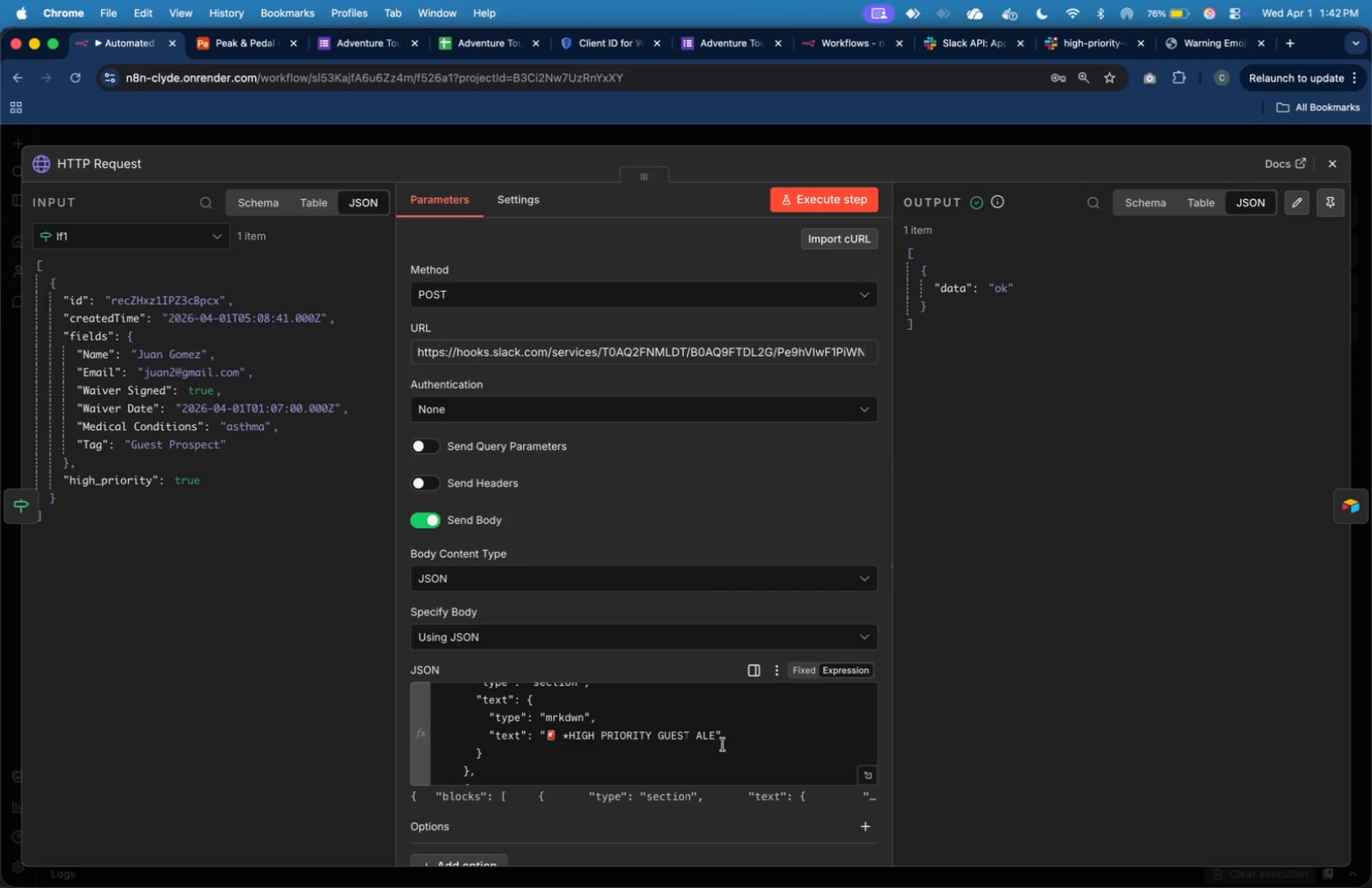 
left_click([715, 736])
 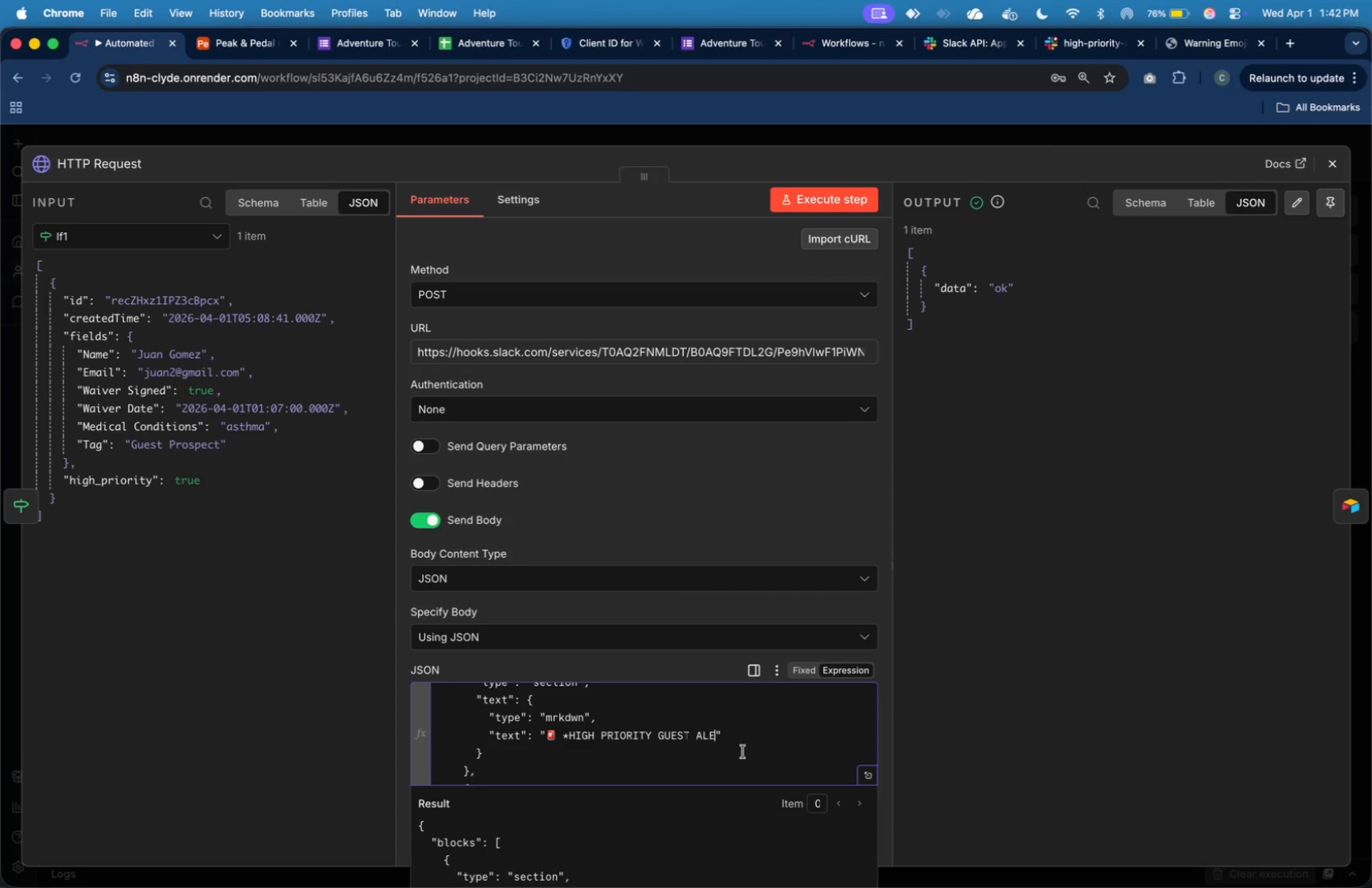 
type(RT*)
 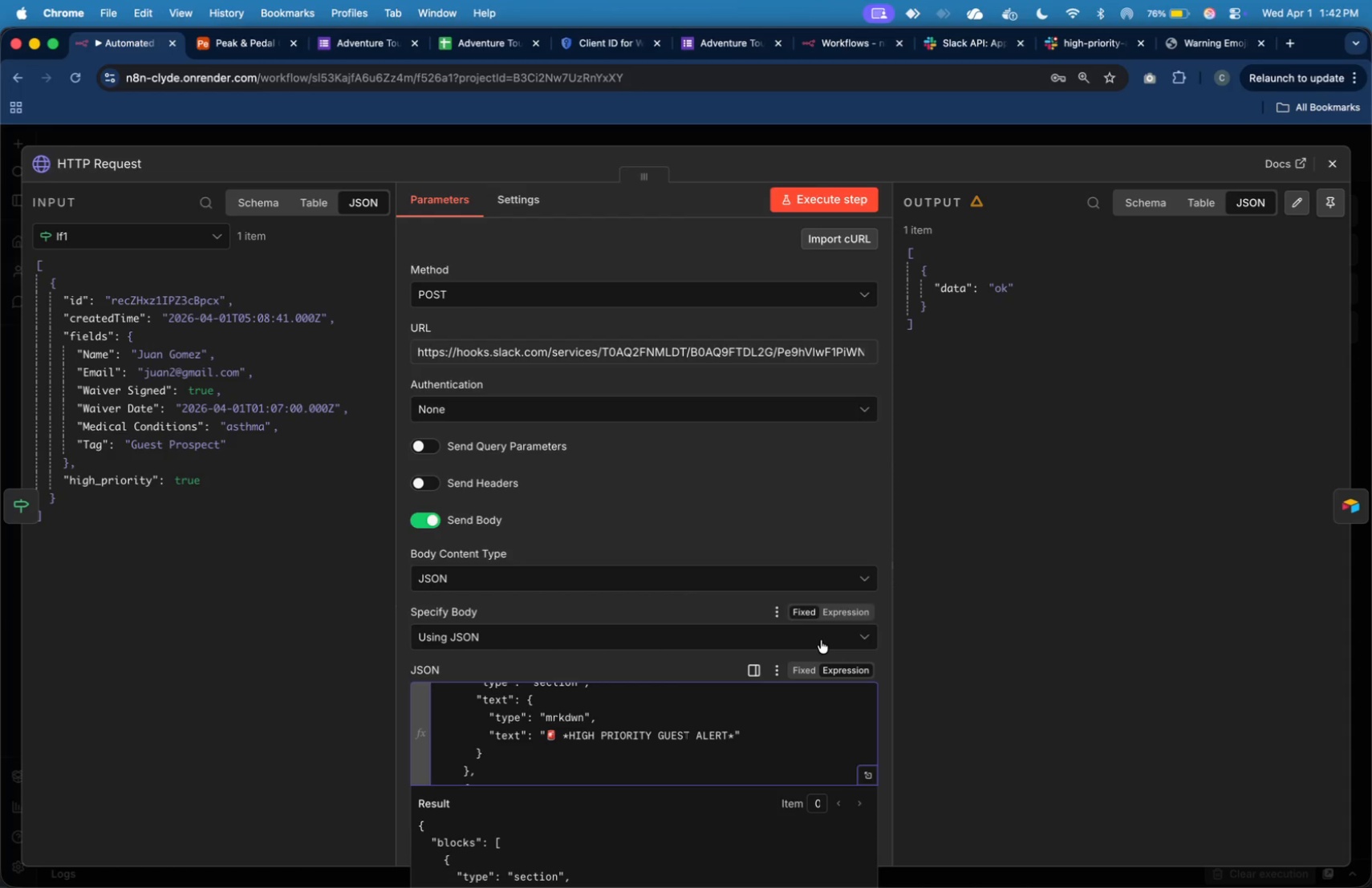 
wait(17.33)
 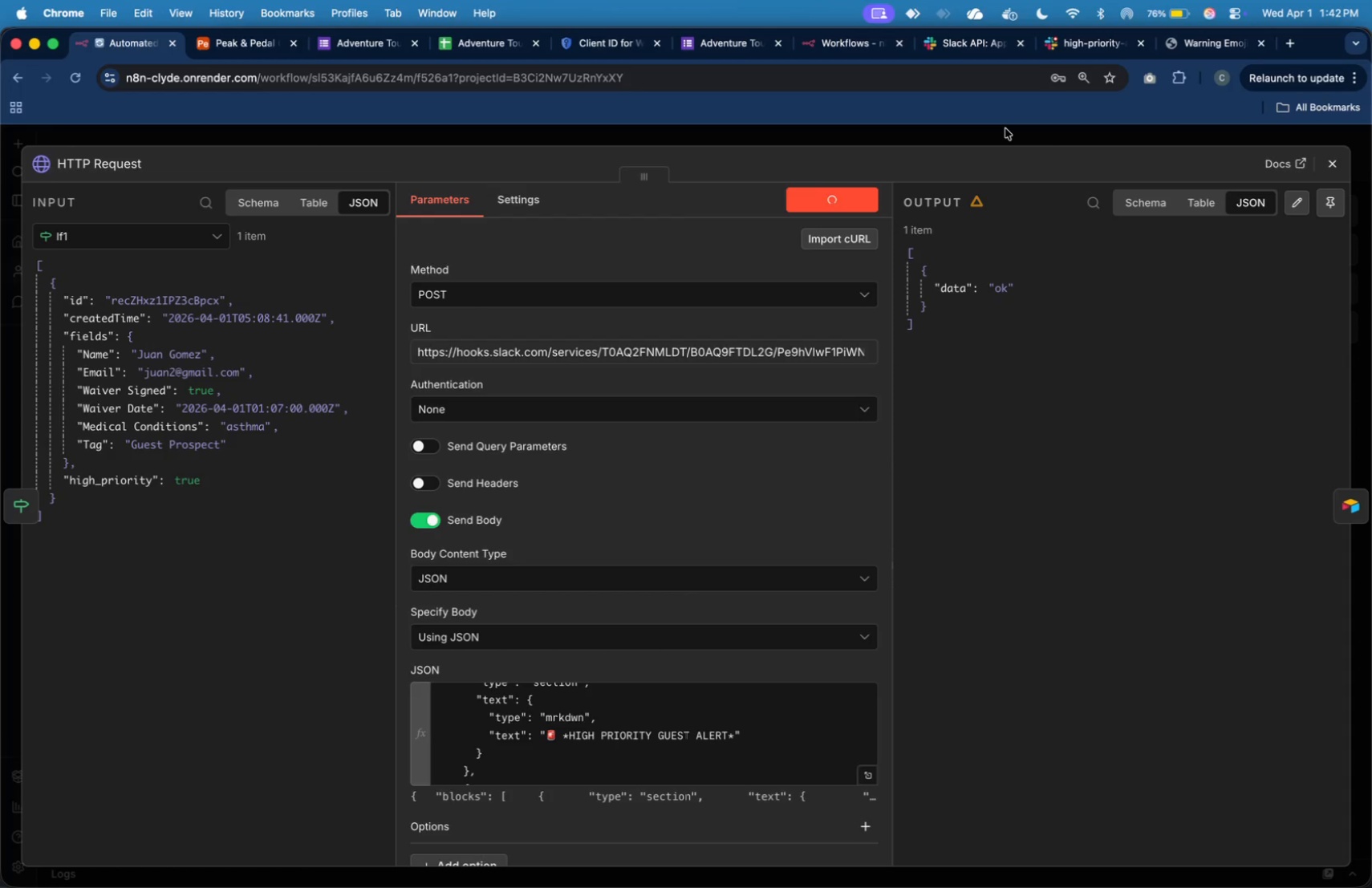 
left_click([1090, 46])
 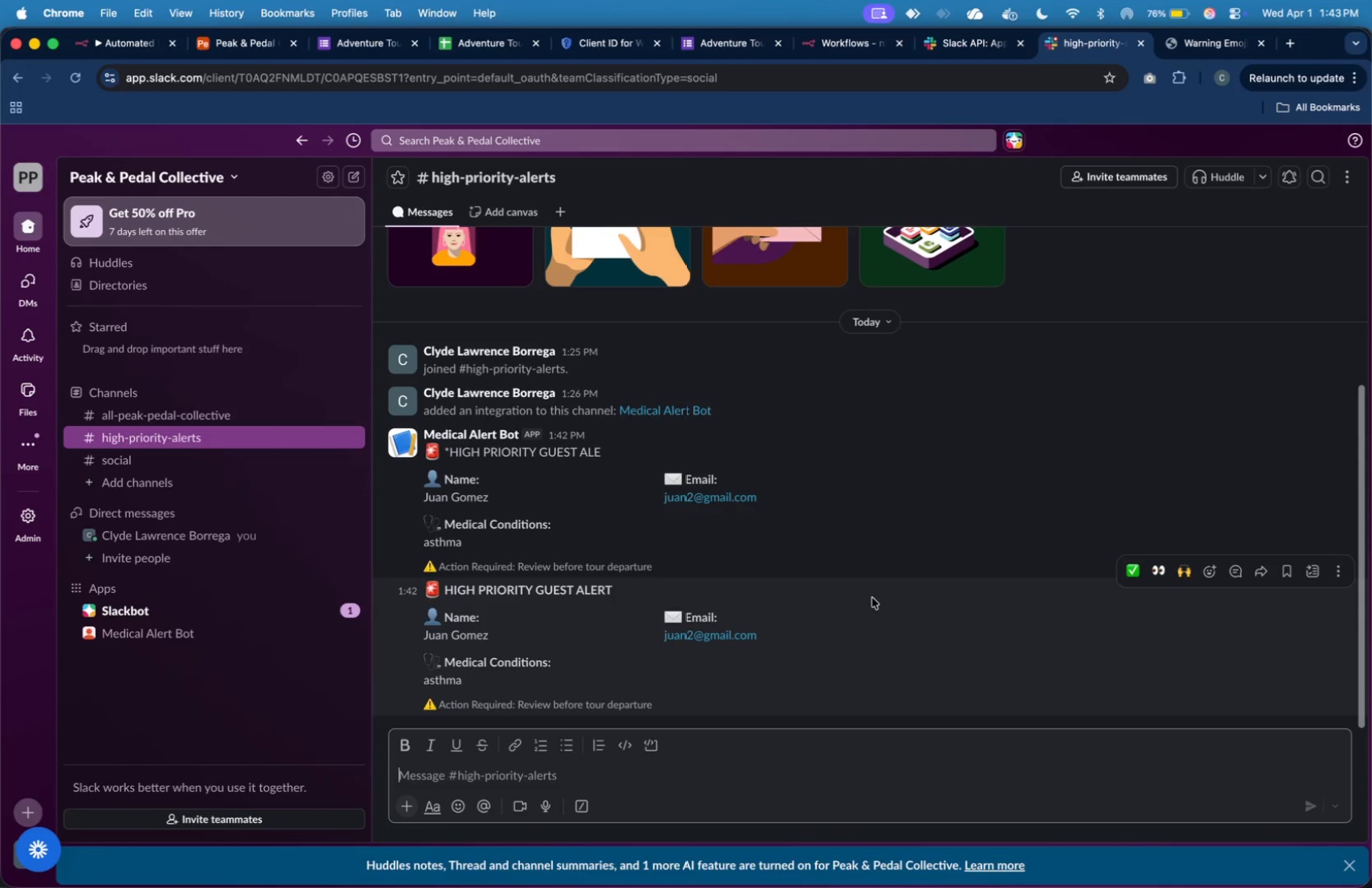 
wait(11.66)
 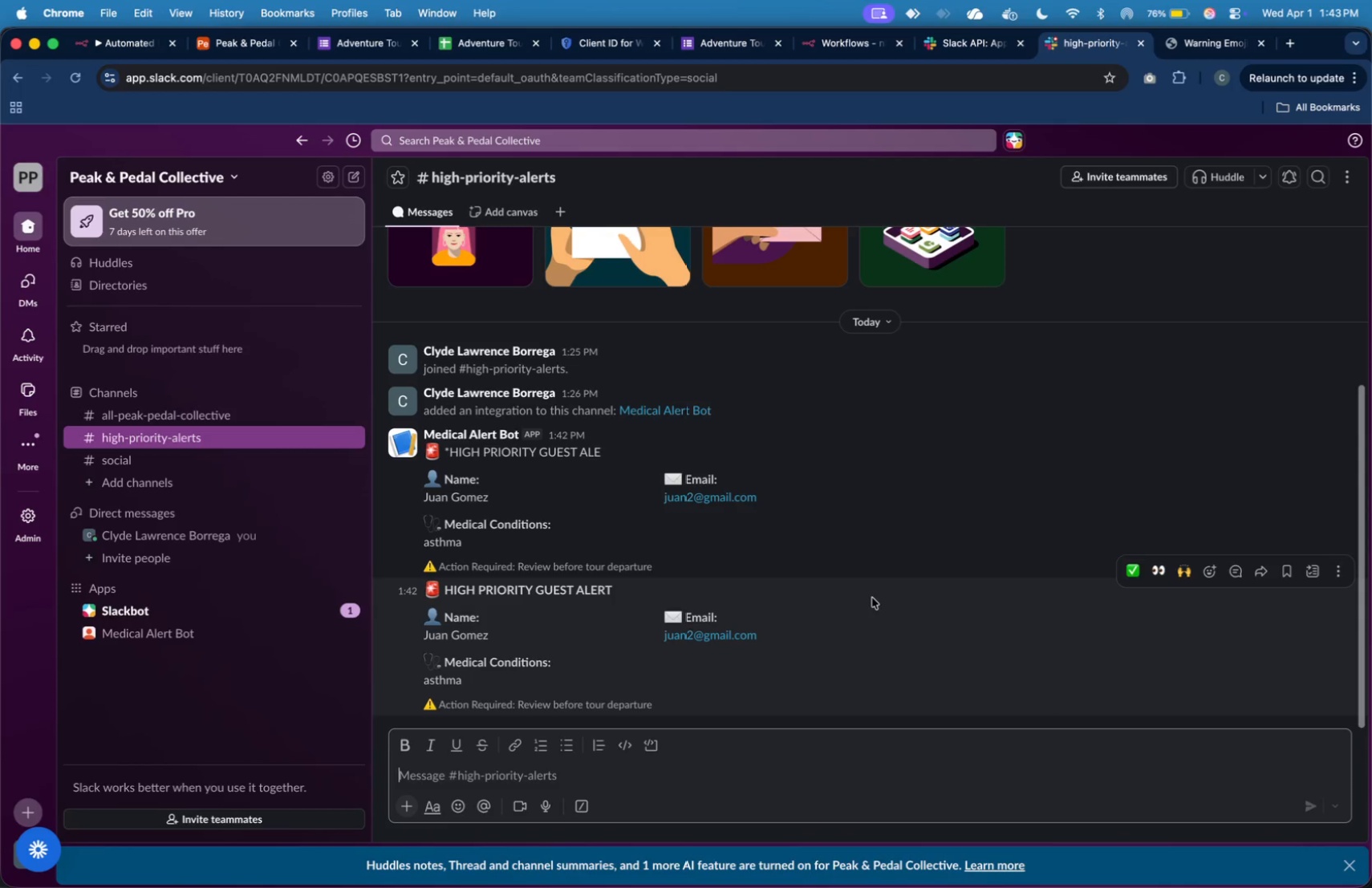 
mouse_move([177, 76])
 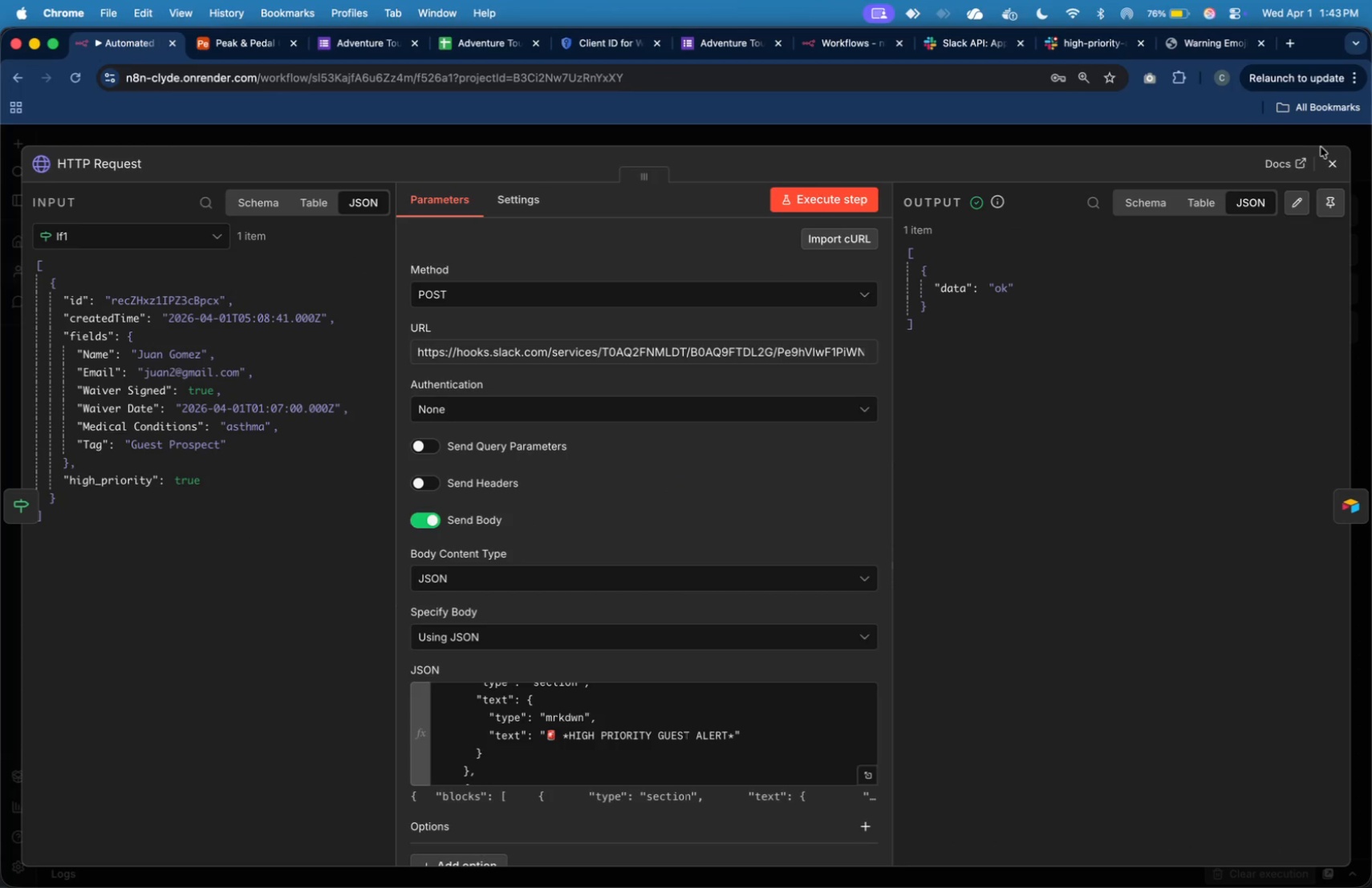 
left_click([1337, 169])
 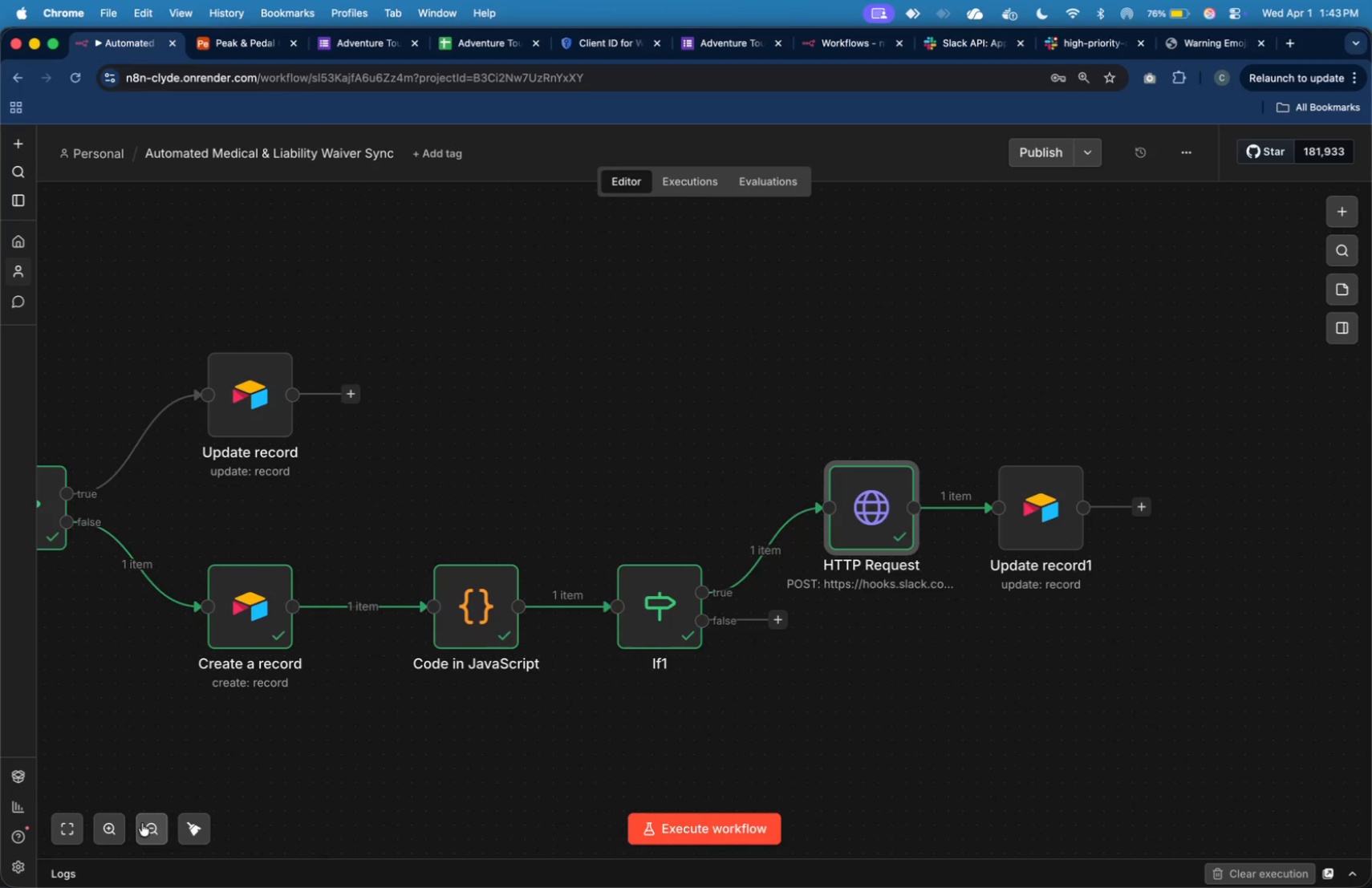 
left_click([77, 839])
 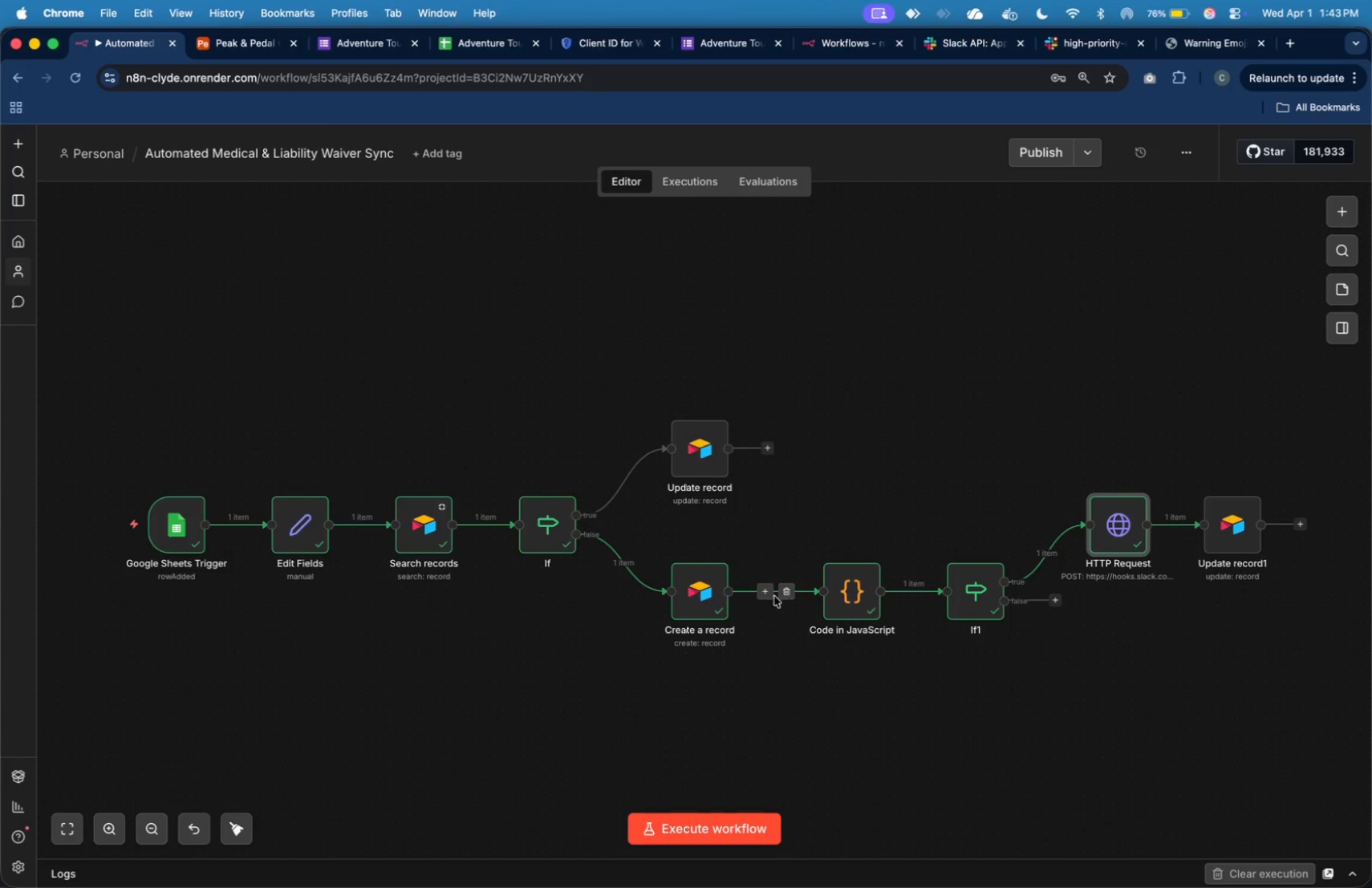 
wait(5.33)
 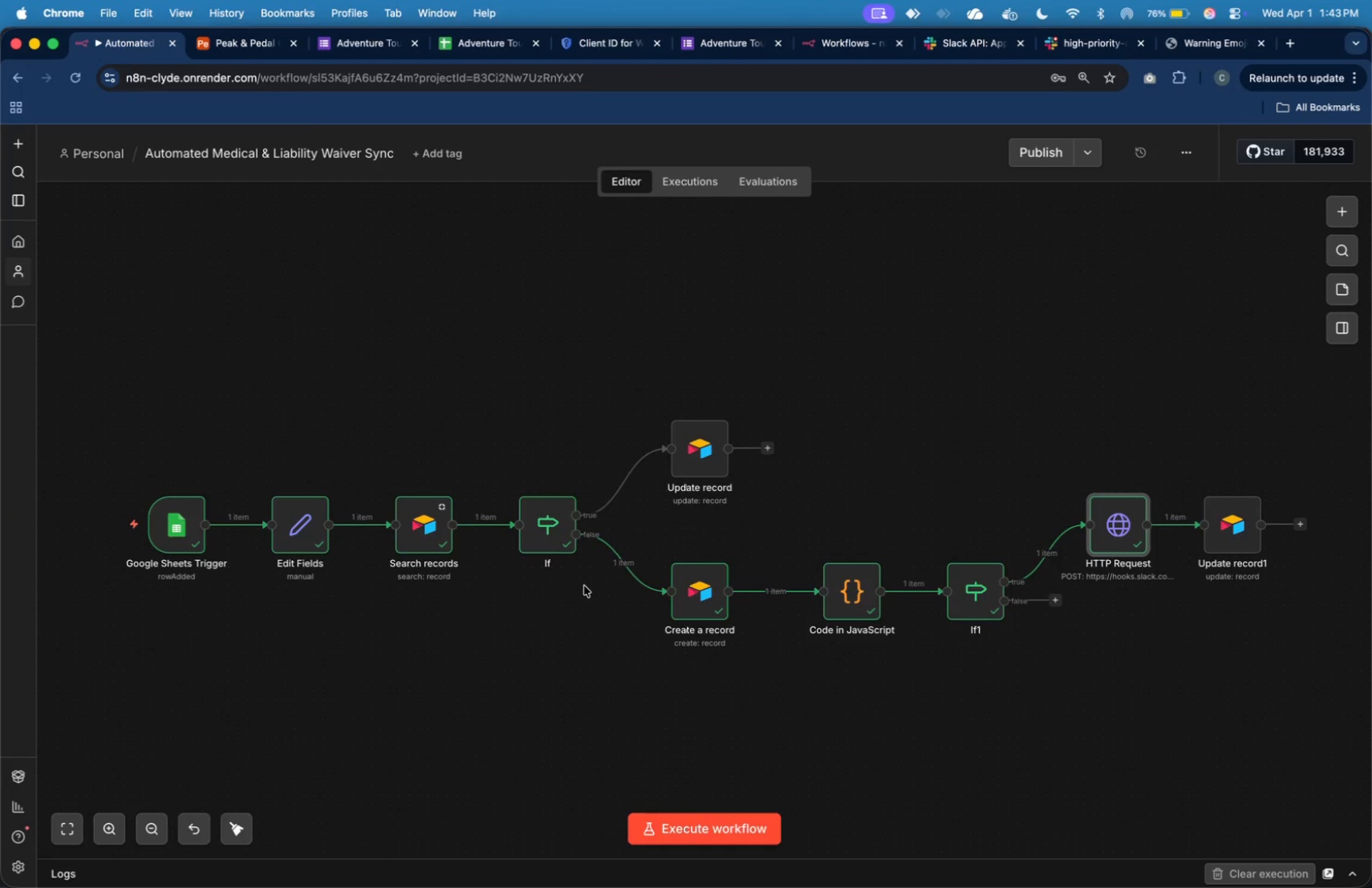 
left_click([788, 595])
 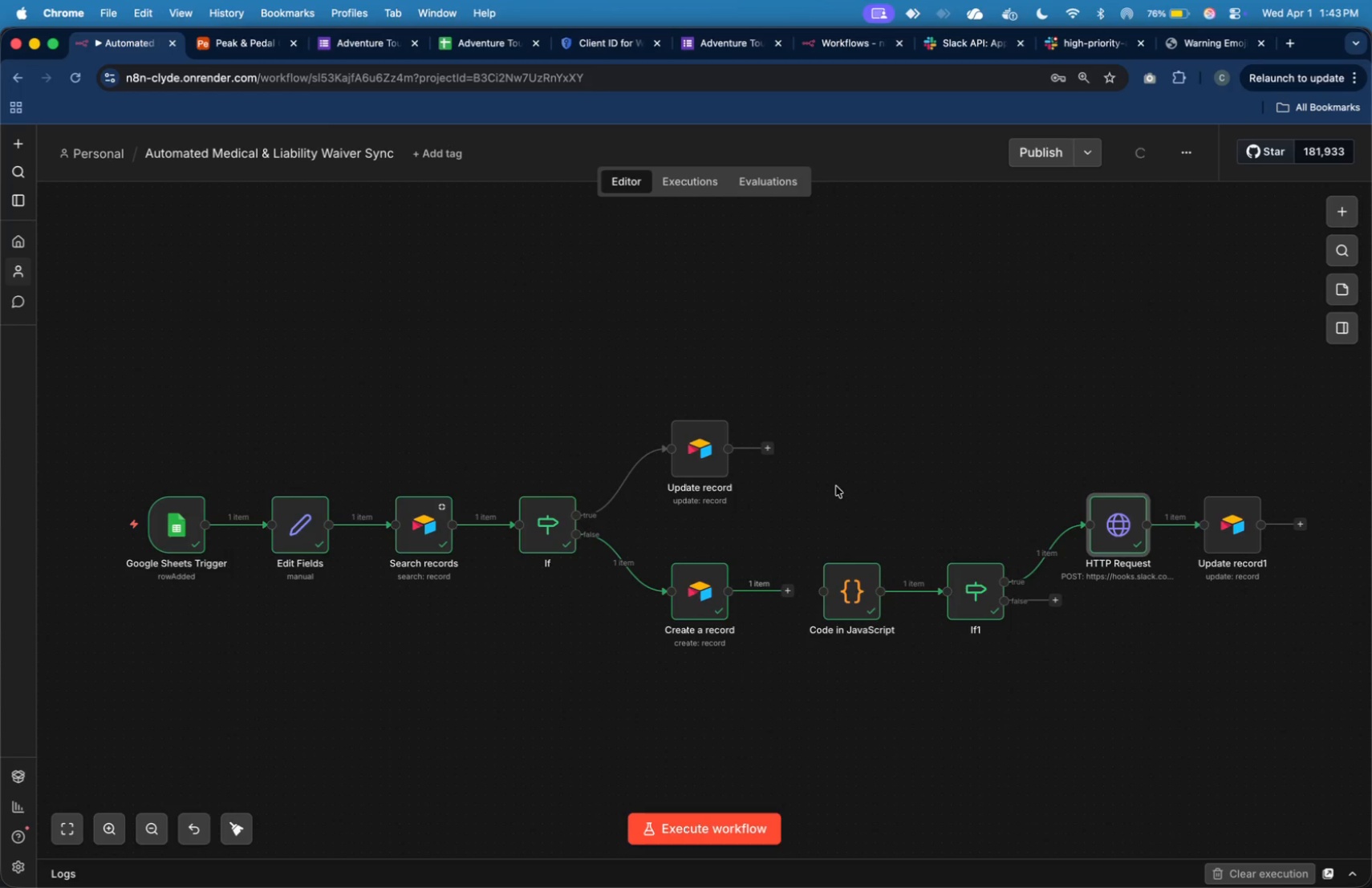 
left_click_drag(start_coordinate=[802, 462], to_coordinate=[1313, 667])
 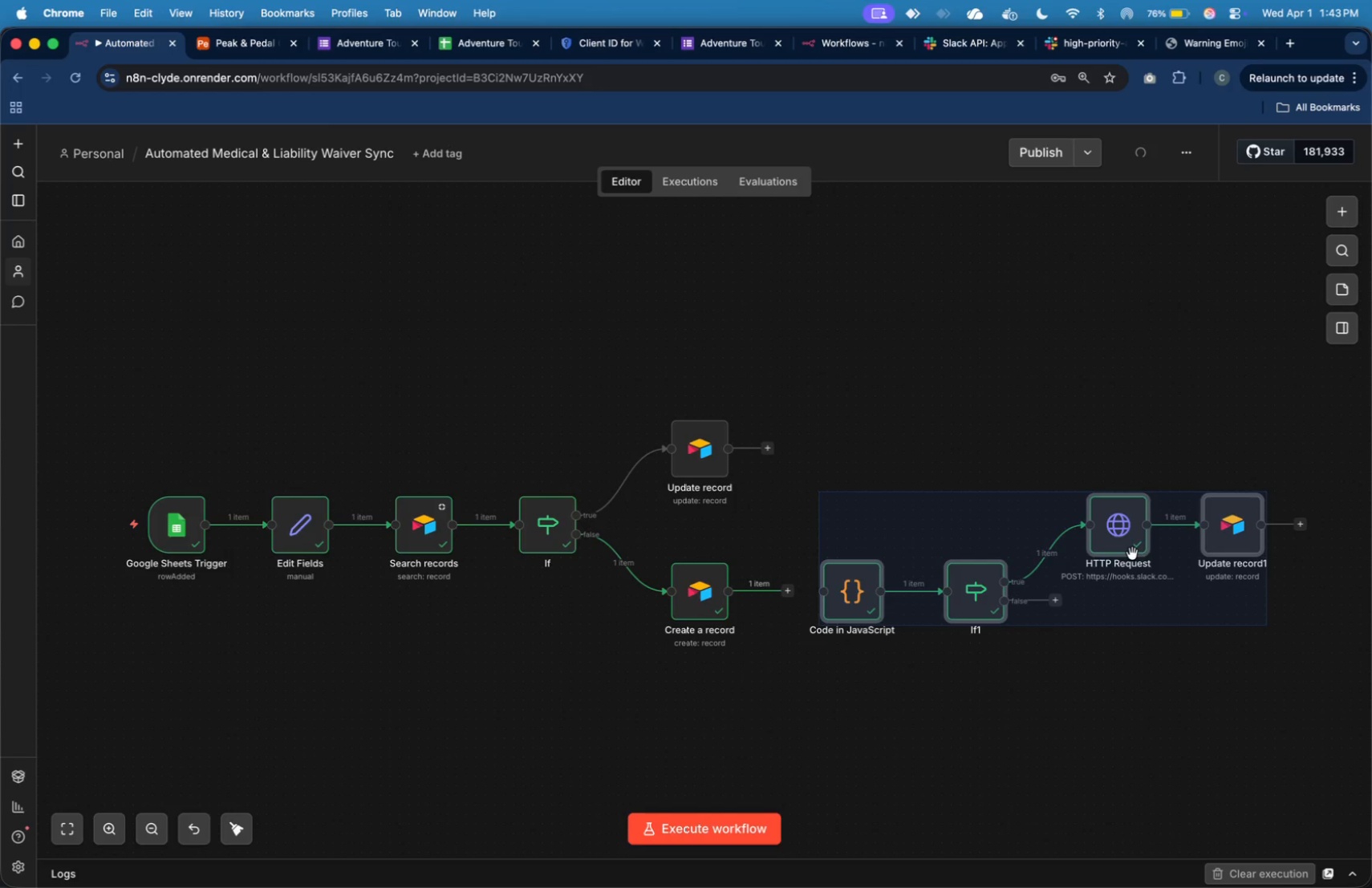 
left_click_drag(start_coordinate=[1131, 549], to_coordinate=[1181, 493])
 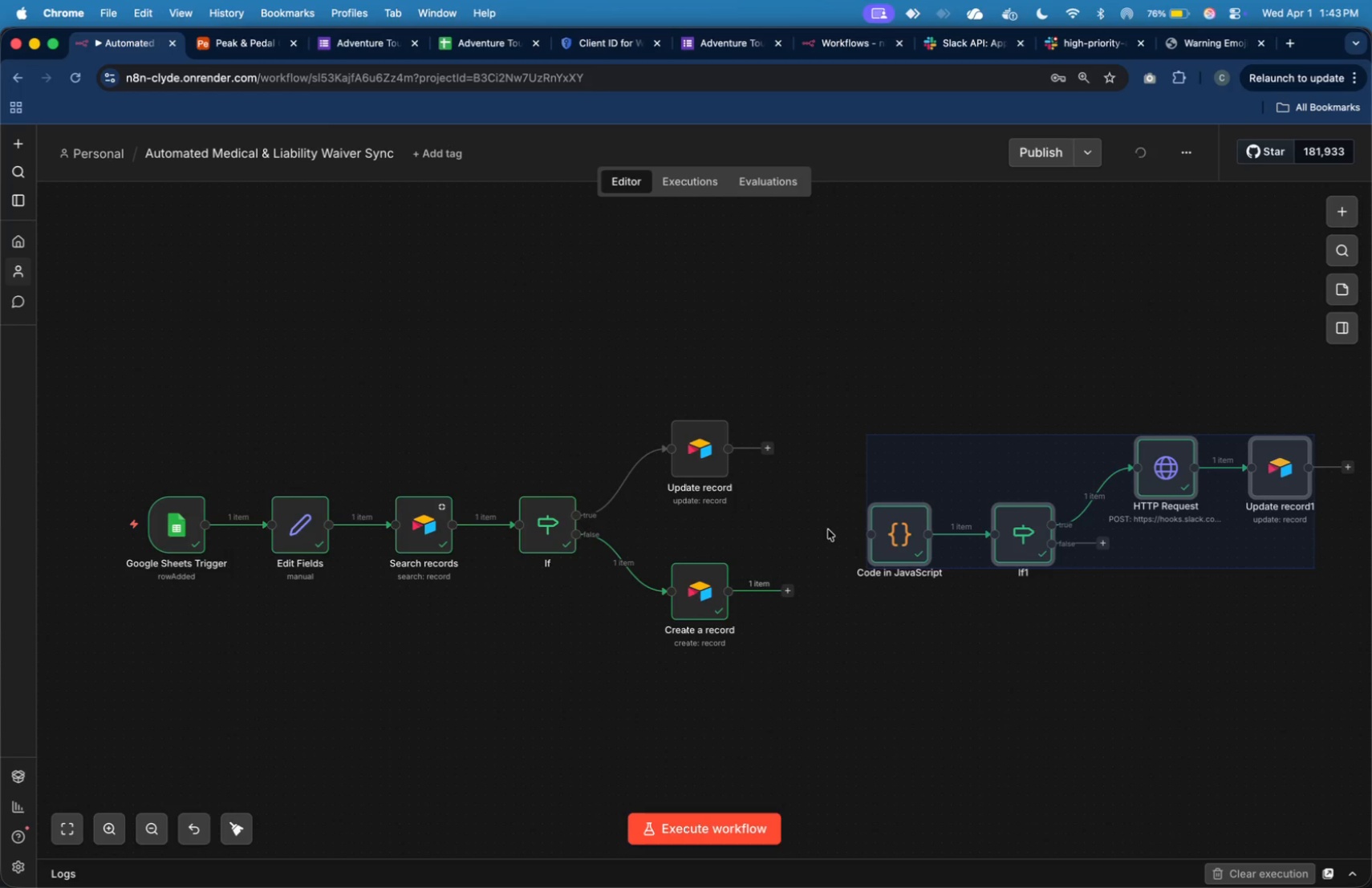 
left_click([800, 518])
 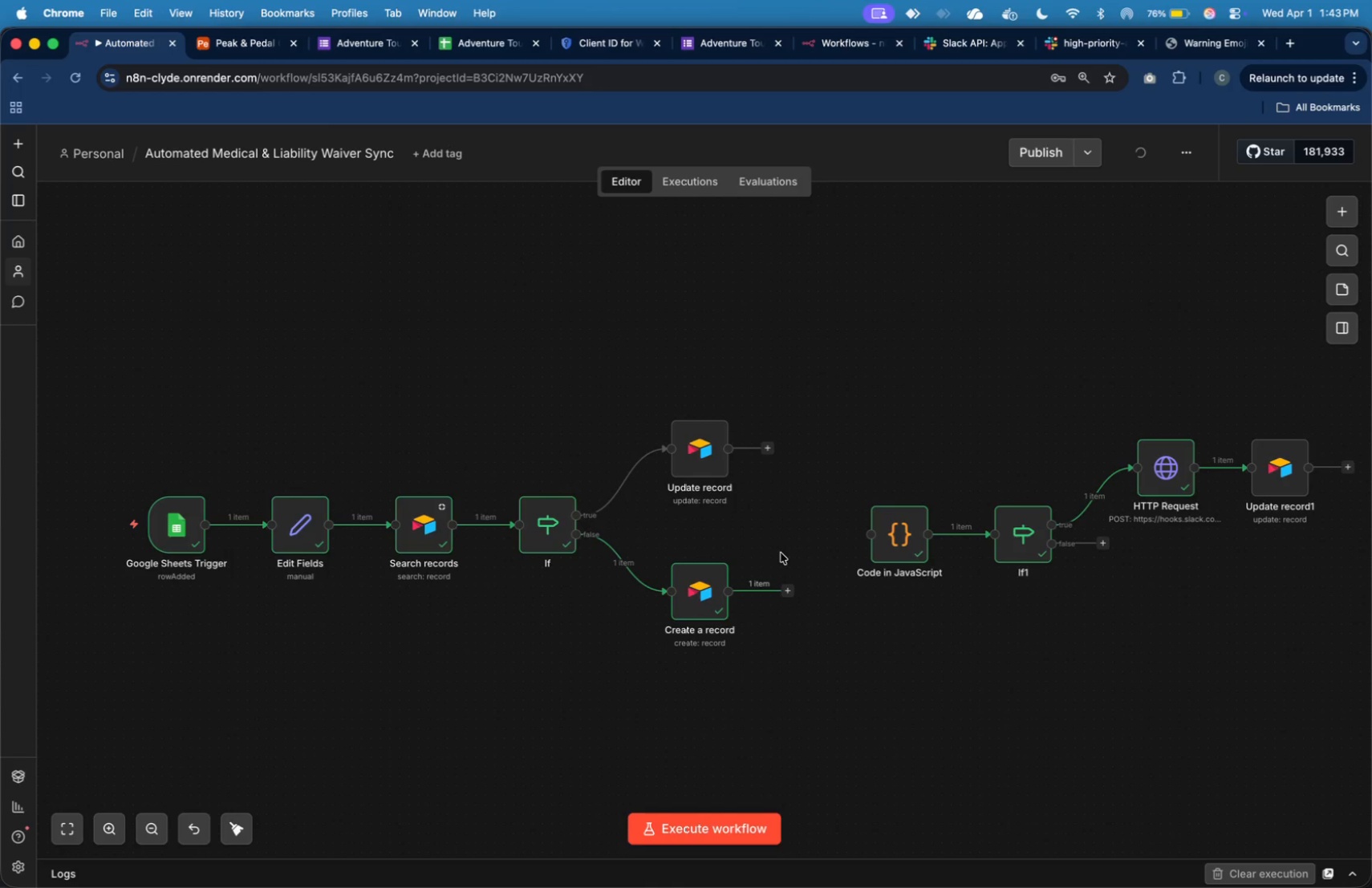 
left_click([793, 590])
 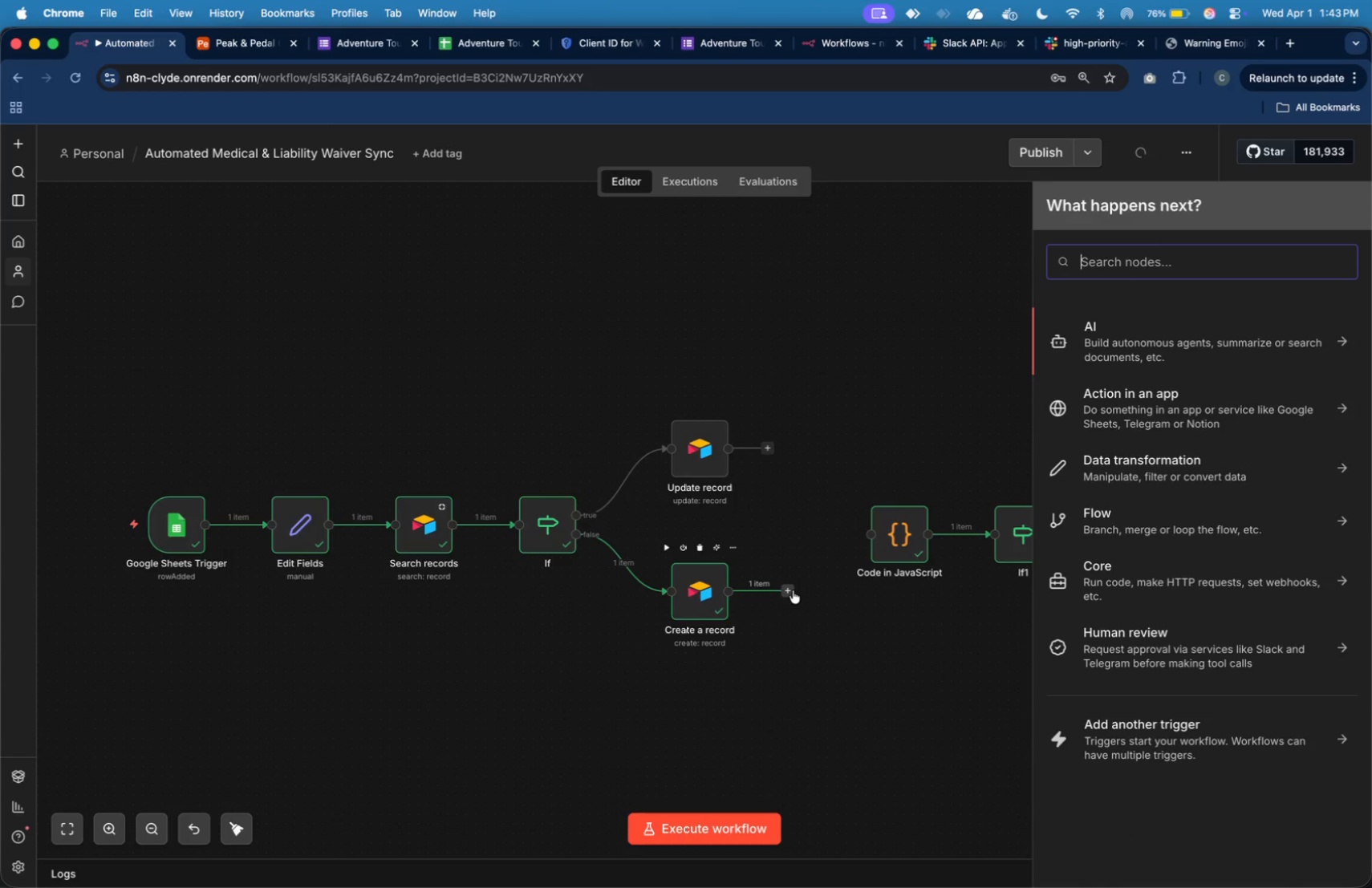 
type(merg)
 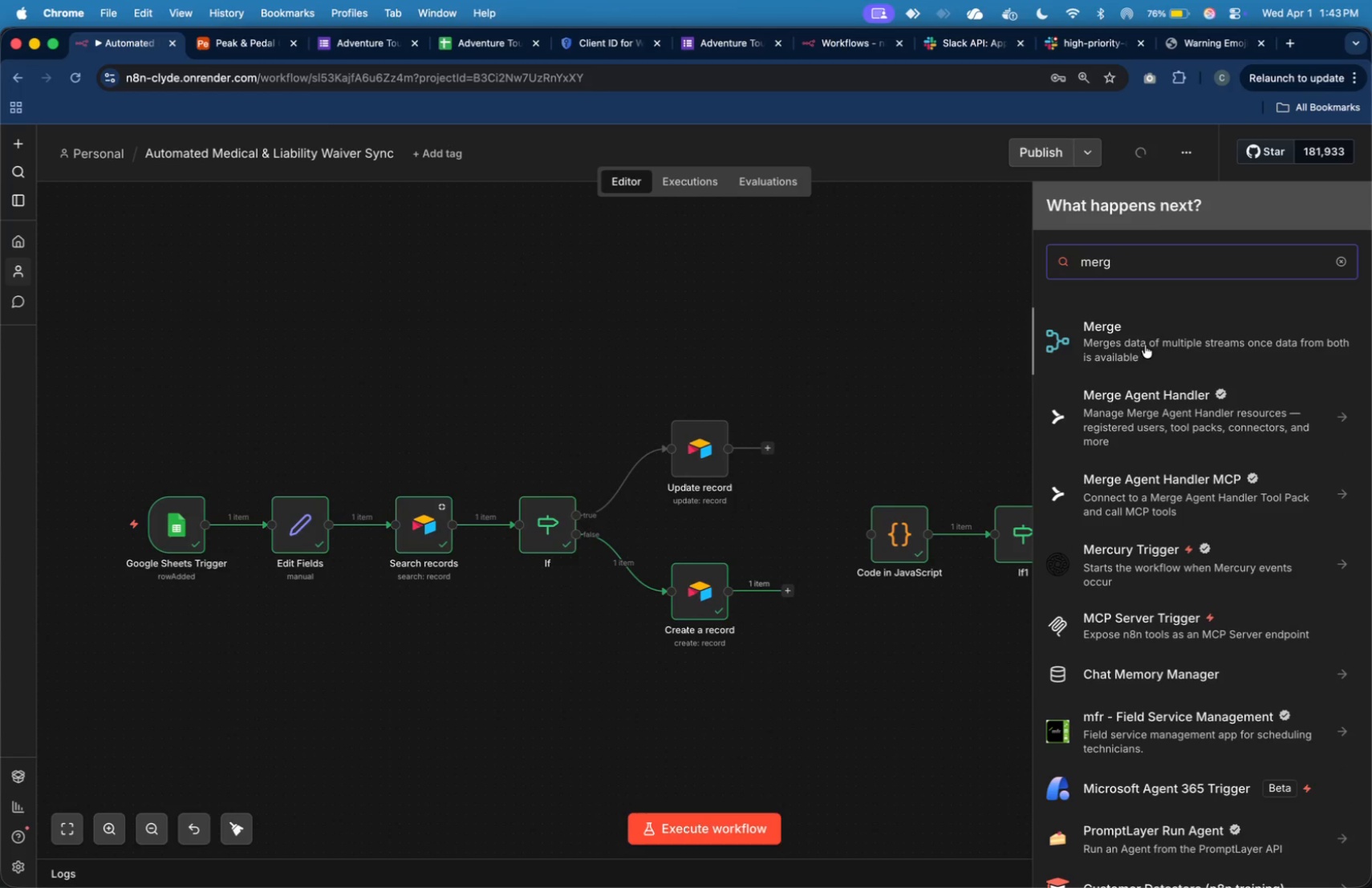 
left_click([1145, 345])
 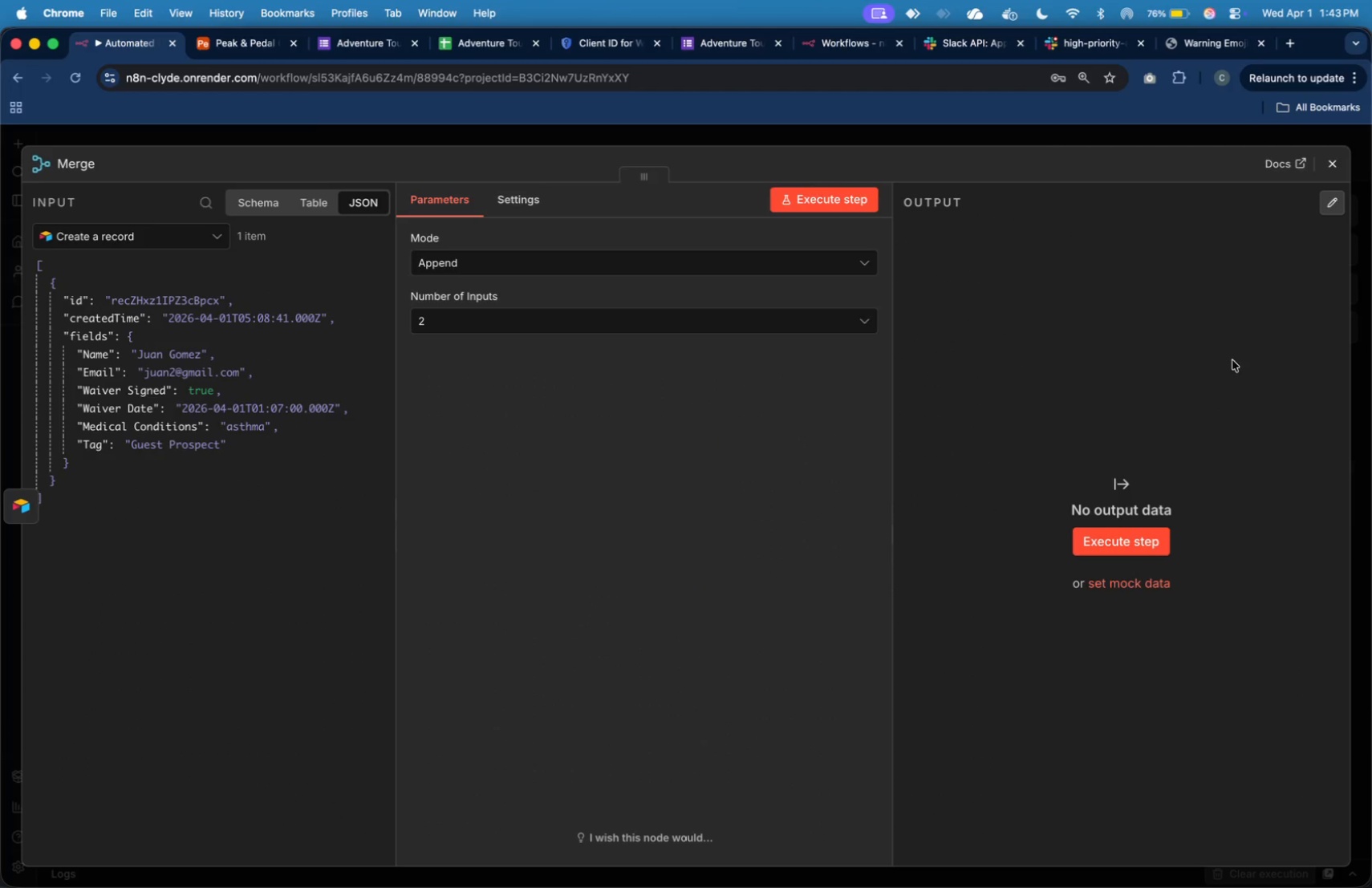 
left_click([1344, 177])
 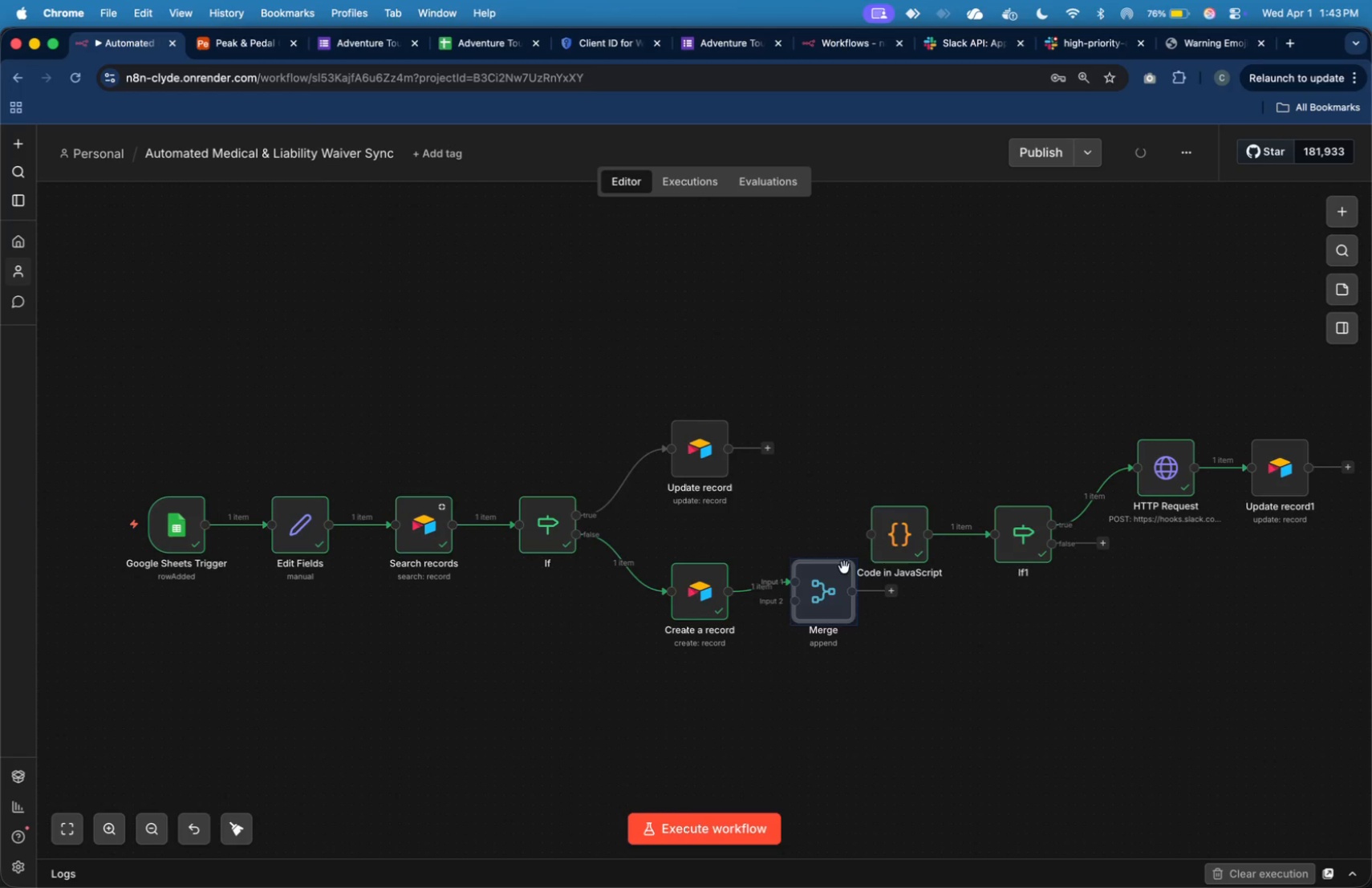 
left_click_drag(start_coordinate=[829, 579], to_coordinate=[830, 501])
 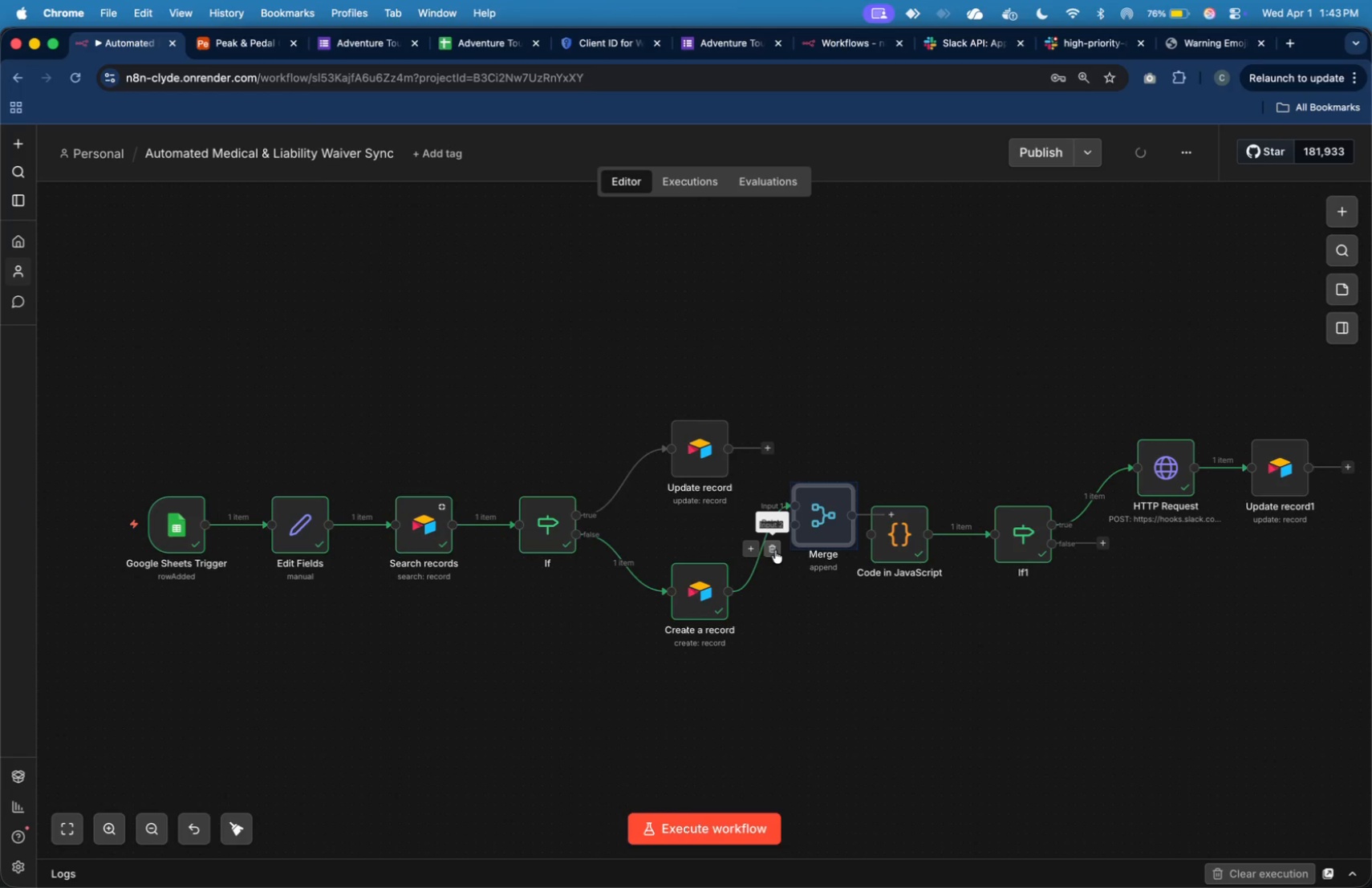 
left_click([774, 550])
 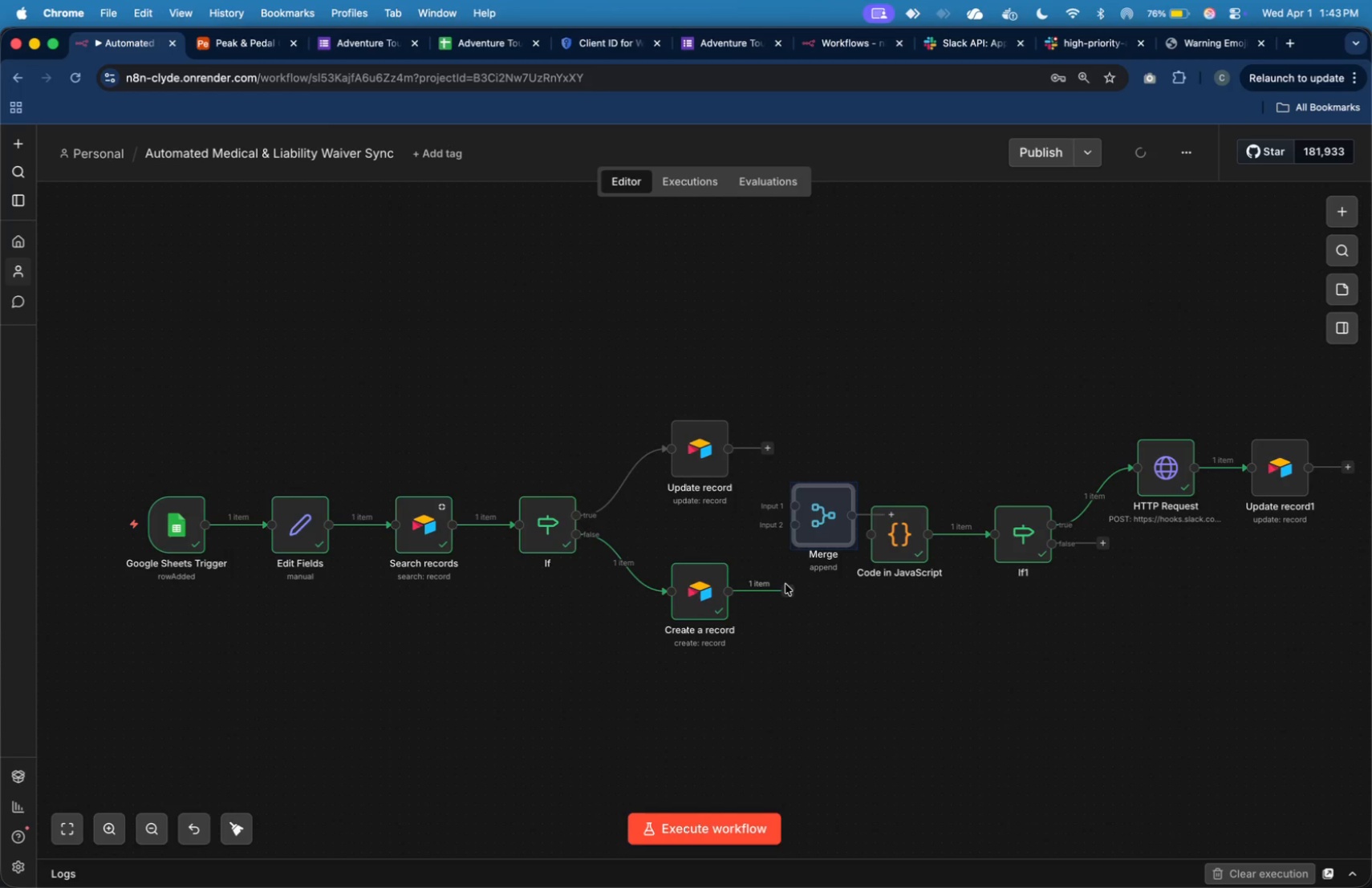 
left_click_drag(start_coordinate=[785, 586], to_coordinate=[790, 532])
 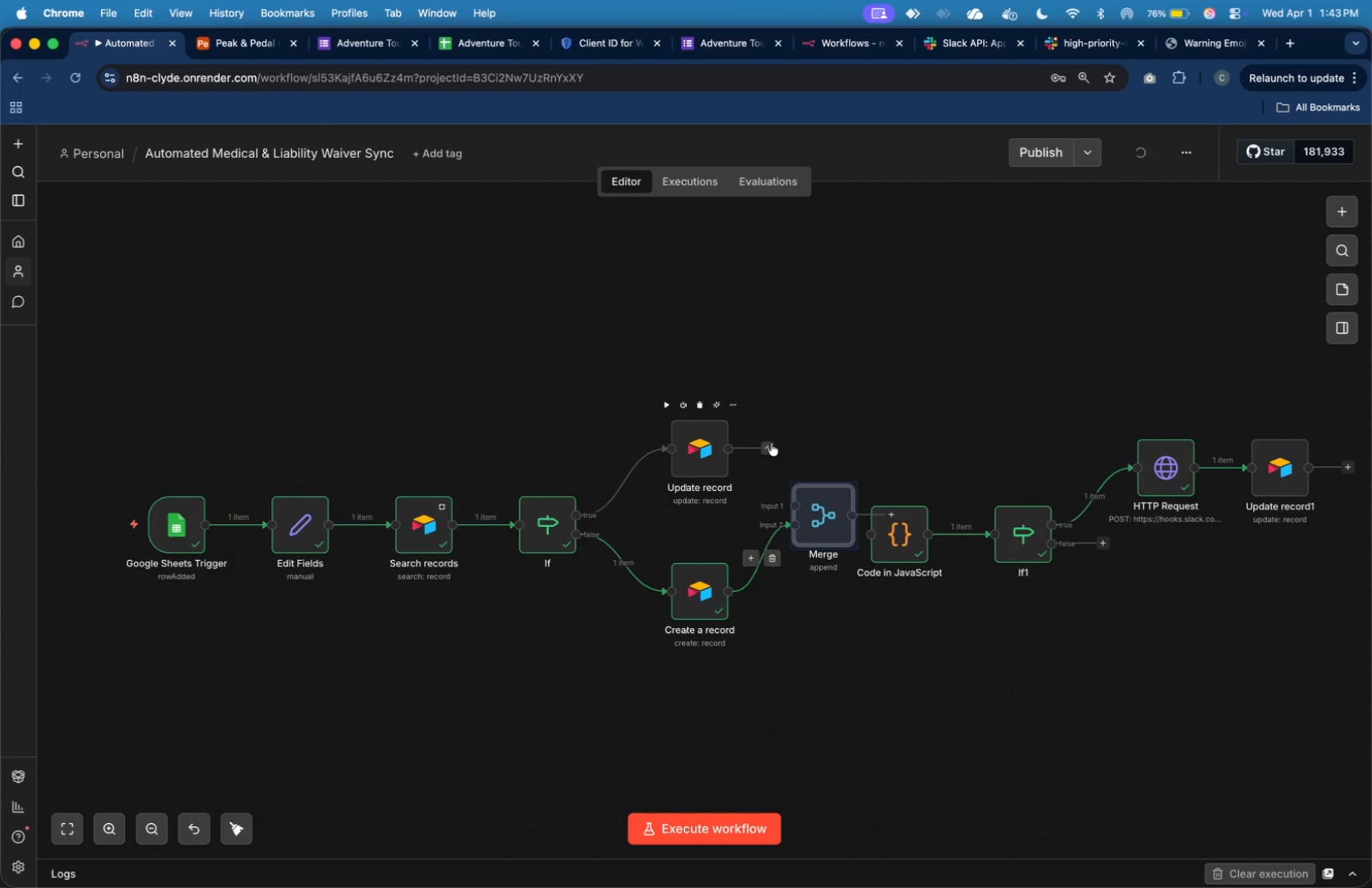 
left_click_drag(start_coordinate=[771, 443], to_coordinate=[790, 497])
 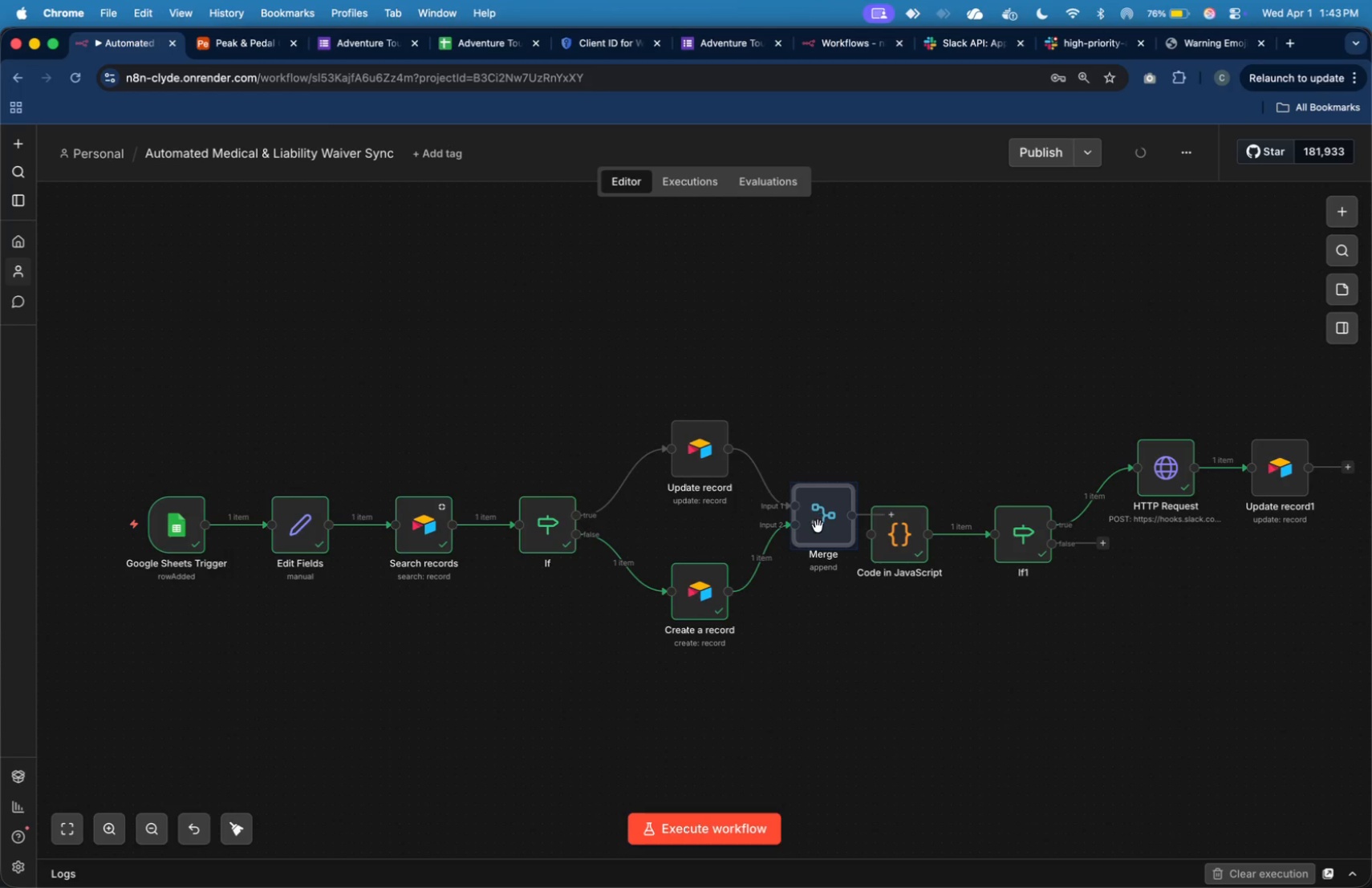 
left_click_drag(start_coordinate=[825, 530], to_coordinate=[809, 533])
 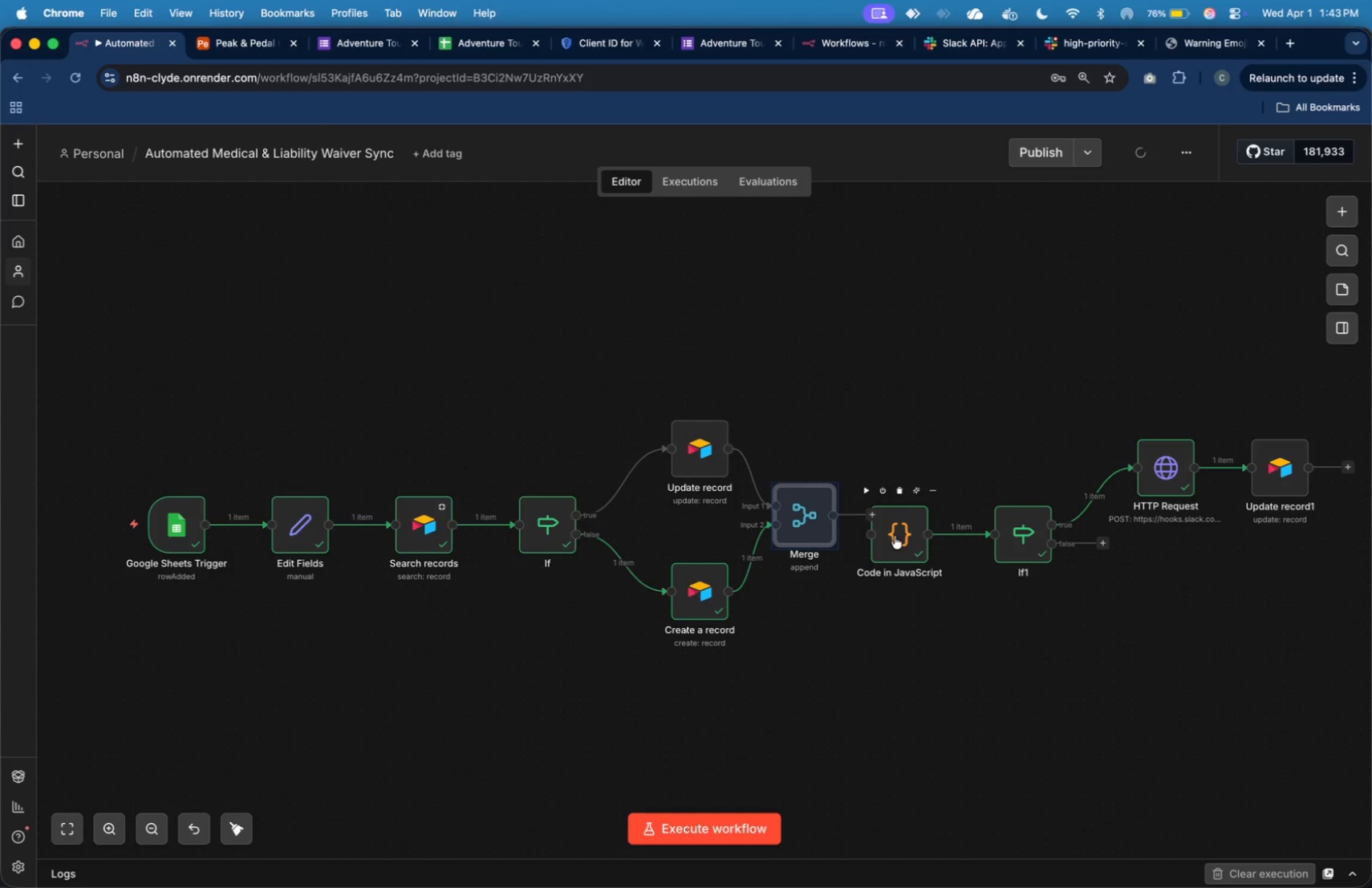 
left_click_drag(start_coordinate=[895, 536], to_coordinate=[911, 528])
 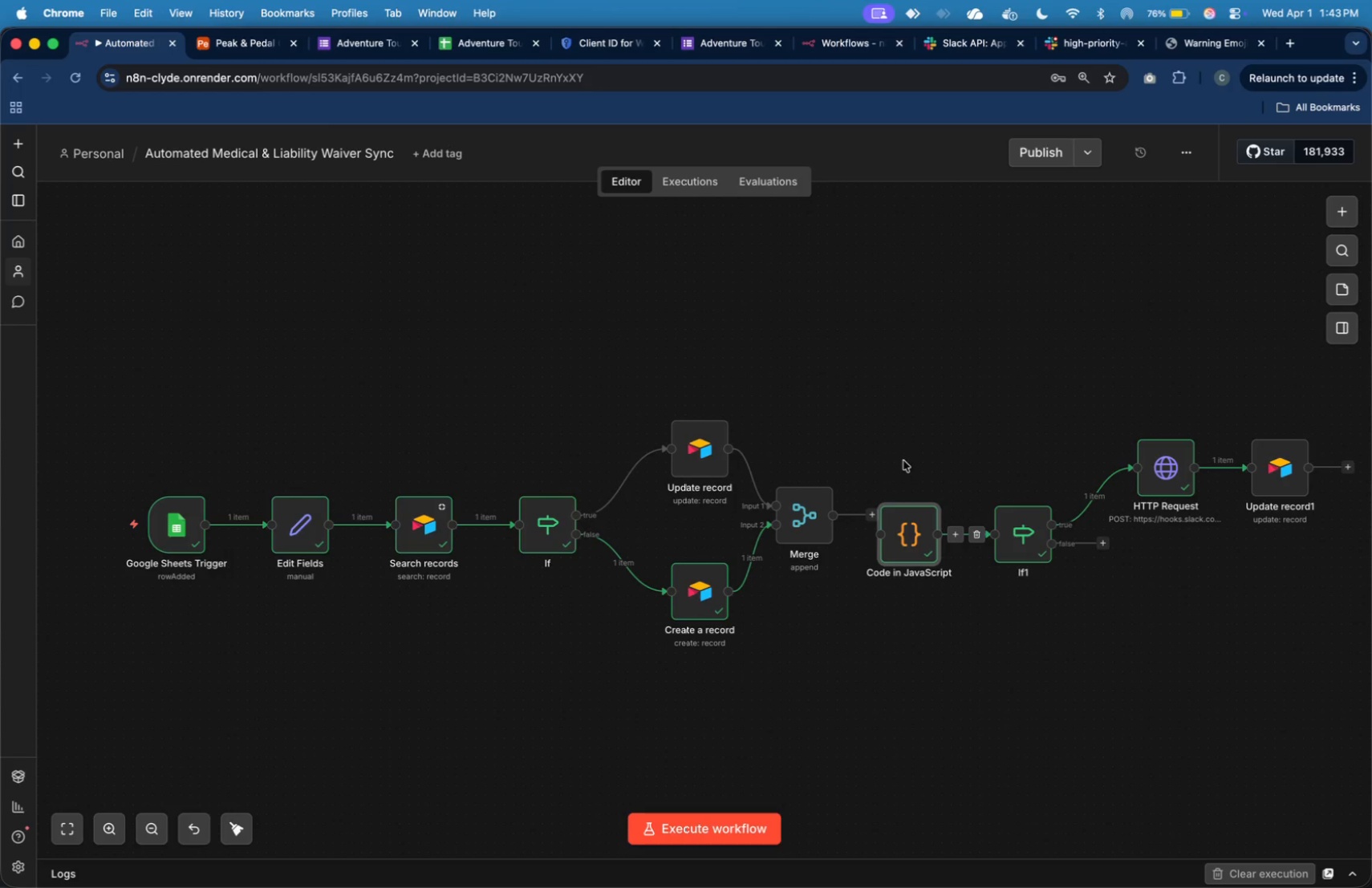 
left_click_drag(start_coordinate=[891, 427], to_coordinate=[1321, 568])
 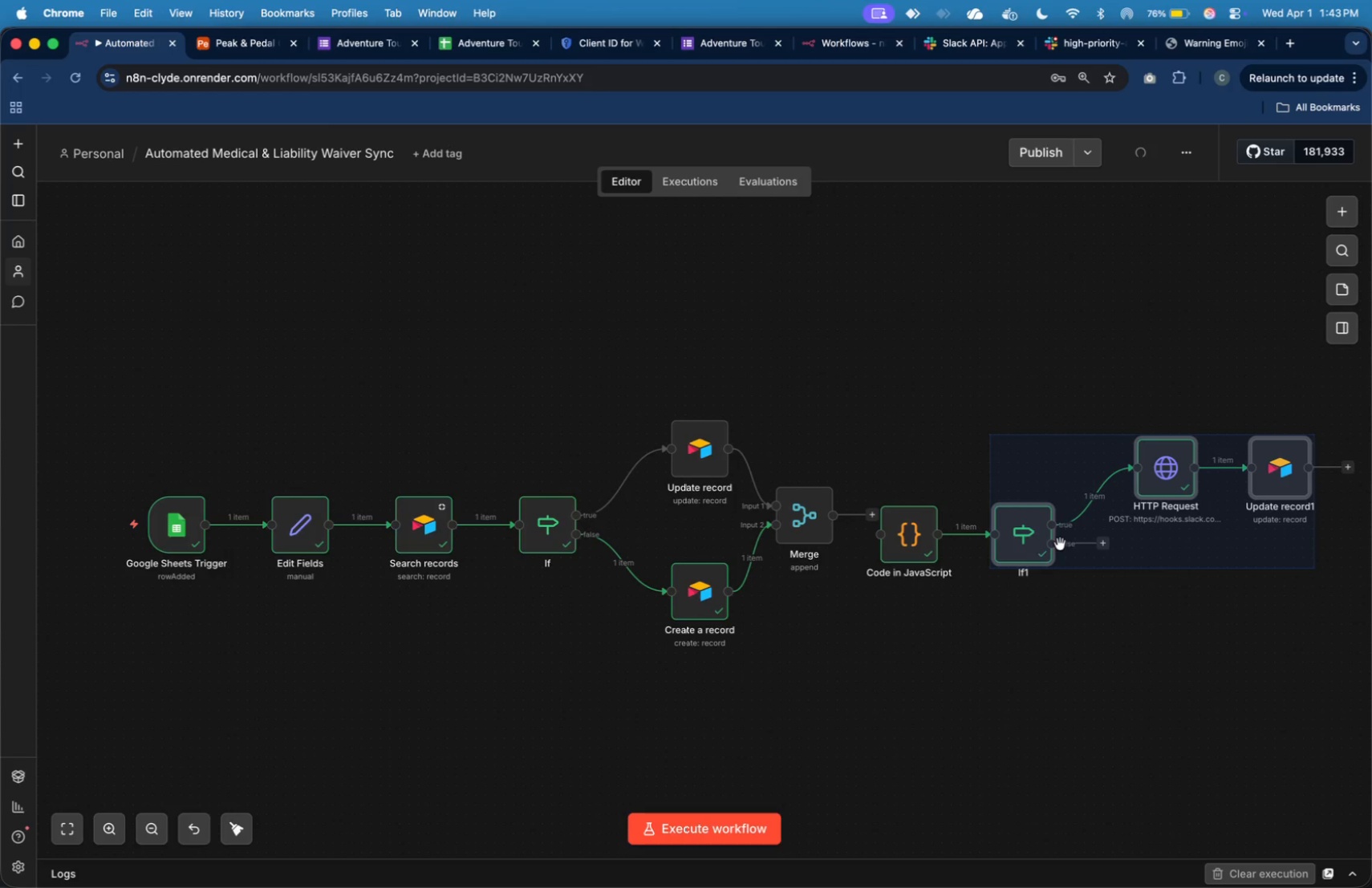 
left_click_drag(start_coordinate=[1069, 537], to_coordinate=[1078, 510])
 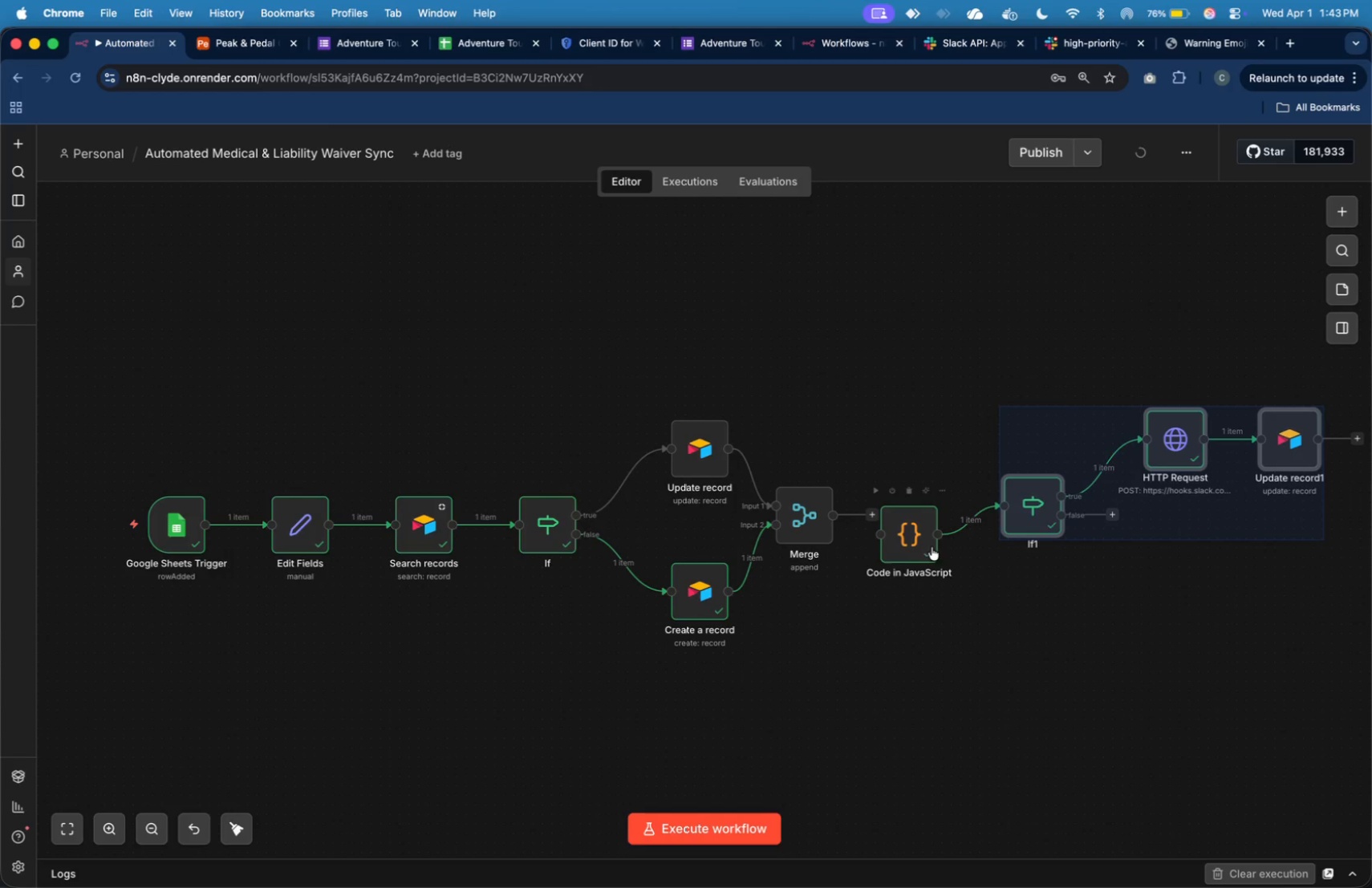 
left_click_drag(start_coordinate=[930, 543], to_coordinate=[950, 514])
 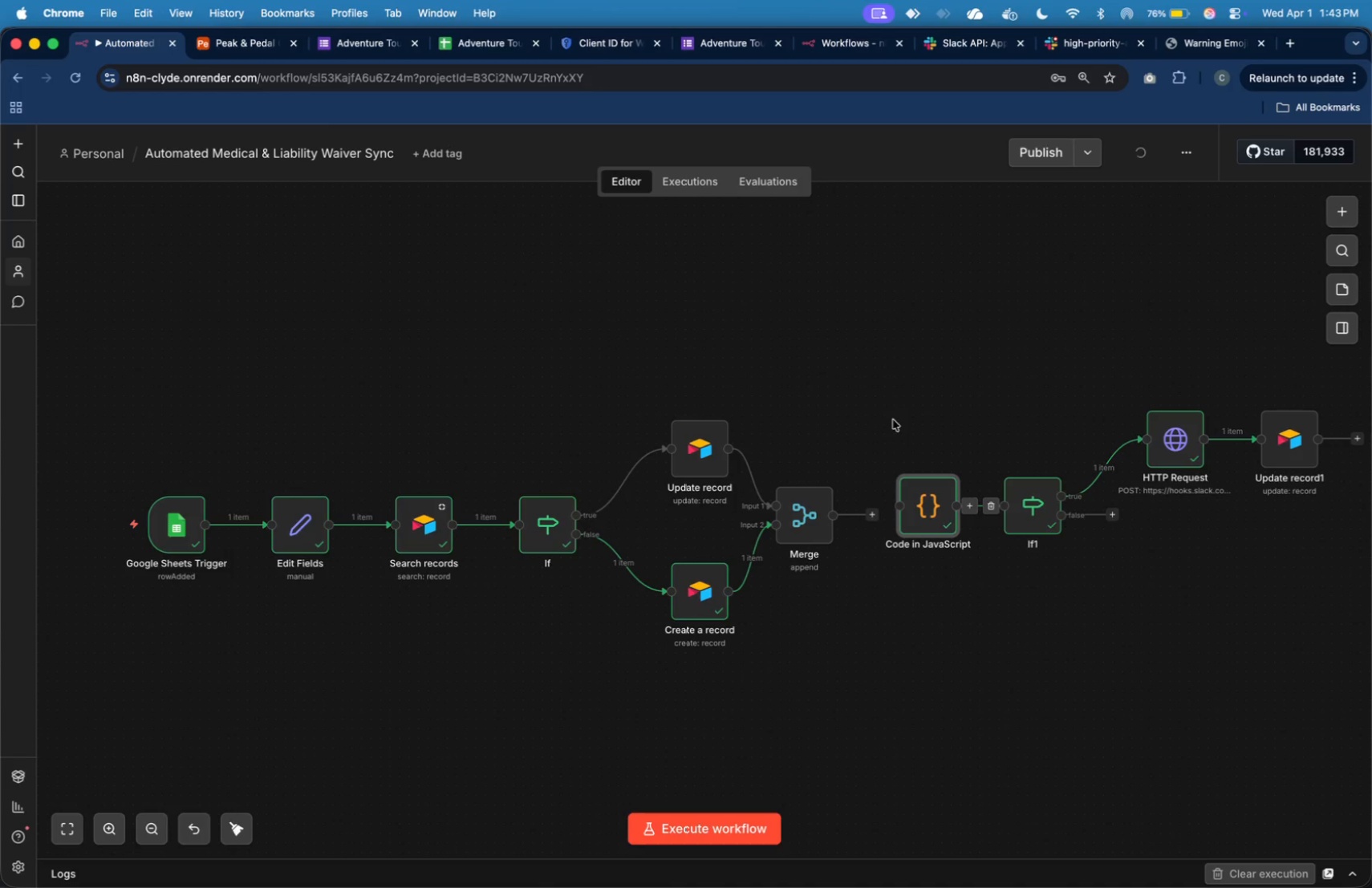 
left_click_drag(start_coordinate=[887, 404], to_coordinate=[1338, 626])
 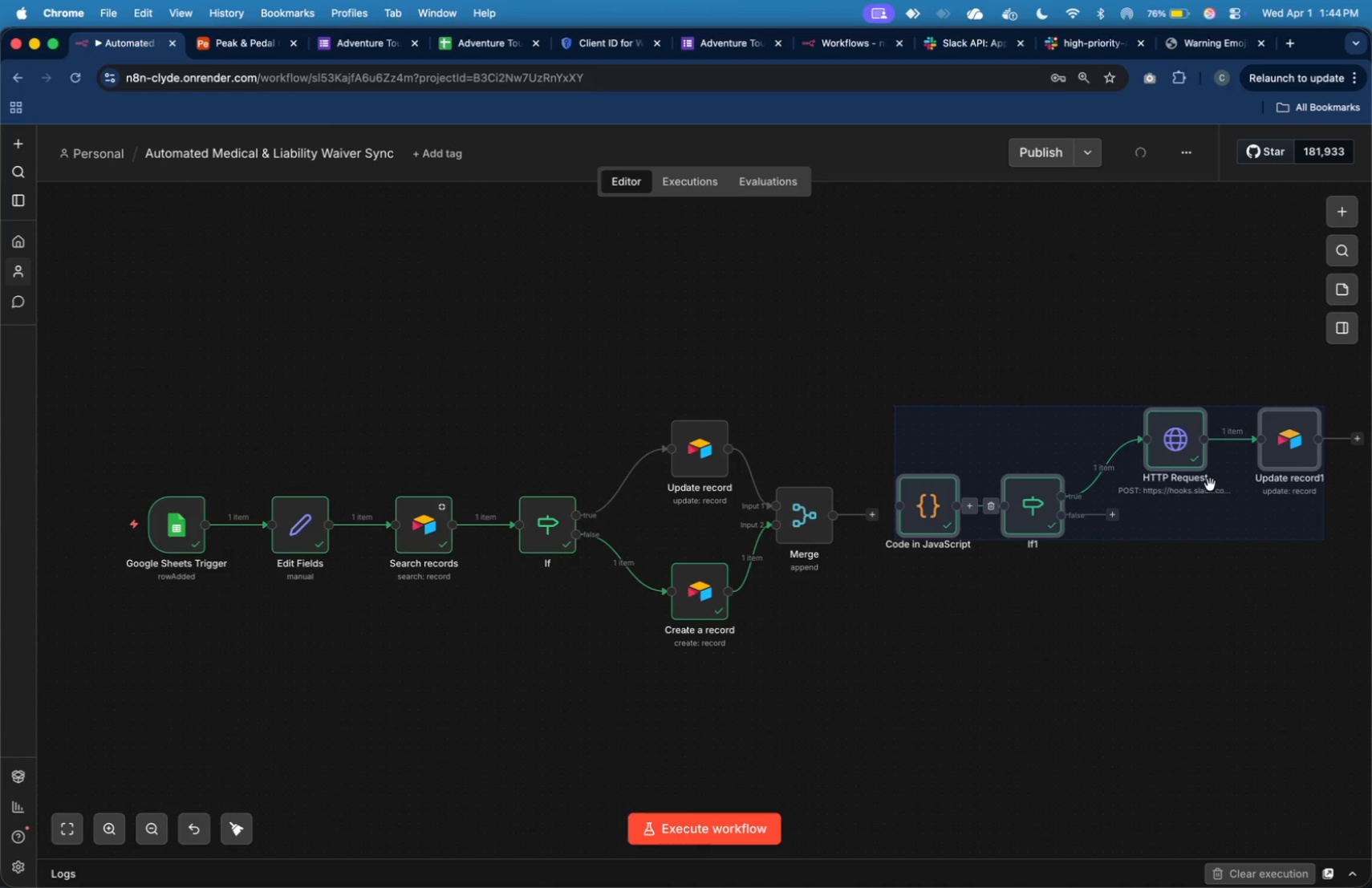 
left_click_drag(start_coordinate=[1209, 484], to_coordinate=[1215, 497])
 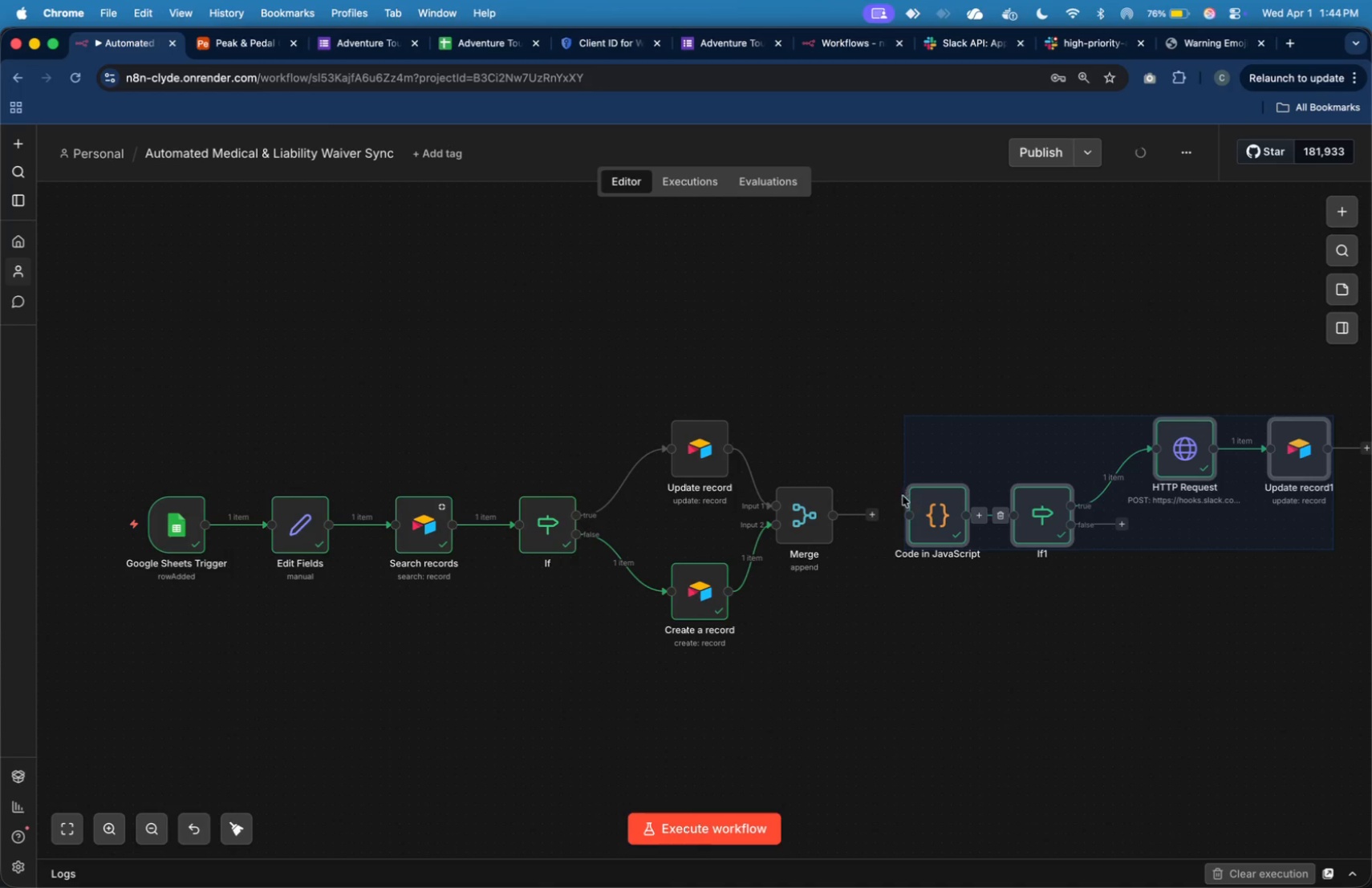 
left_click([880, 488])
 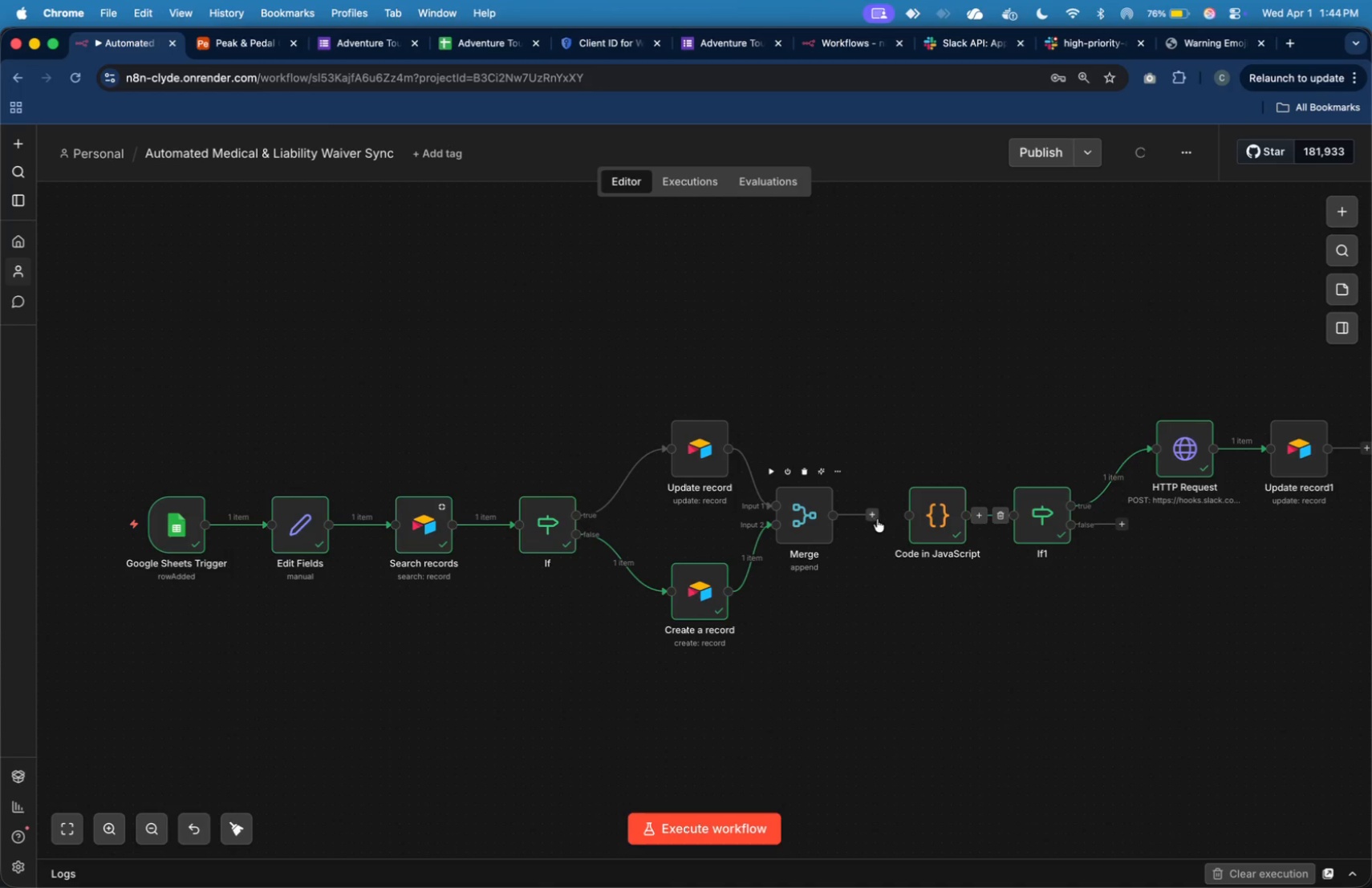 
left_click_drag(start_coordinate=[877, 519], to_coordinate=[895, 521])
 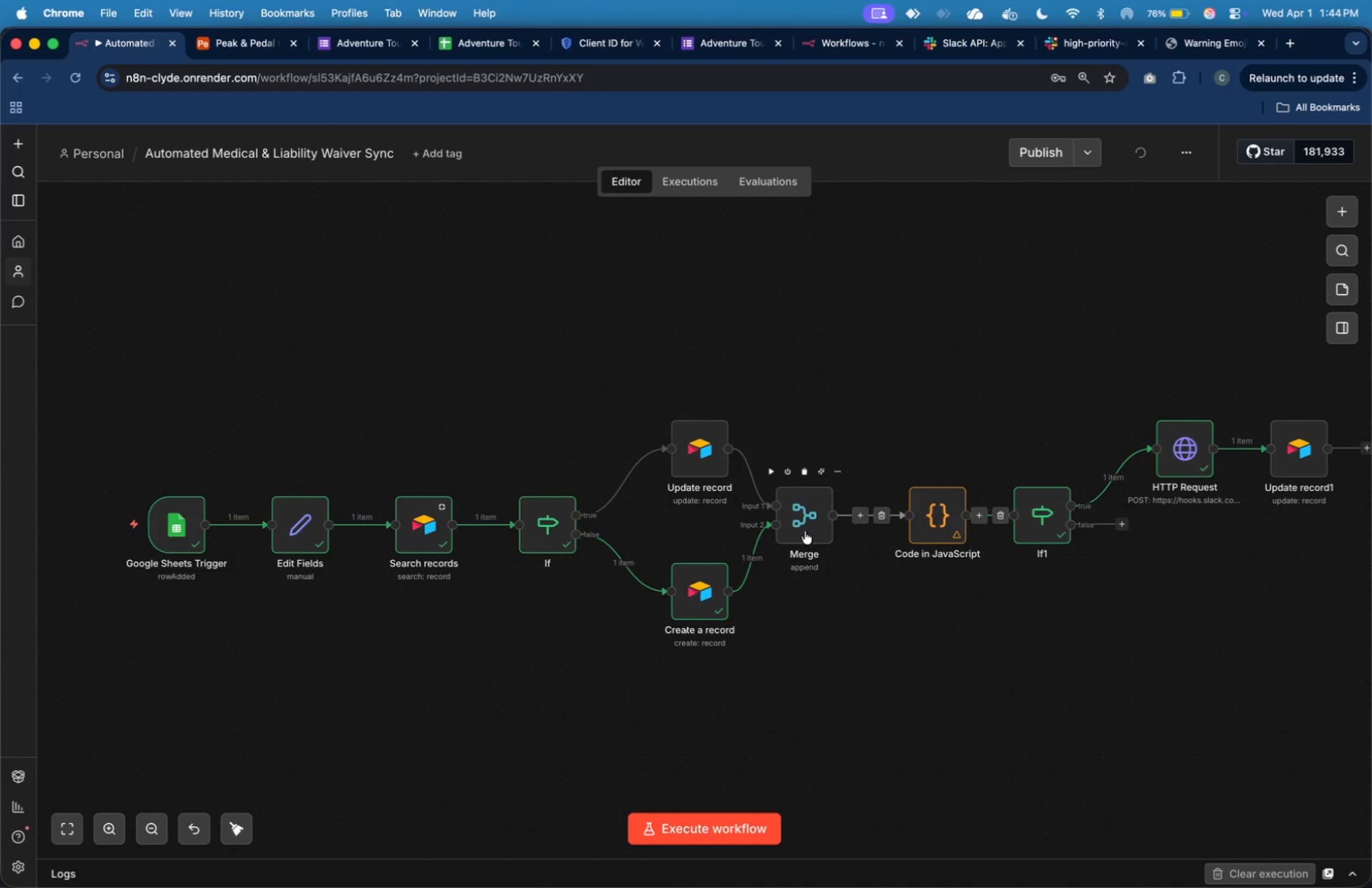 
left_click_drag(start_coordinate=[805, 531], to_coordinate=[846, 533])
 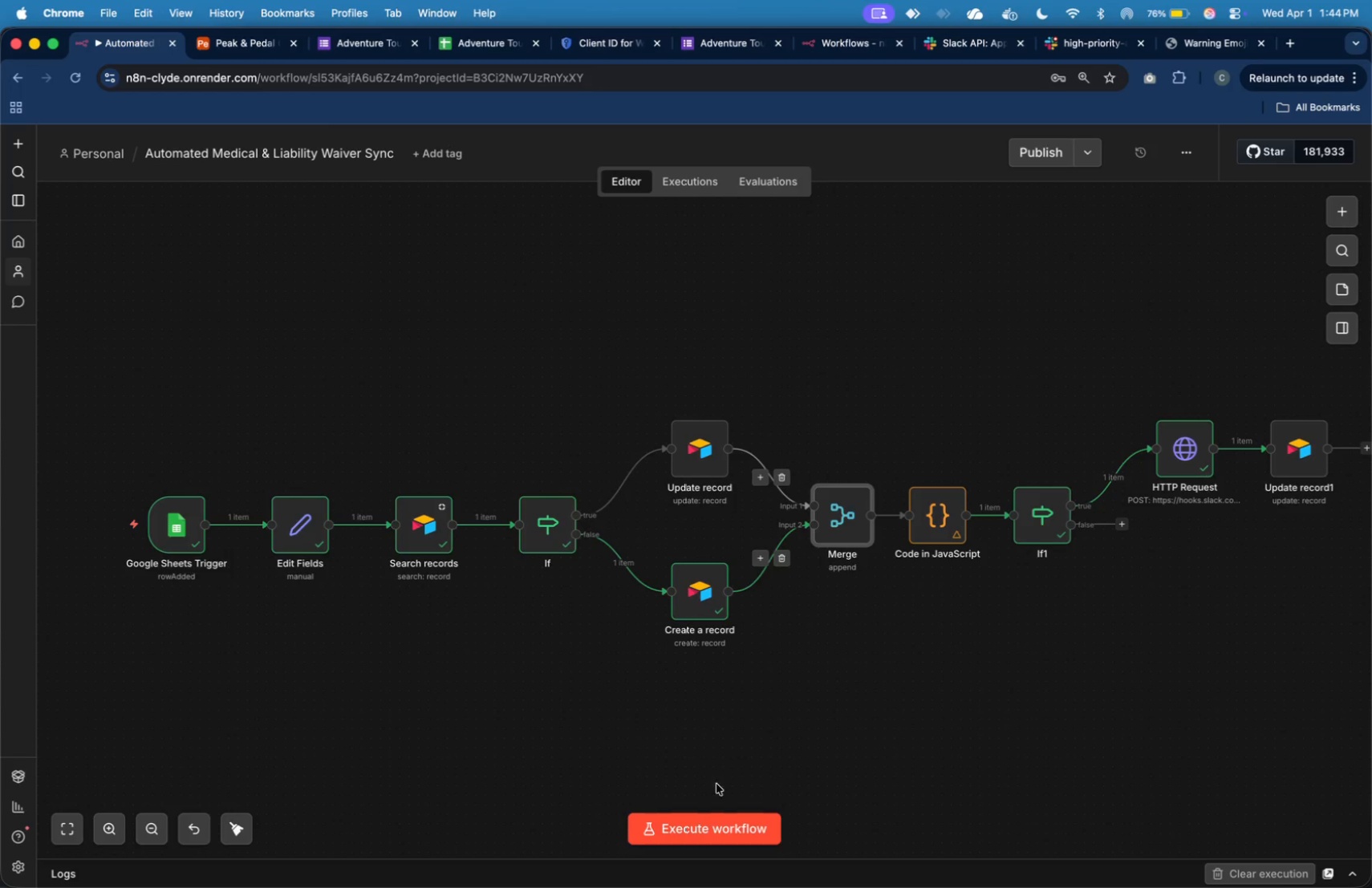 
left_click([712, 828])
 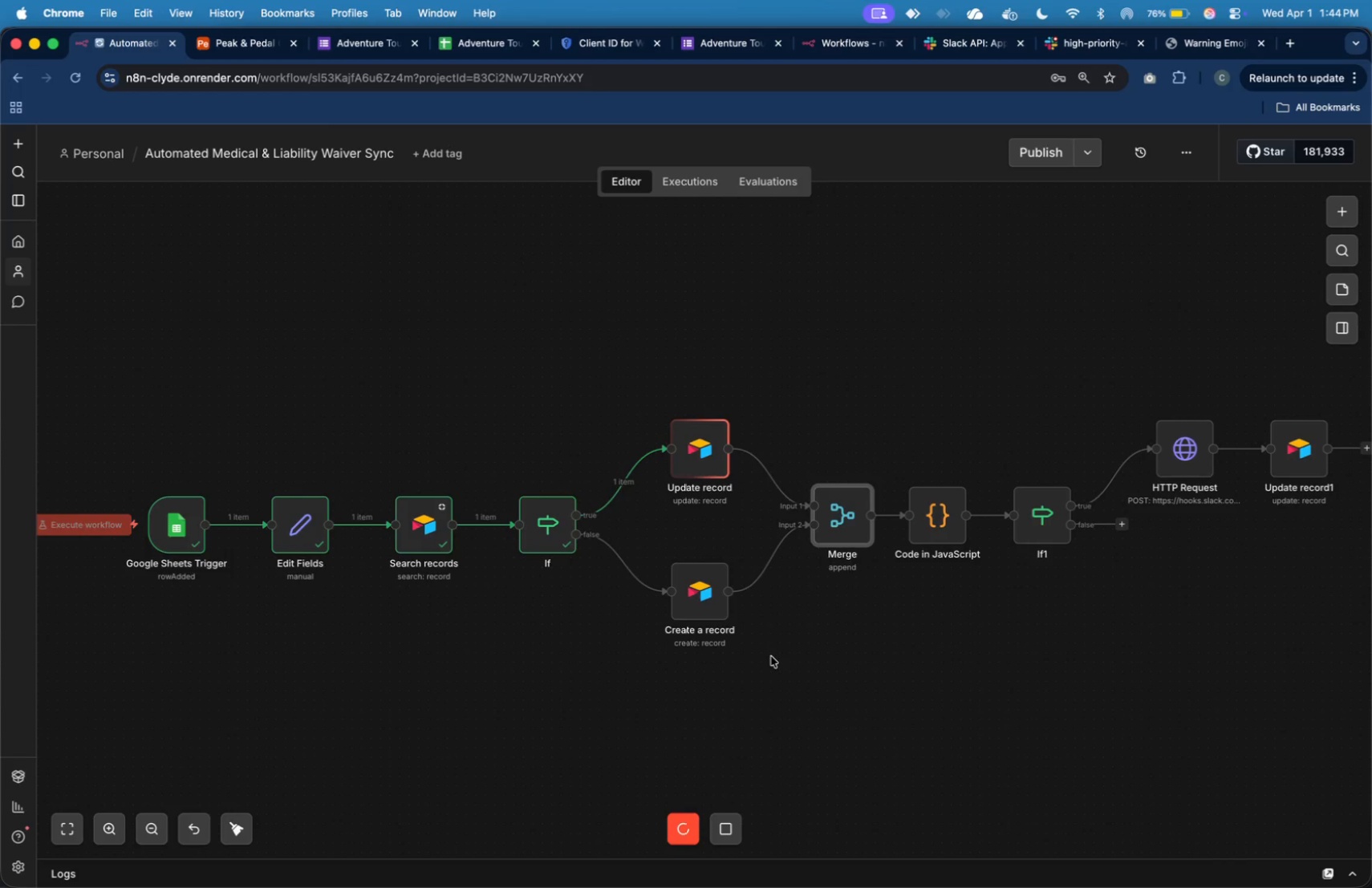 
wait(23.69)
 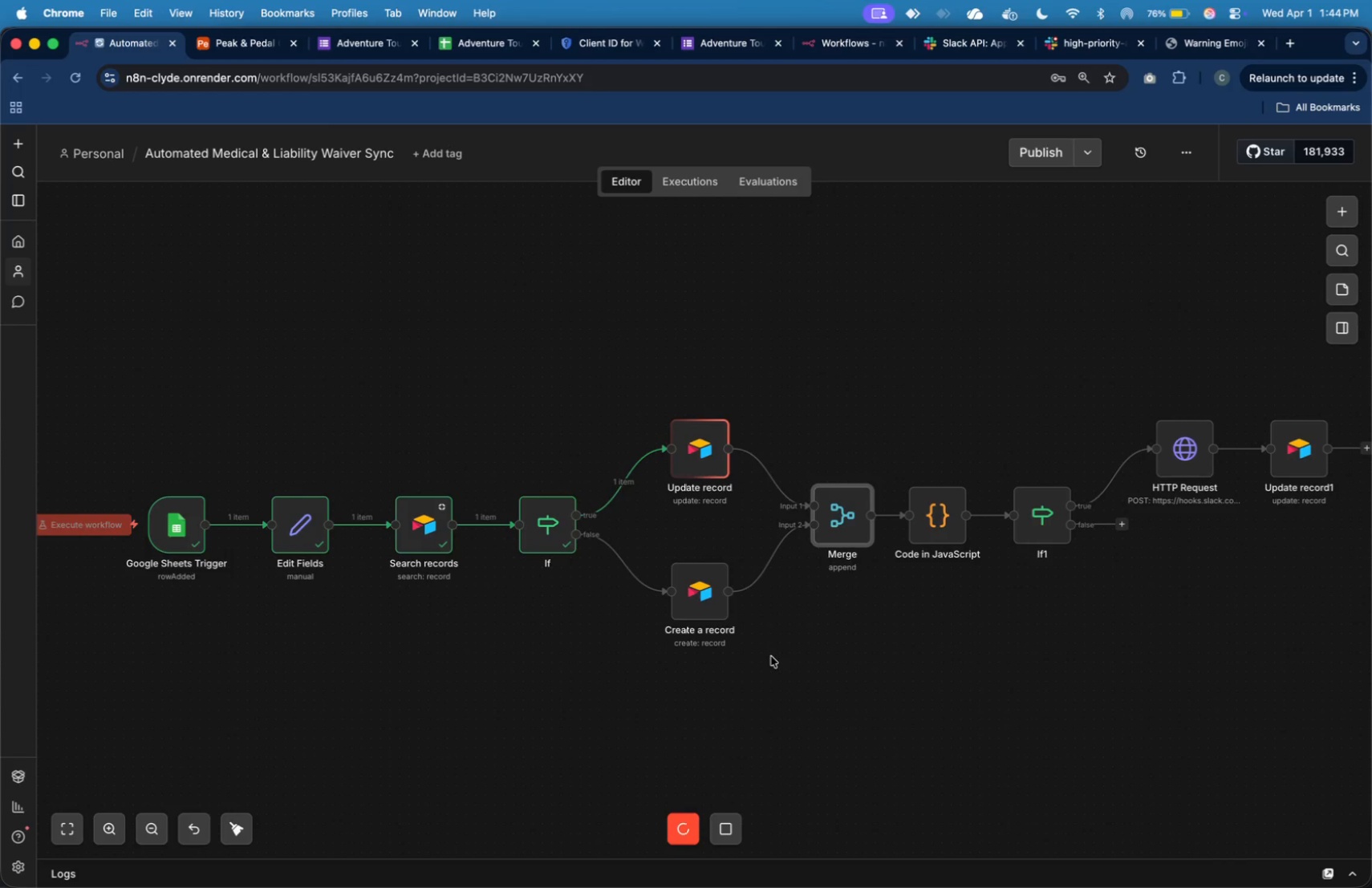 
left_click([1323, 453])
 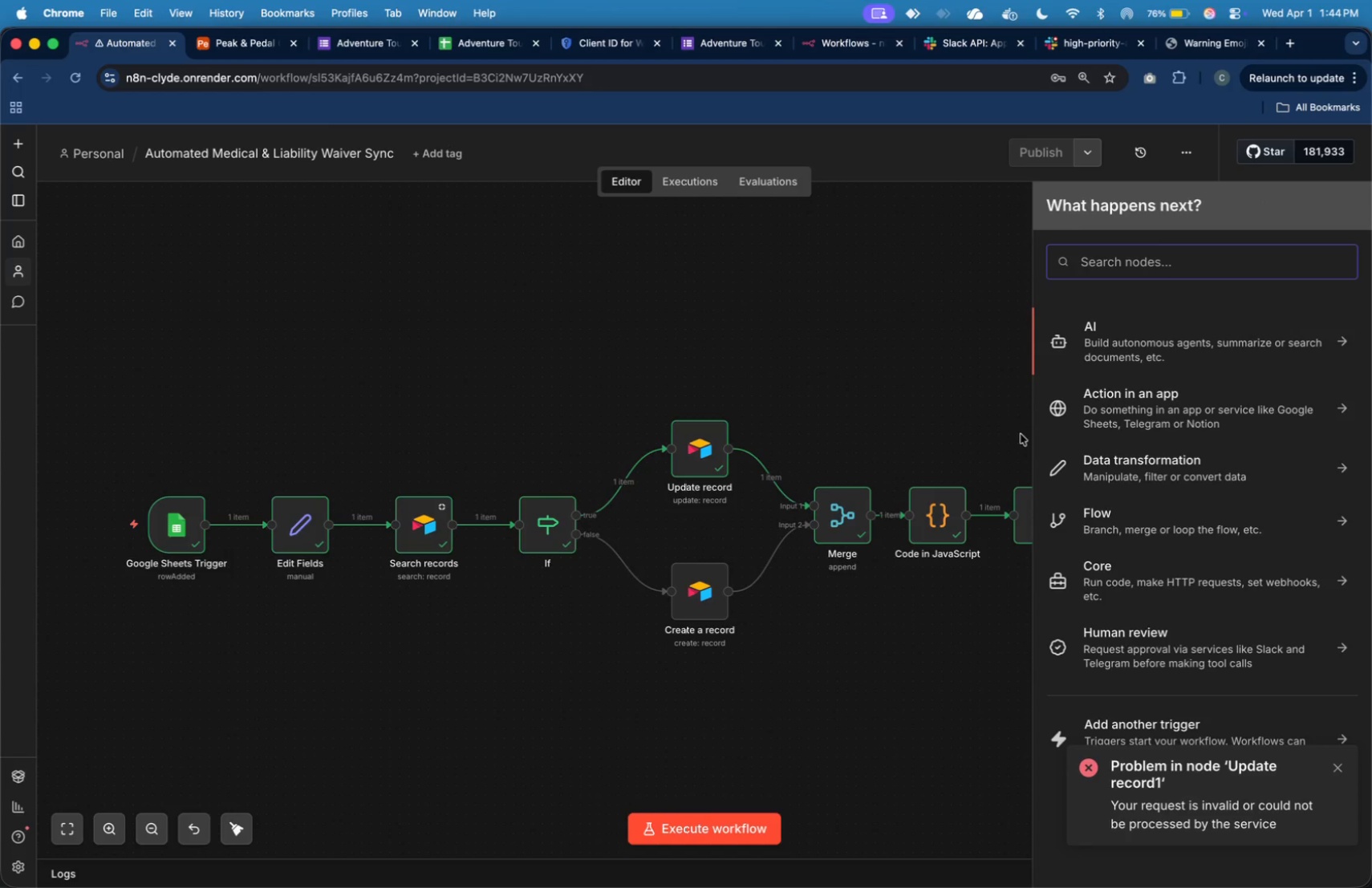 
left_click([980, 383])
 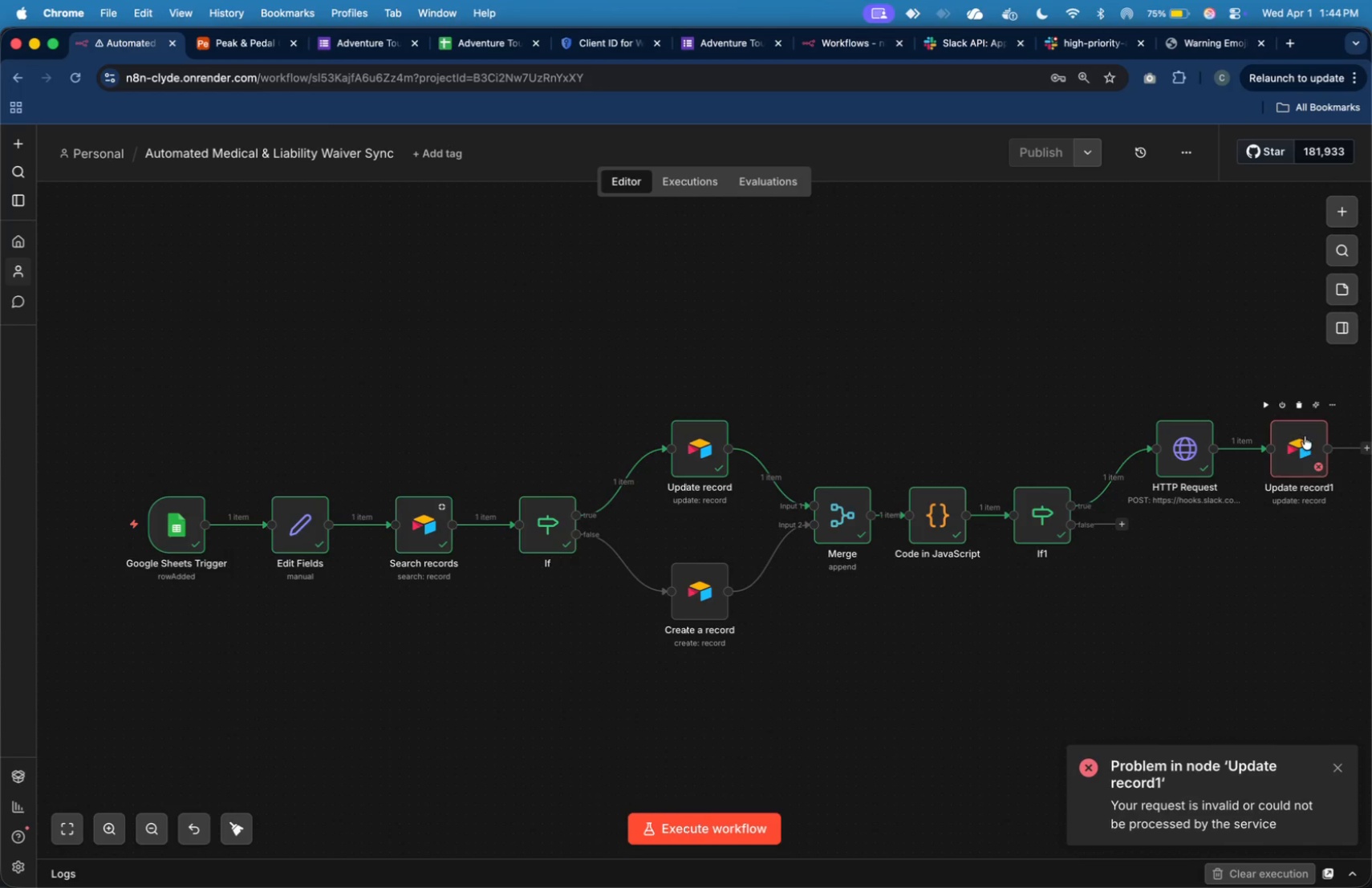 
double_click([1305, 436])
 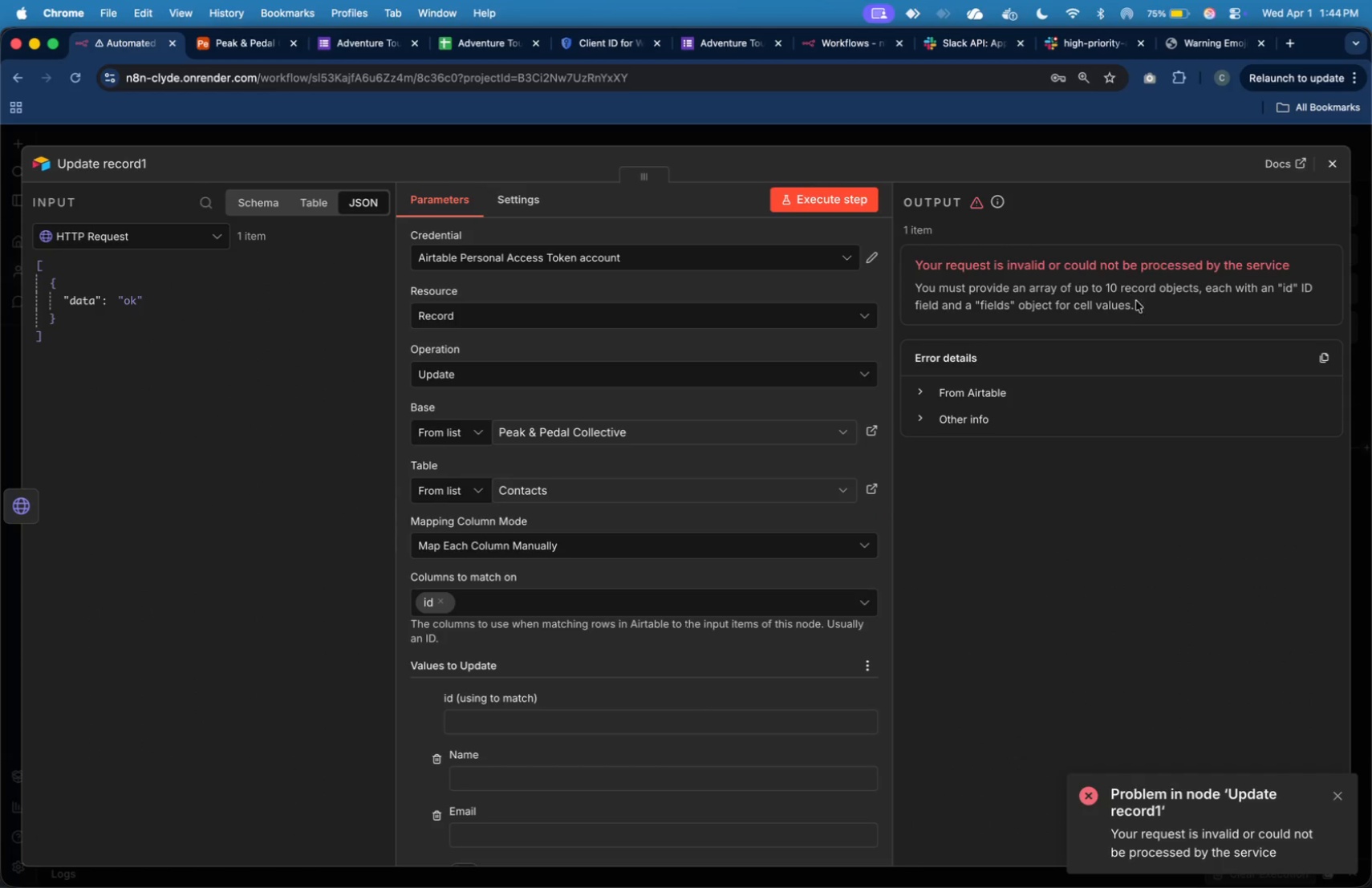 
wait(9.34)
 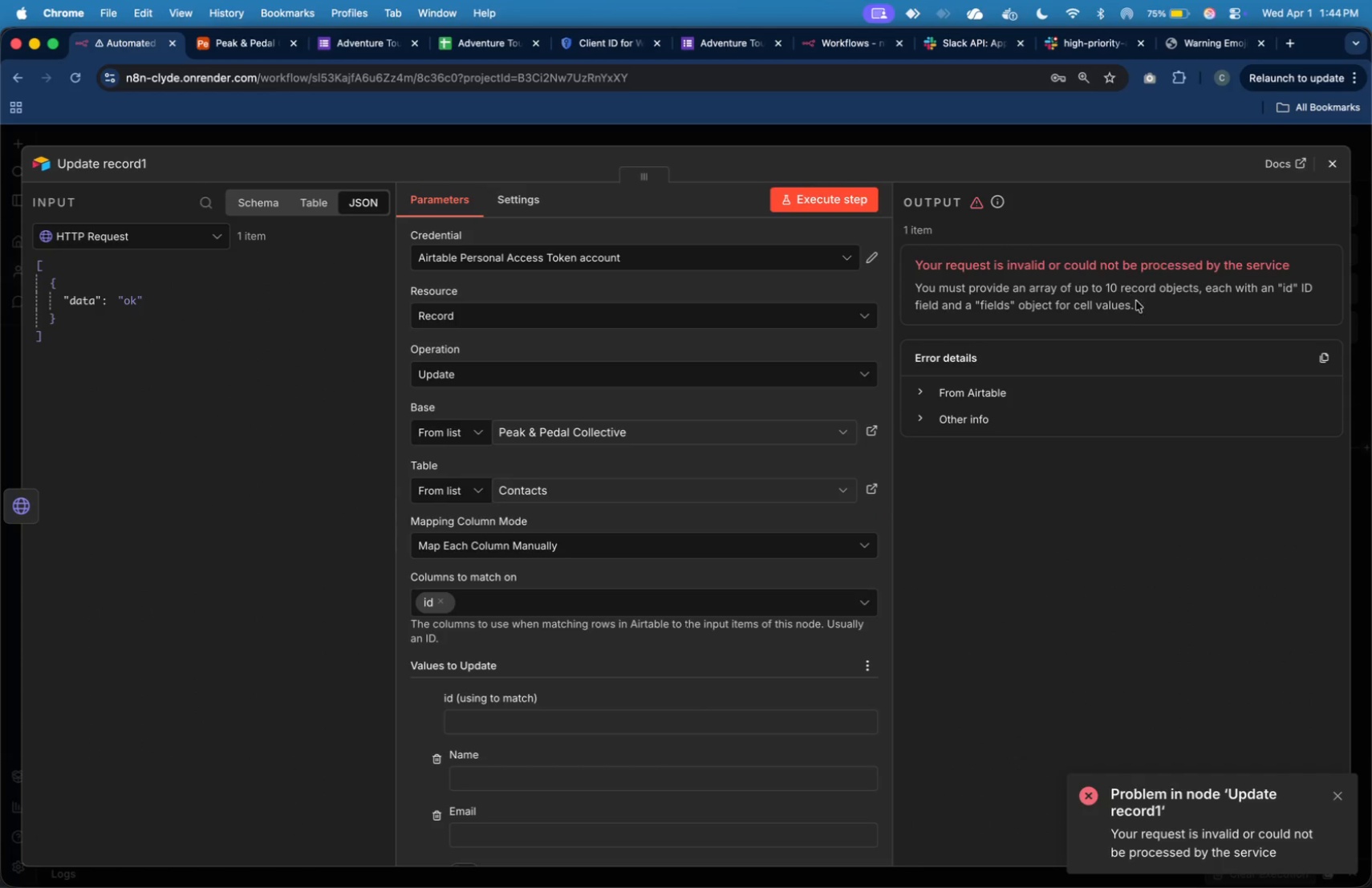 
left_click([780, 606])
 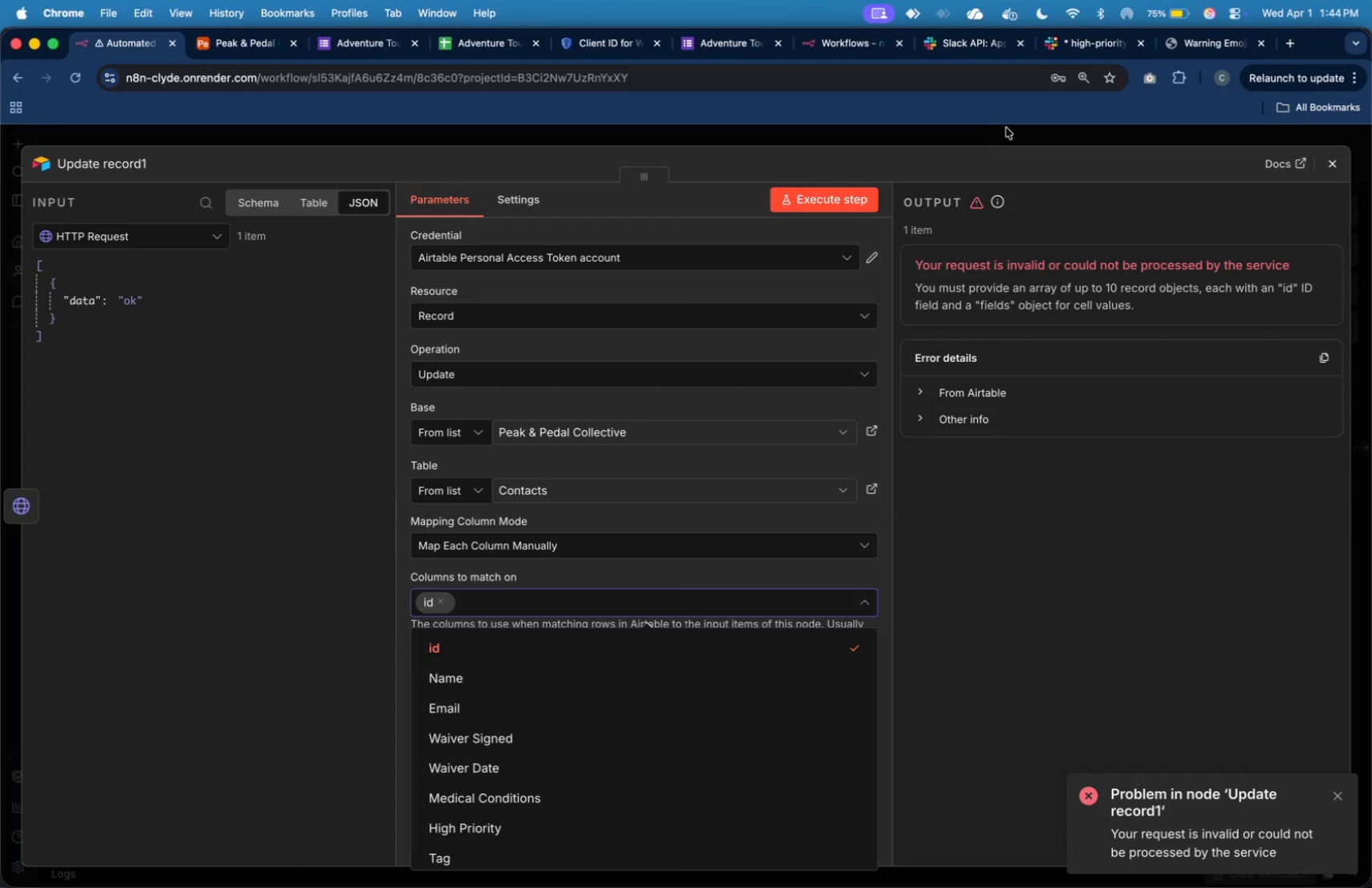 
left_click([1056, 44])
 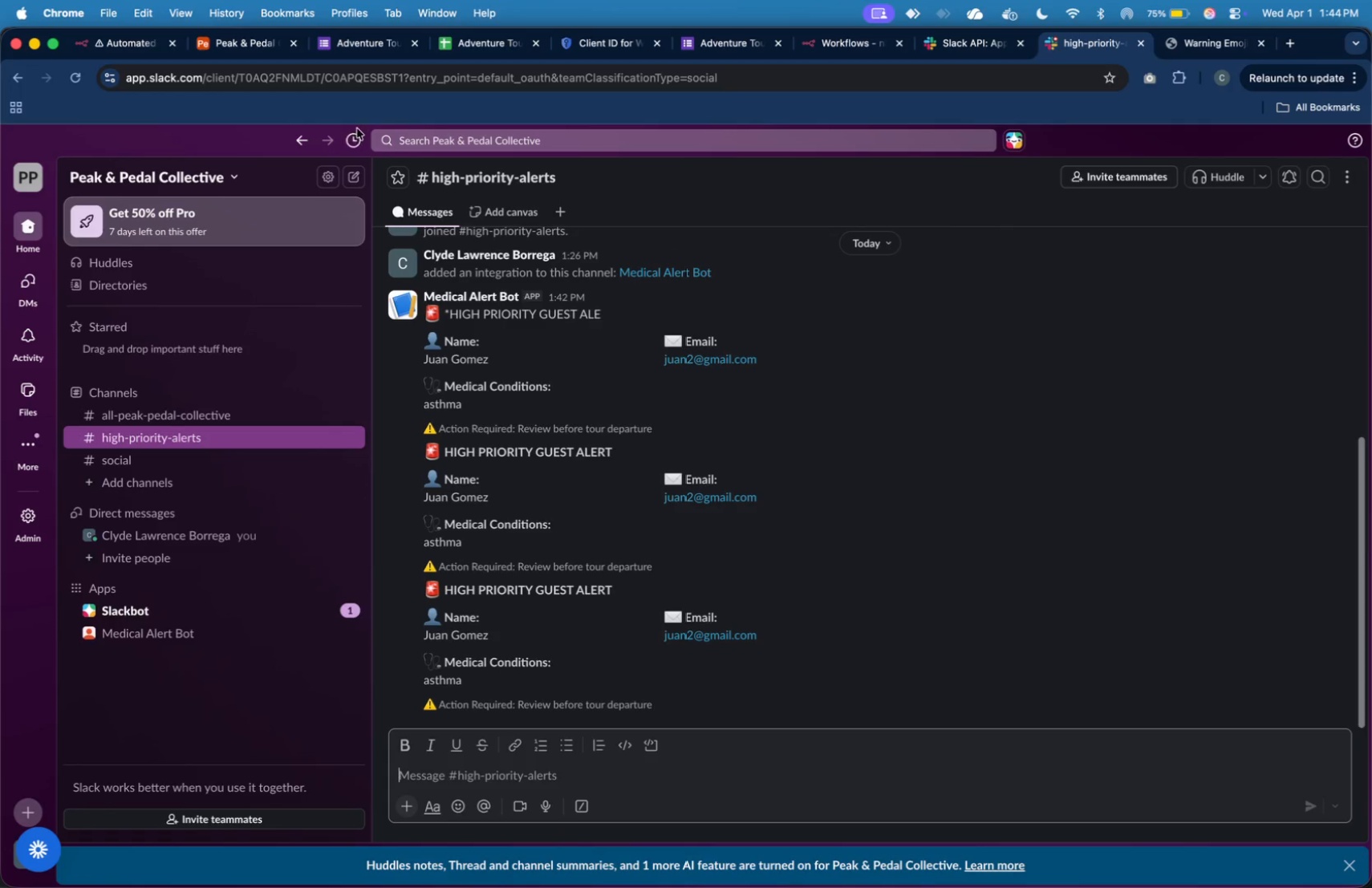 
left_click([121, 50])
 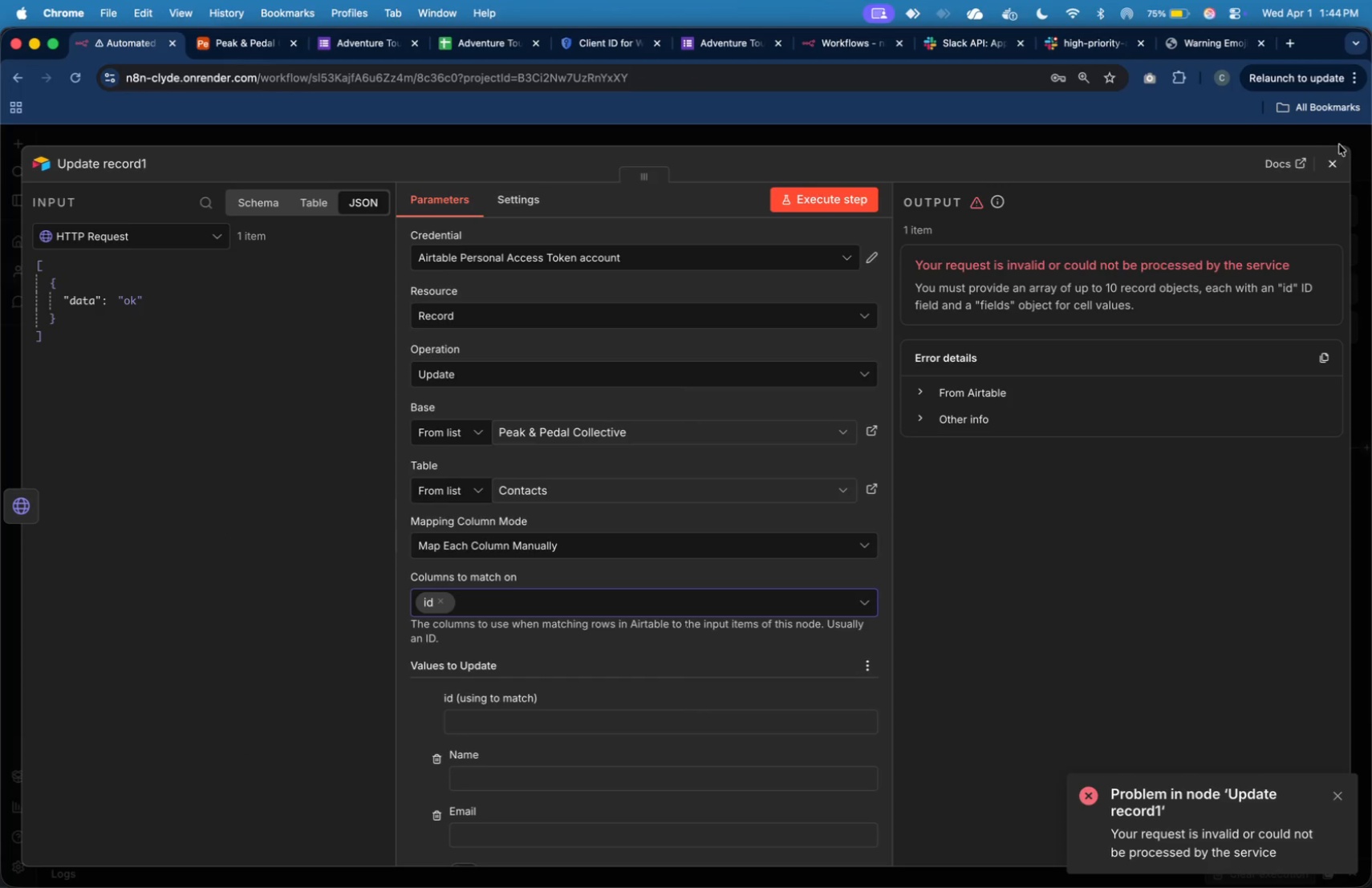 
left_click([1342, 158])
 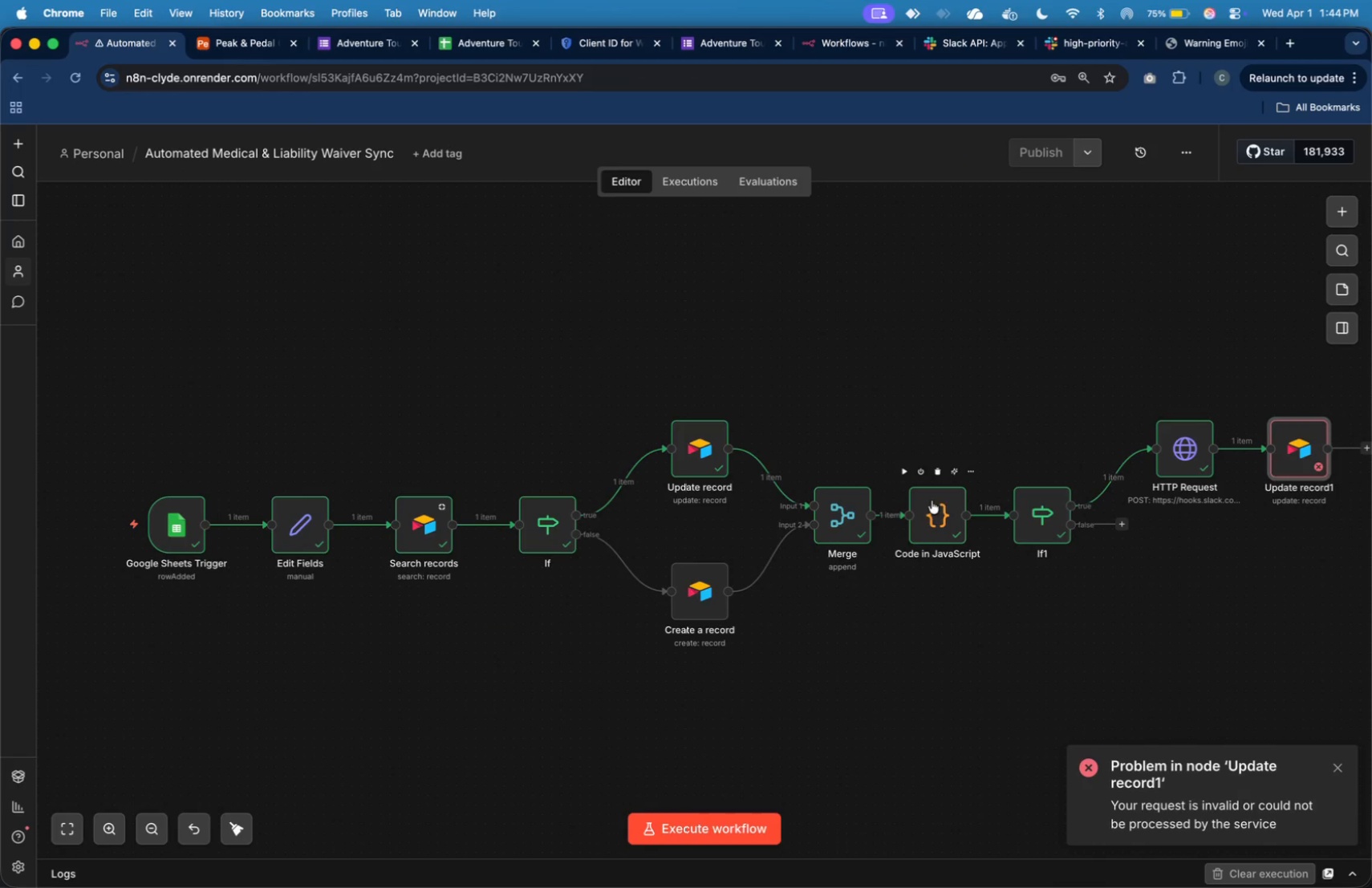 
double_click([934, 511])
 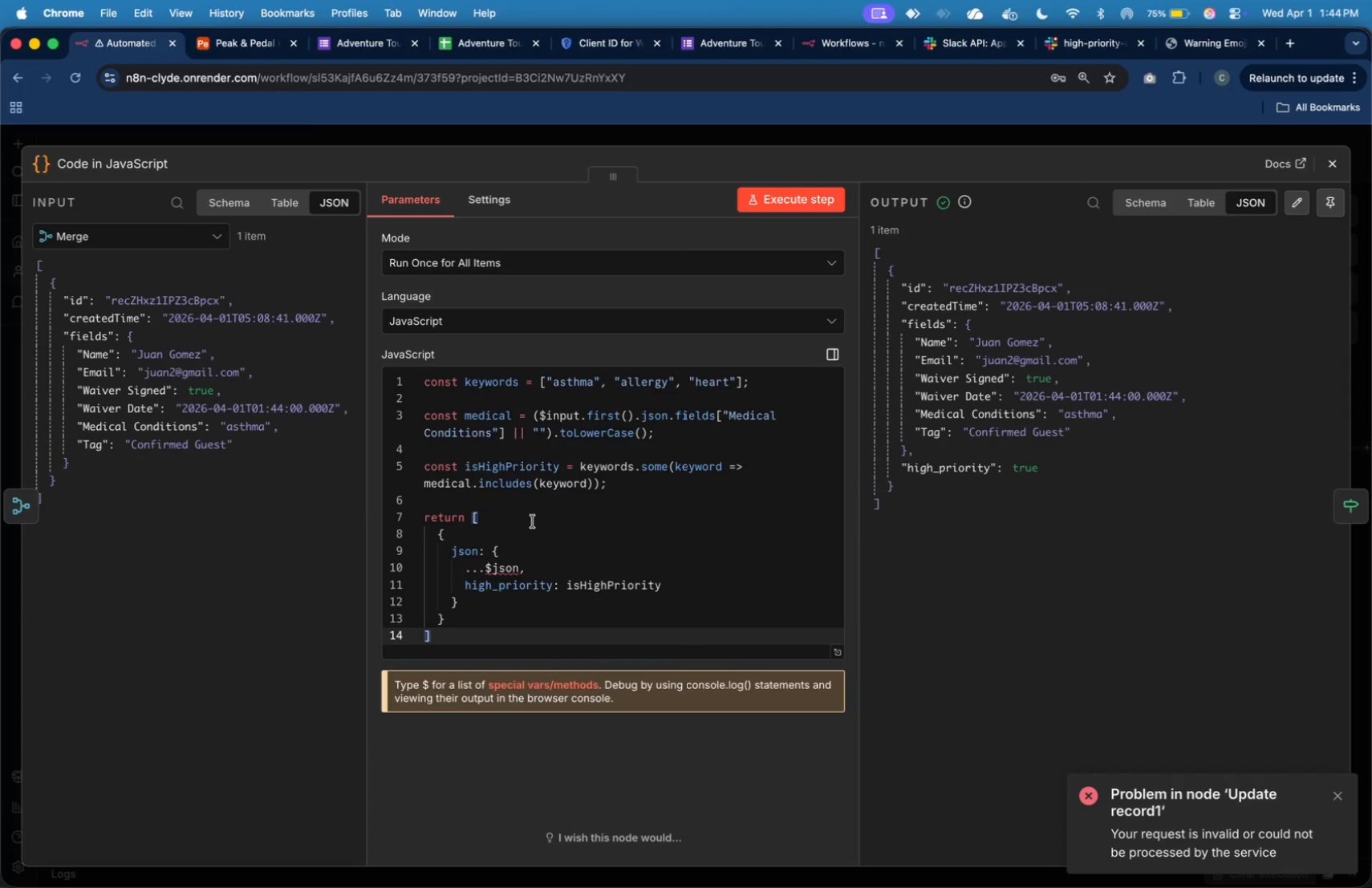 
wait(6.54)
 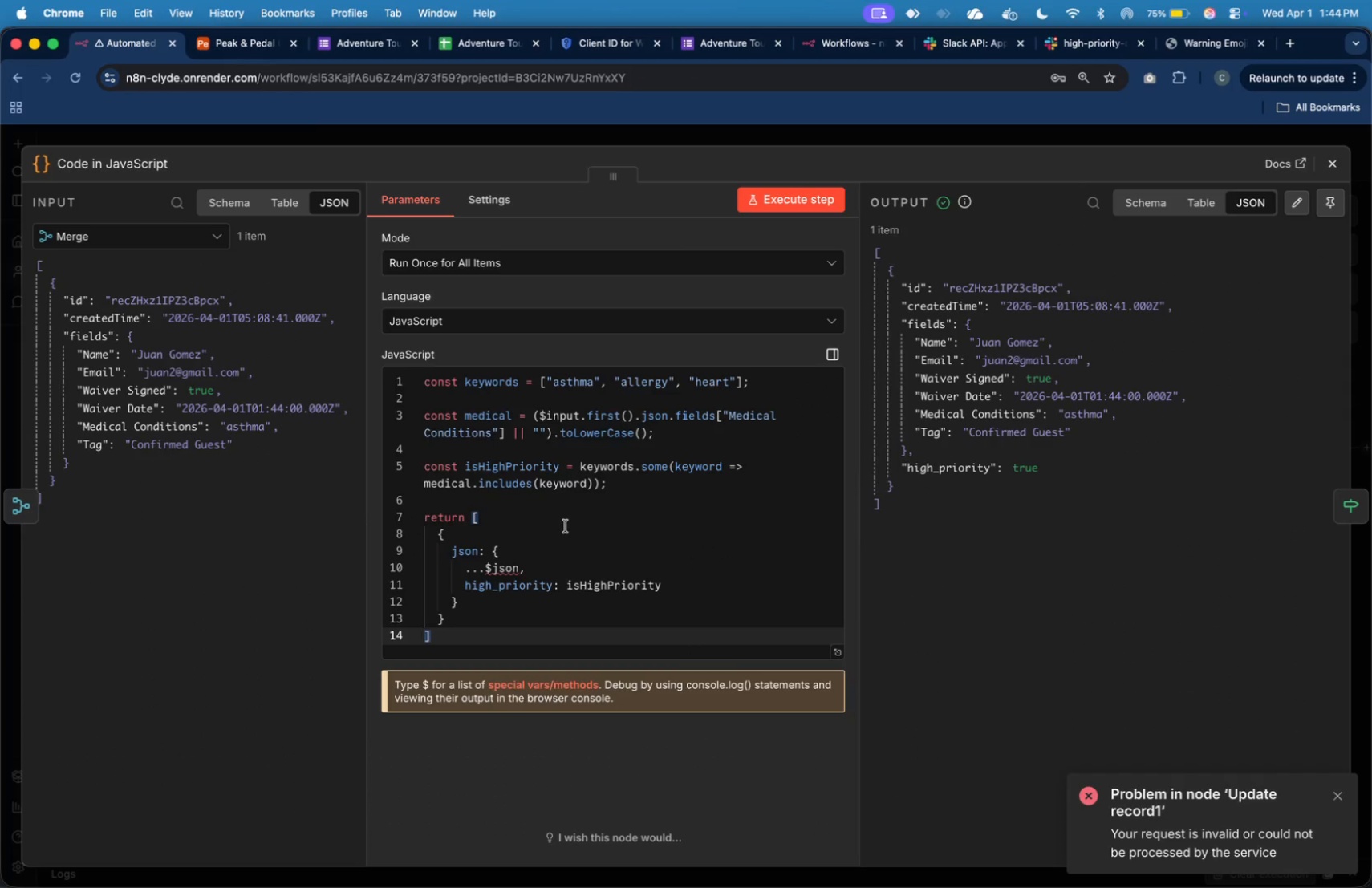 
left_click([566, 526])
 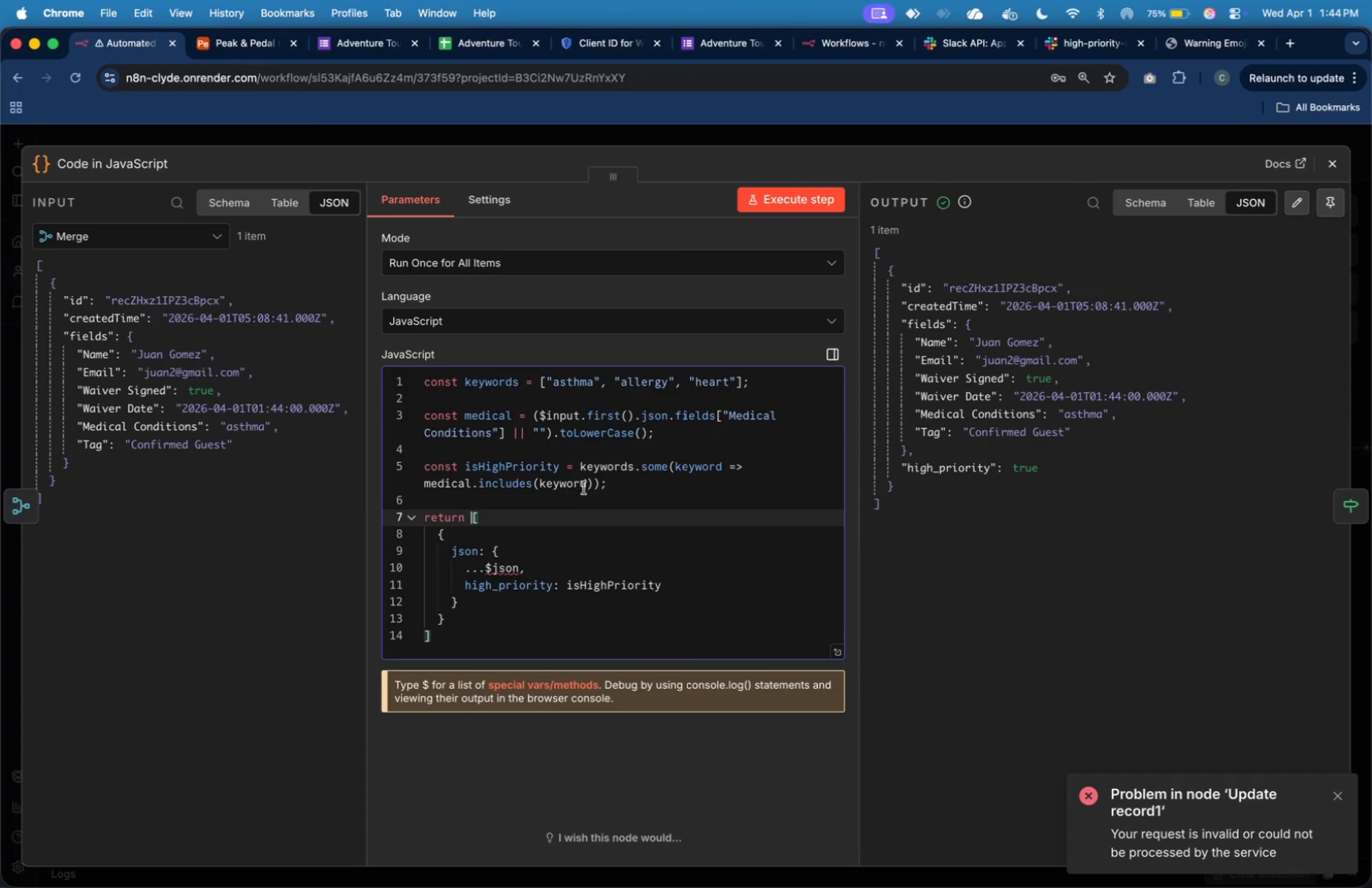 
scroll: coordinate [548, 546], scroll_direction: up, amount: 11.0
 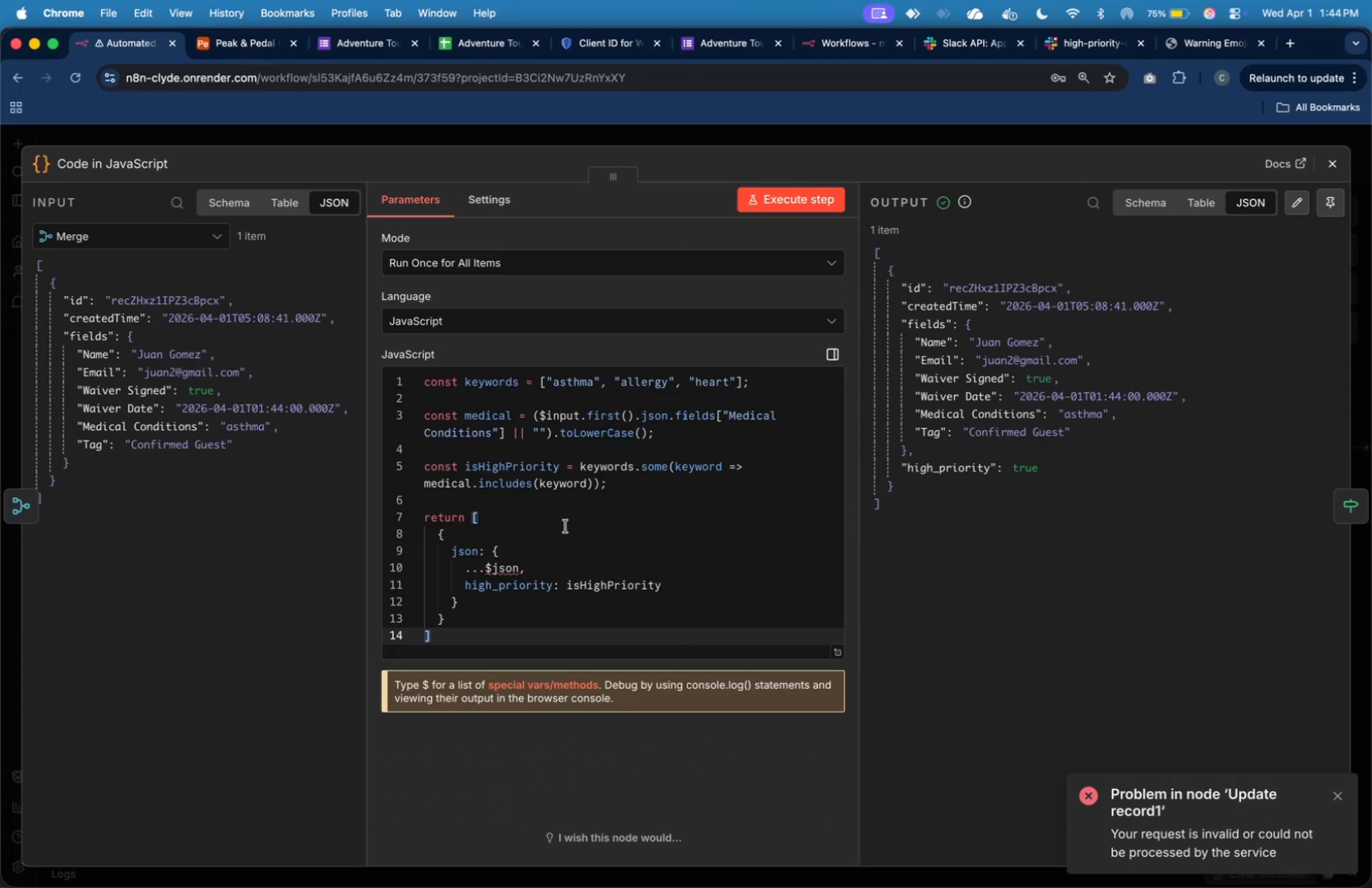 
left_click([589, 476])
 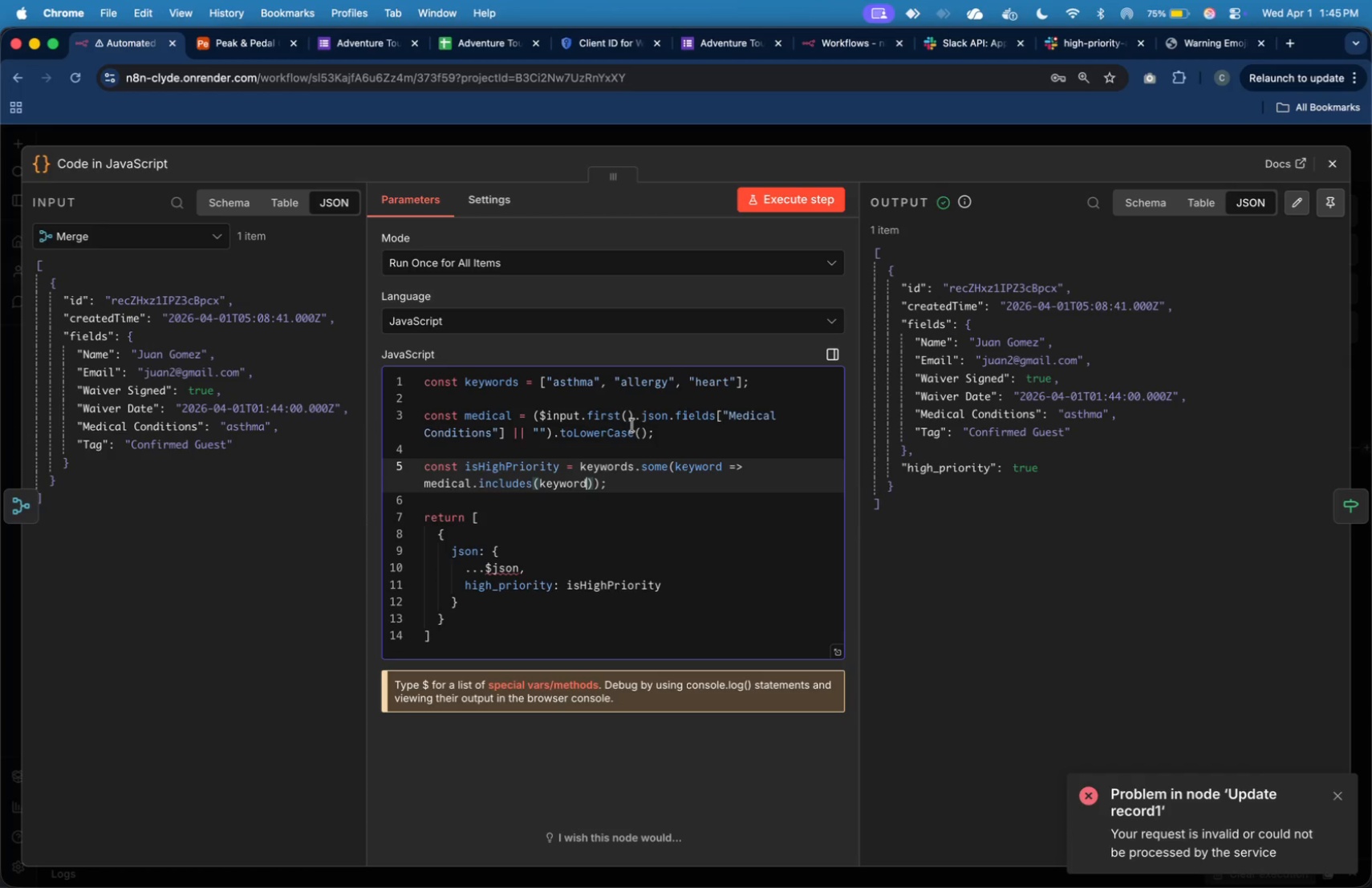 
left_click([636, 422])
 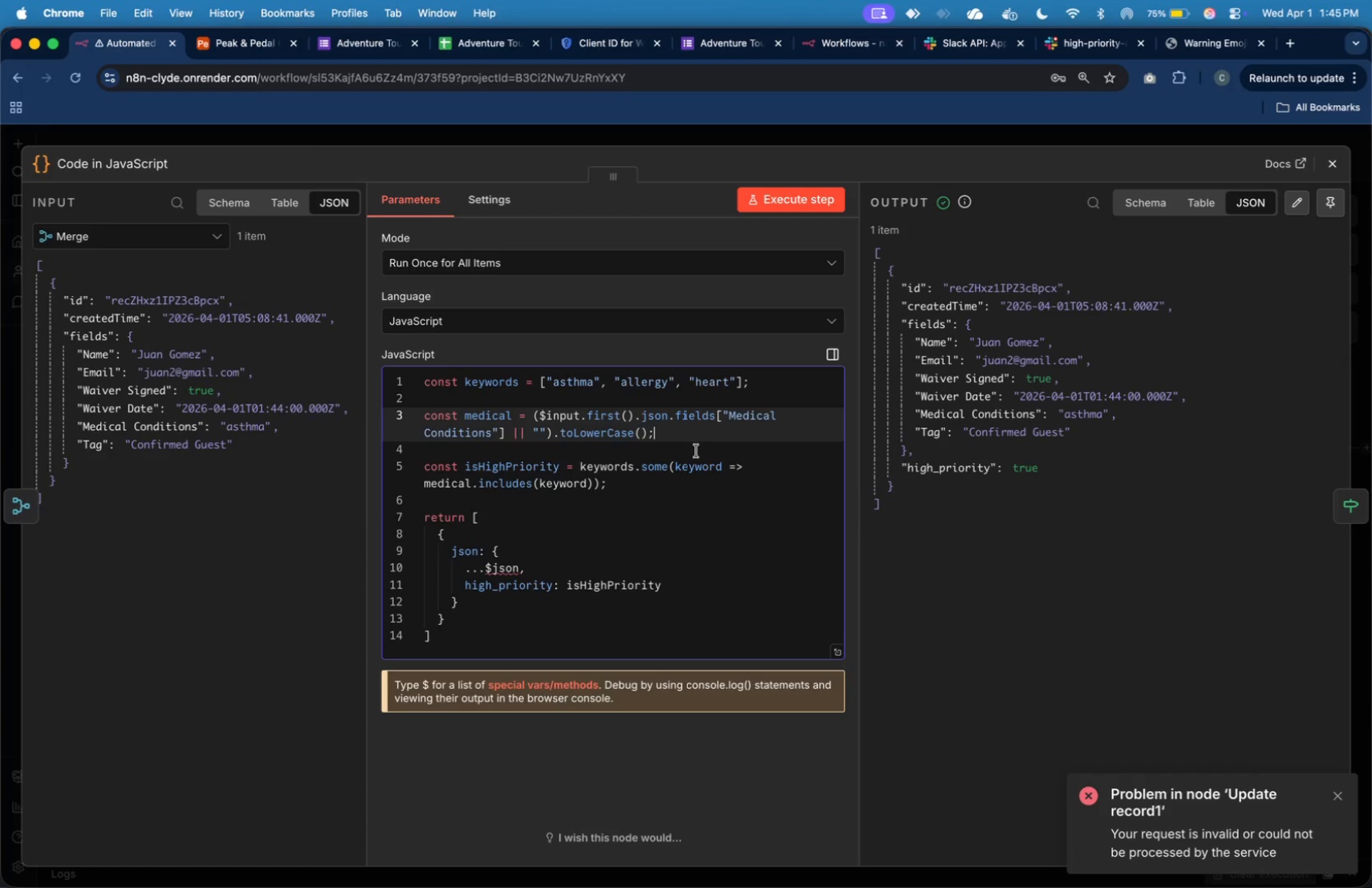 
wait(6.05)
 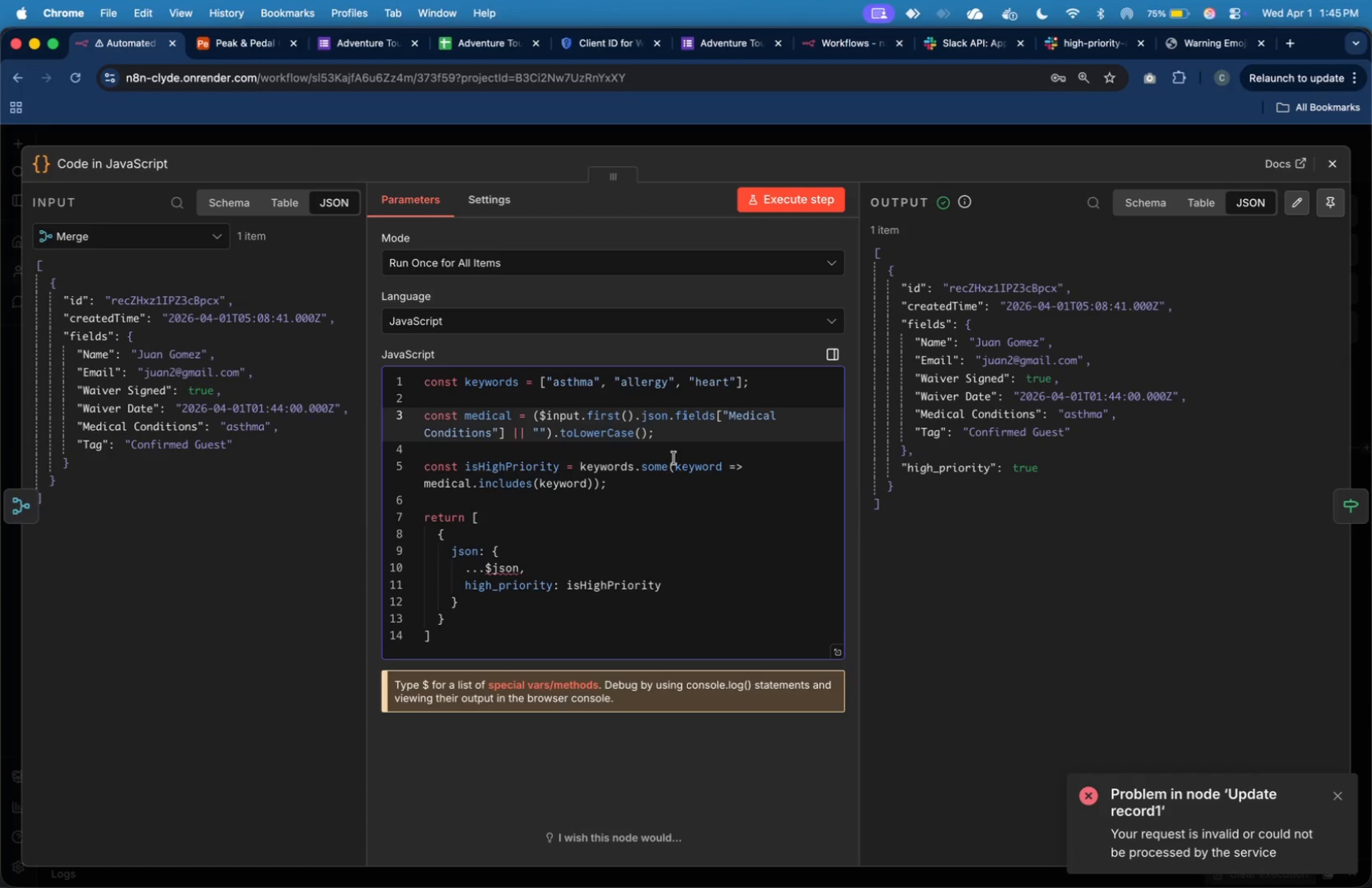 
left_click([347, 51])
 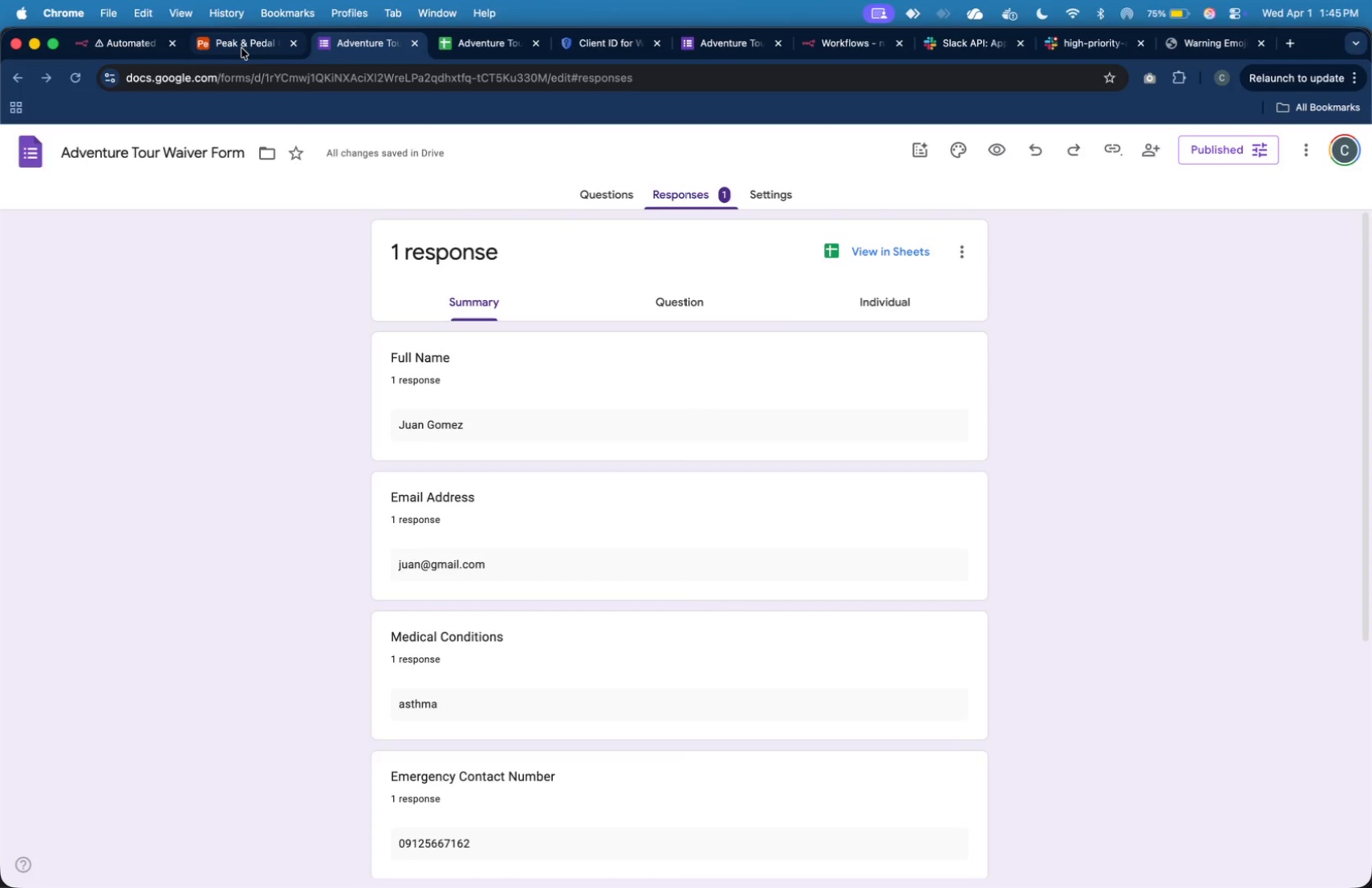 
left_click([242, 48])
 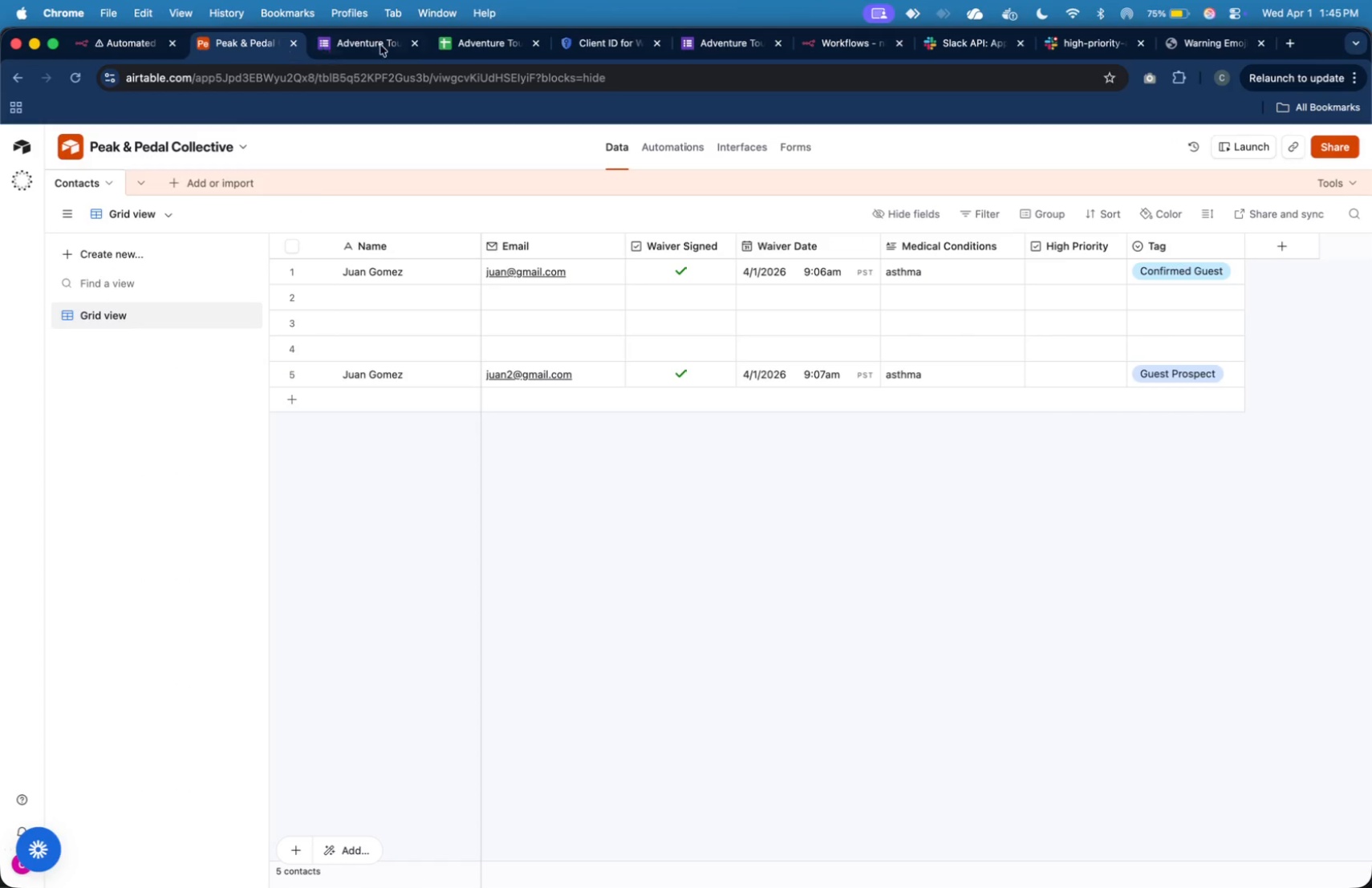 
left_click([456, 42])
 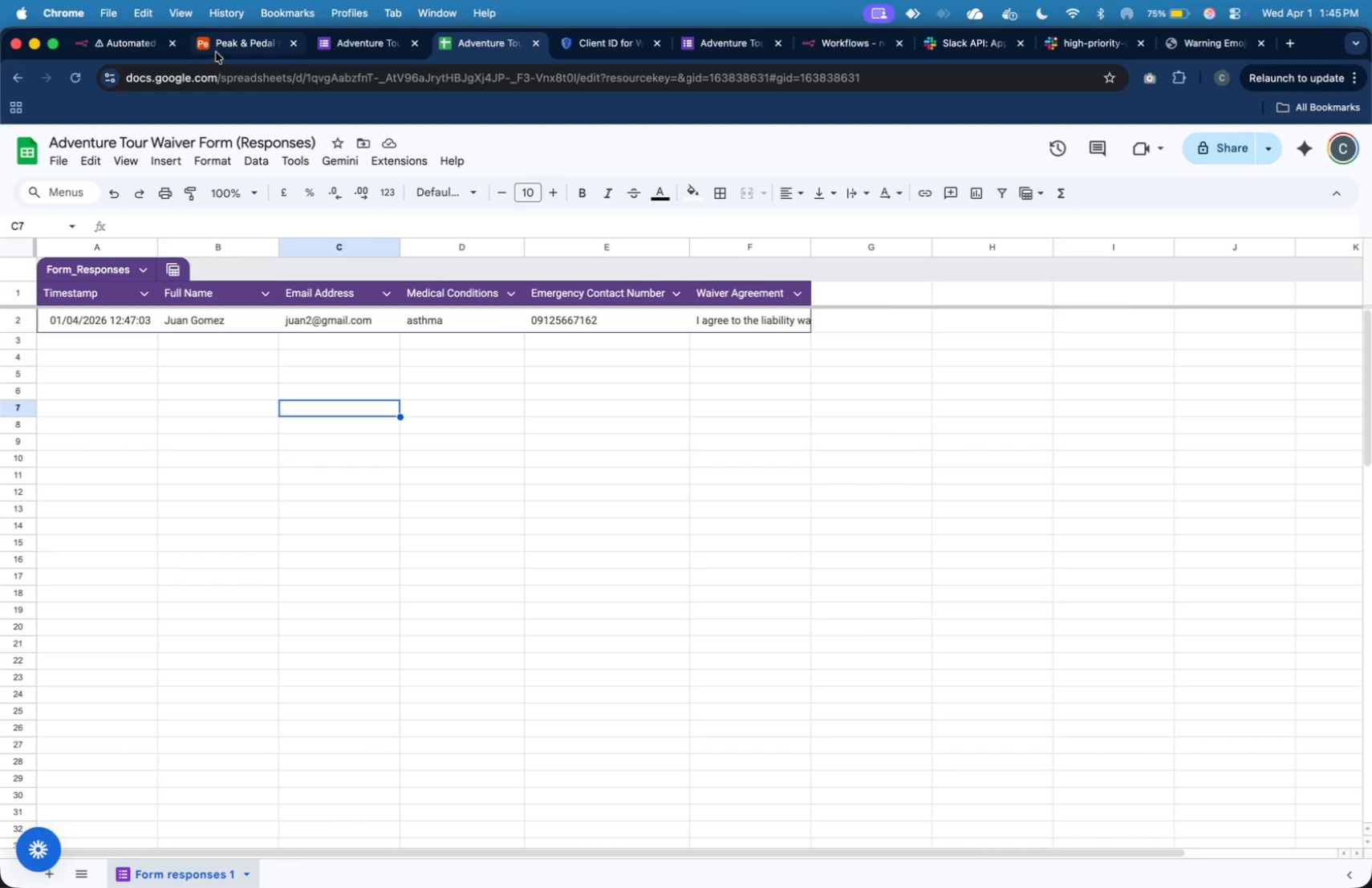 
left_click([221, 47])
 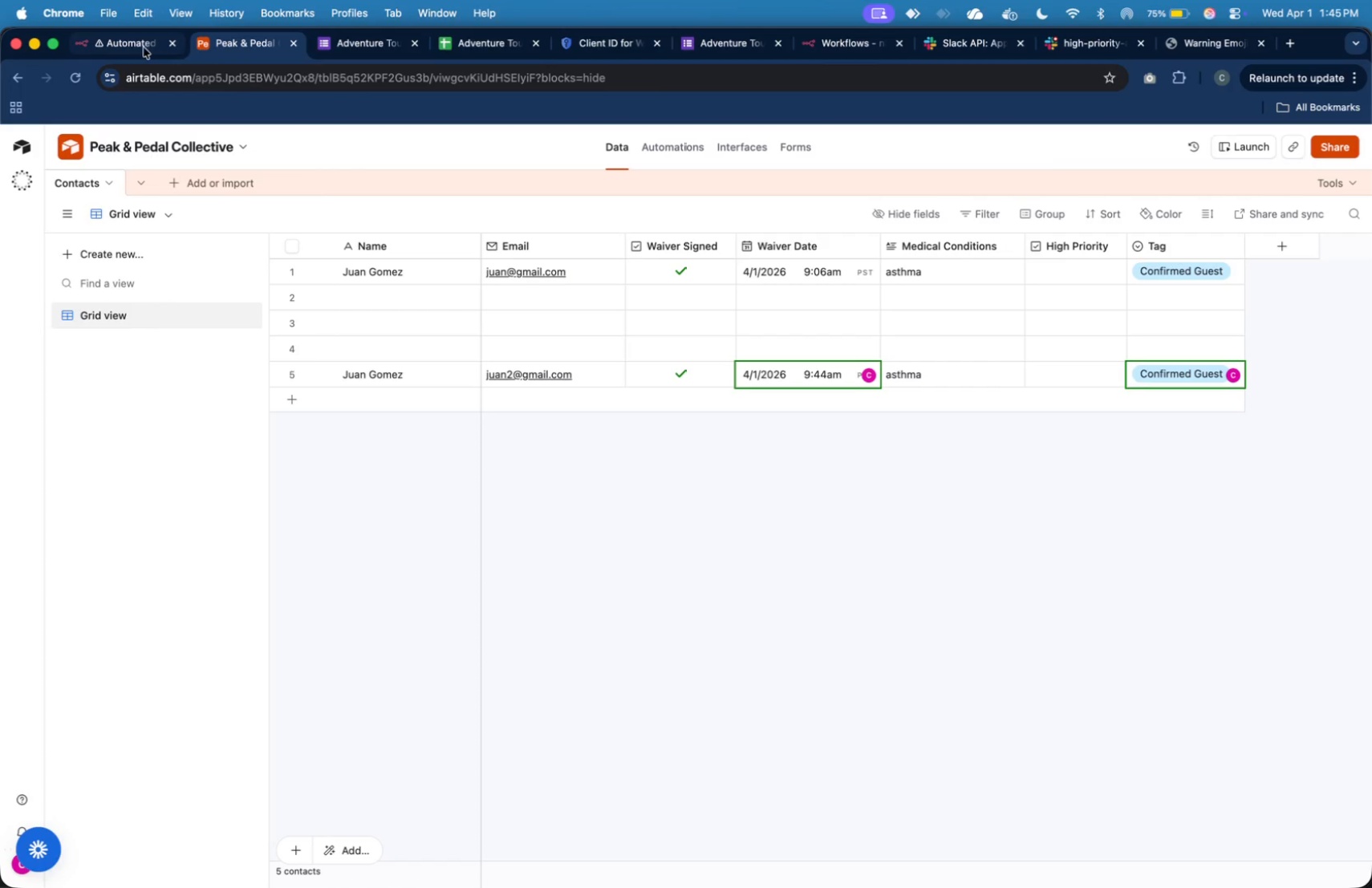 
left_click([143, 47])
 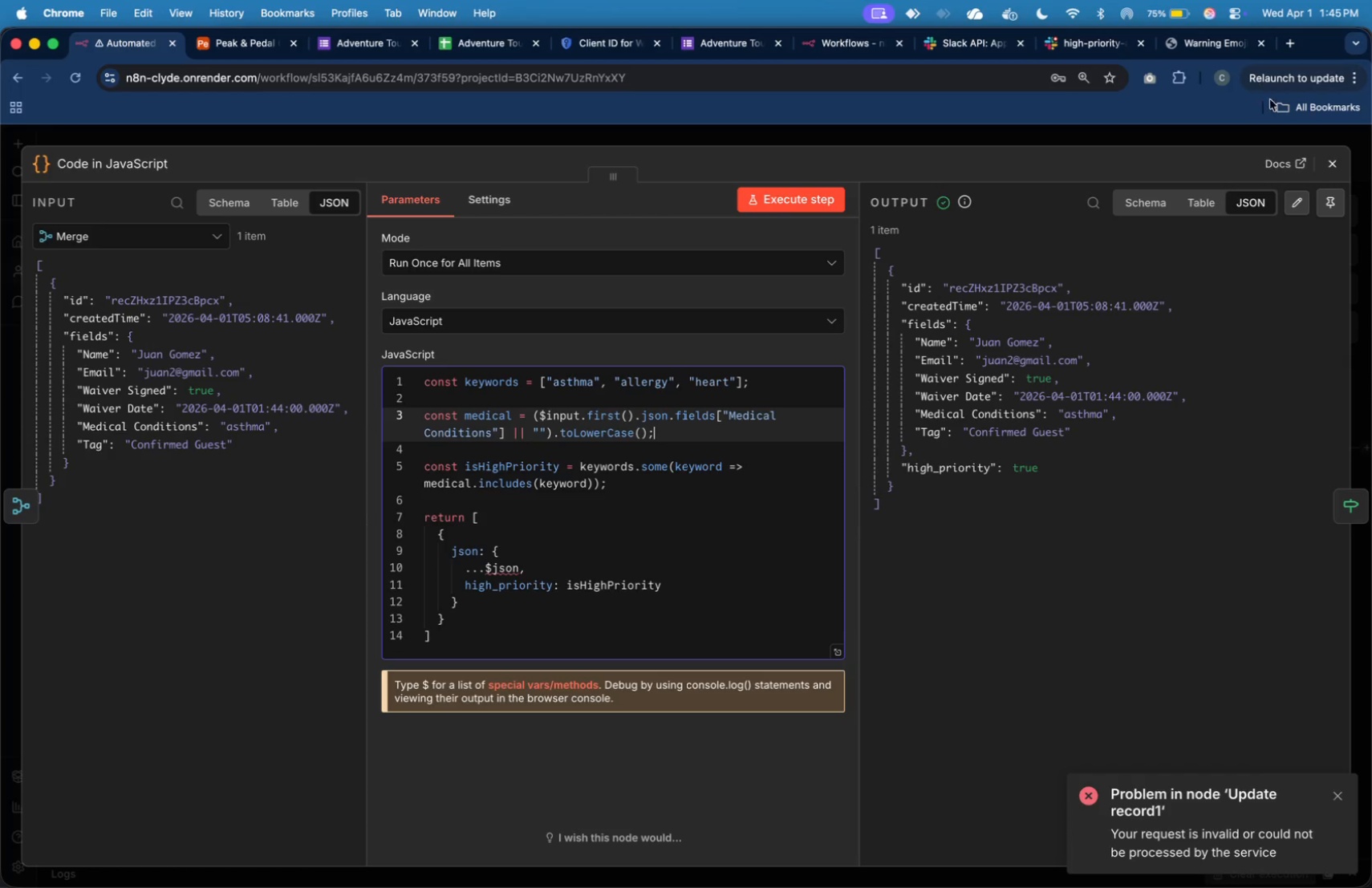 
left_click([1332, 171])
 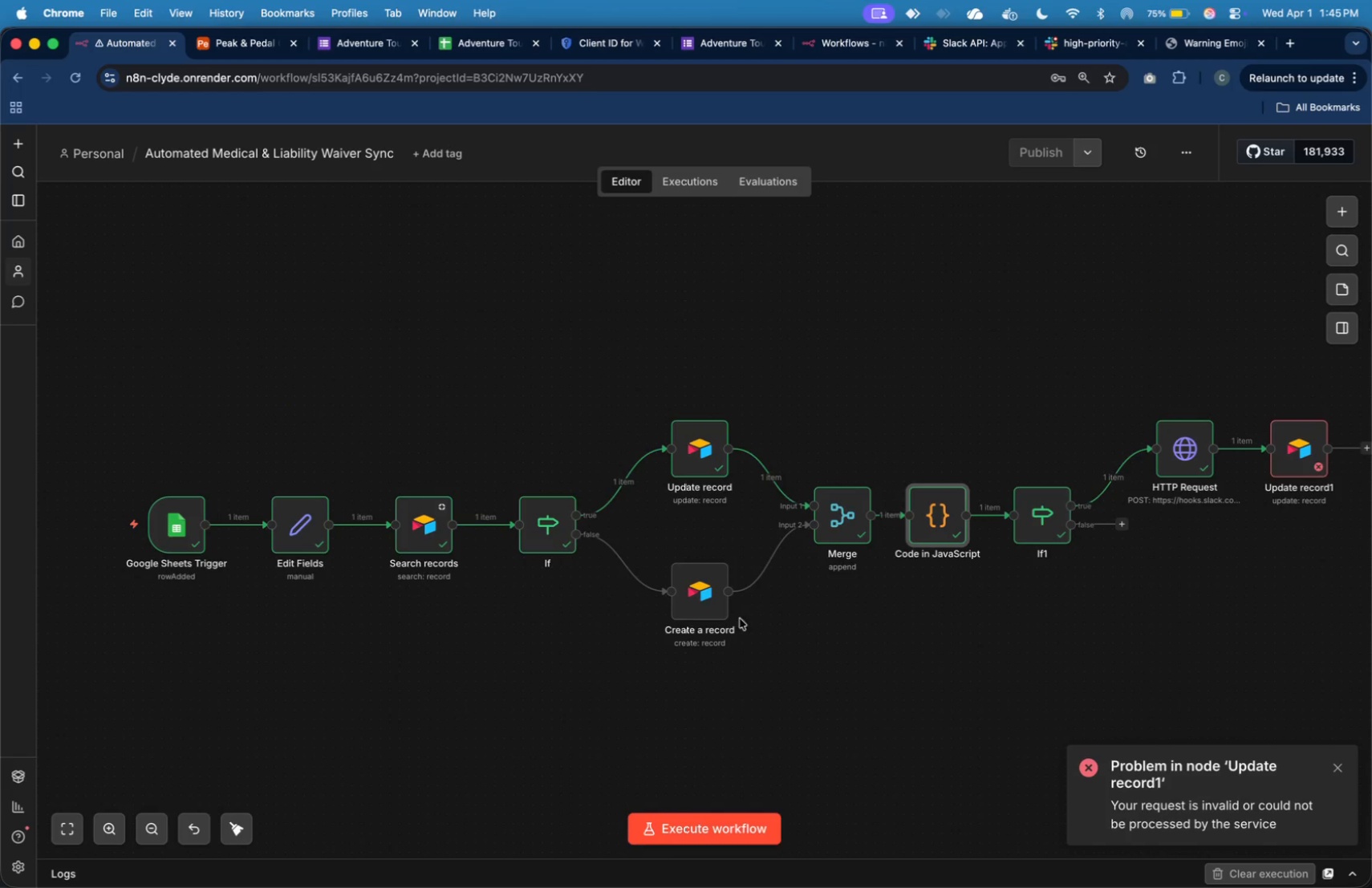 
double_click([705, 604])
 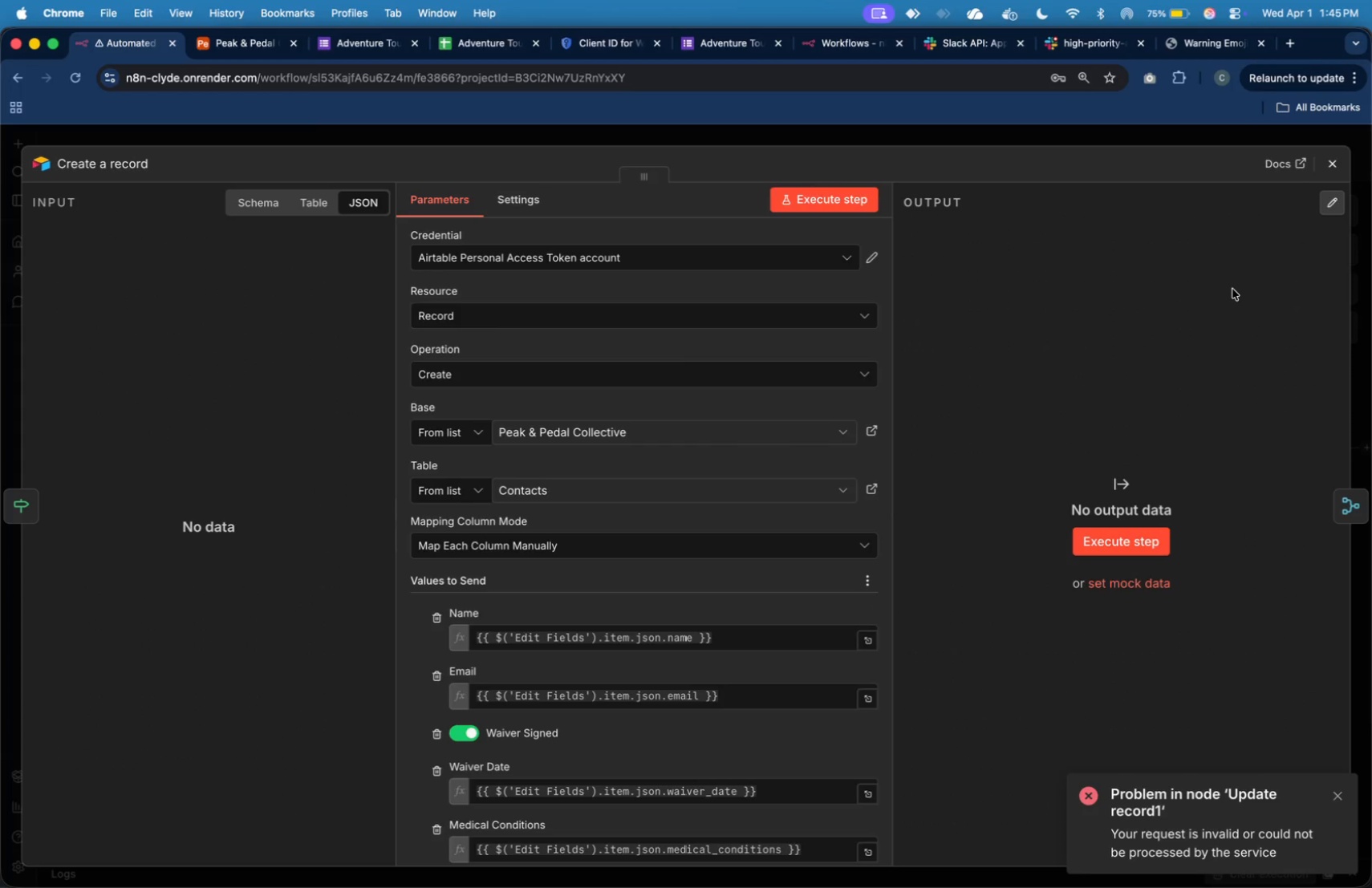 
mouse_move([1313, 188])
 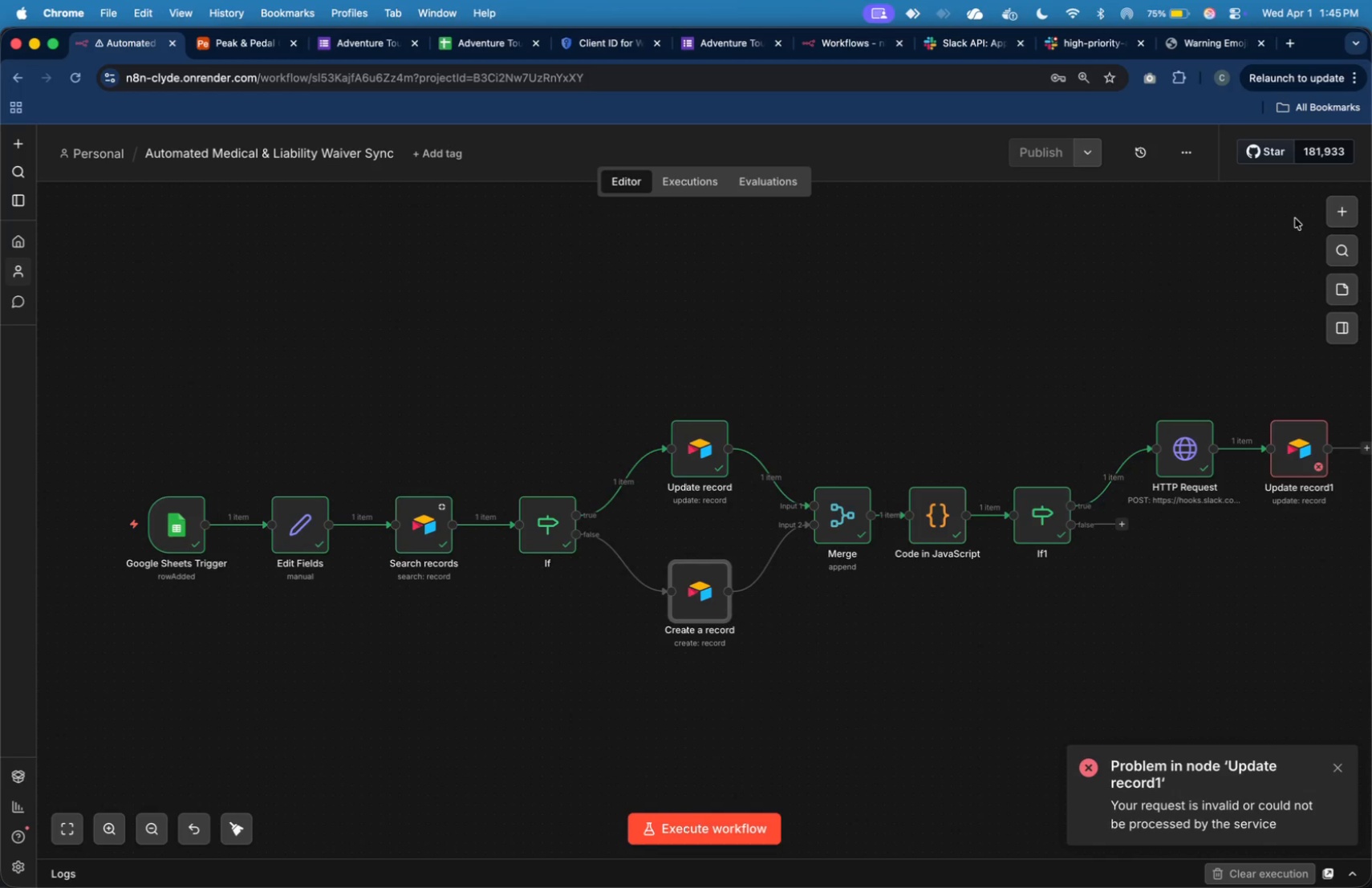 
wait(6.92)
 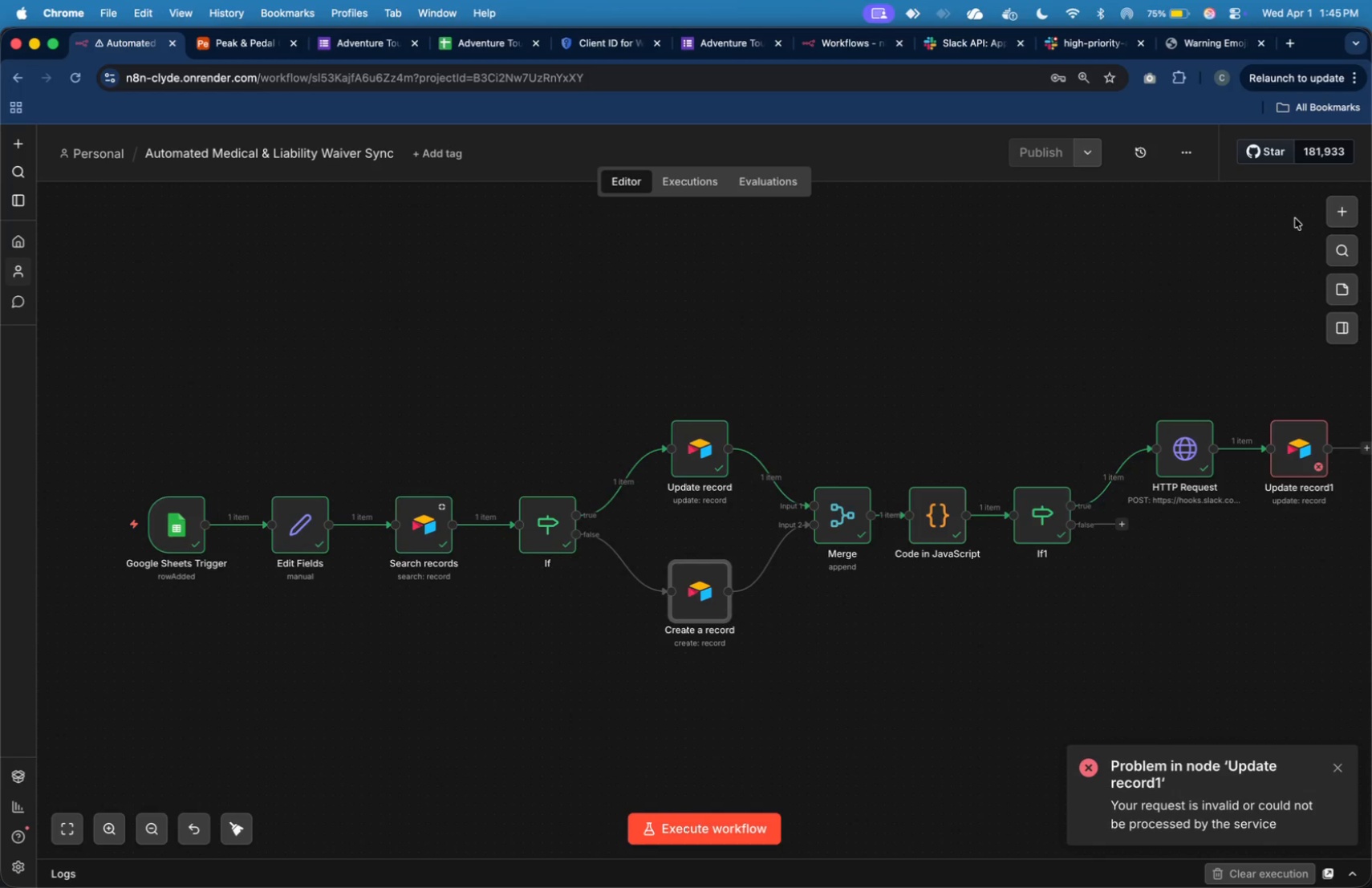 
double_click([1307, 449])
 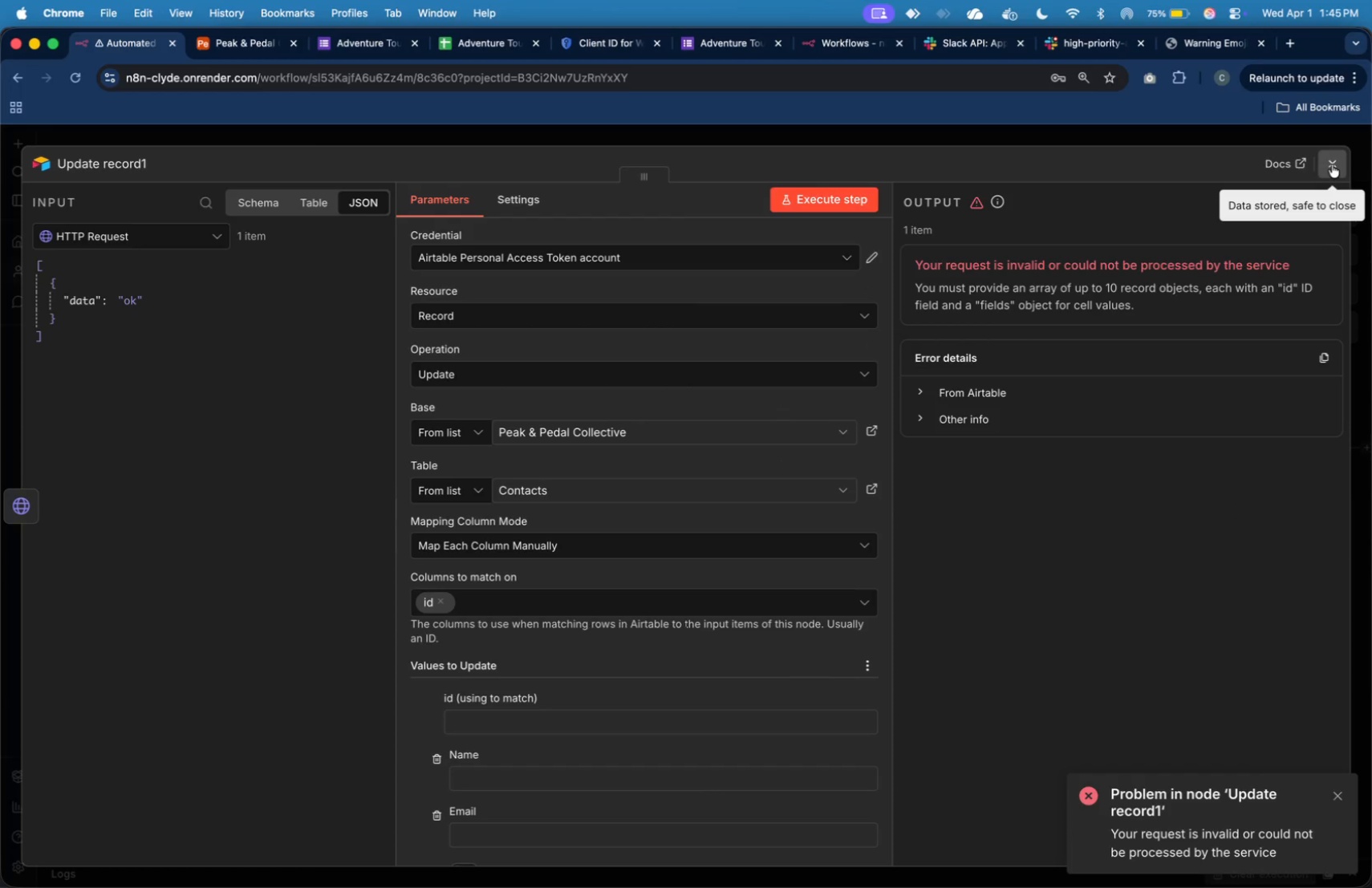 
wait(6.28)
 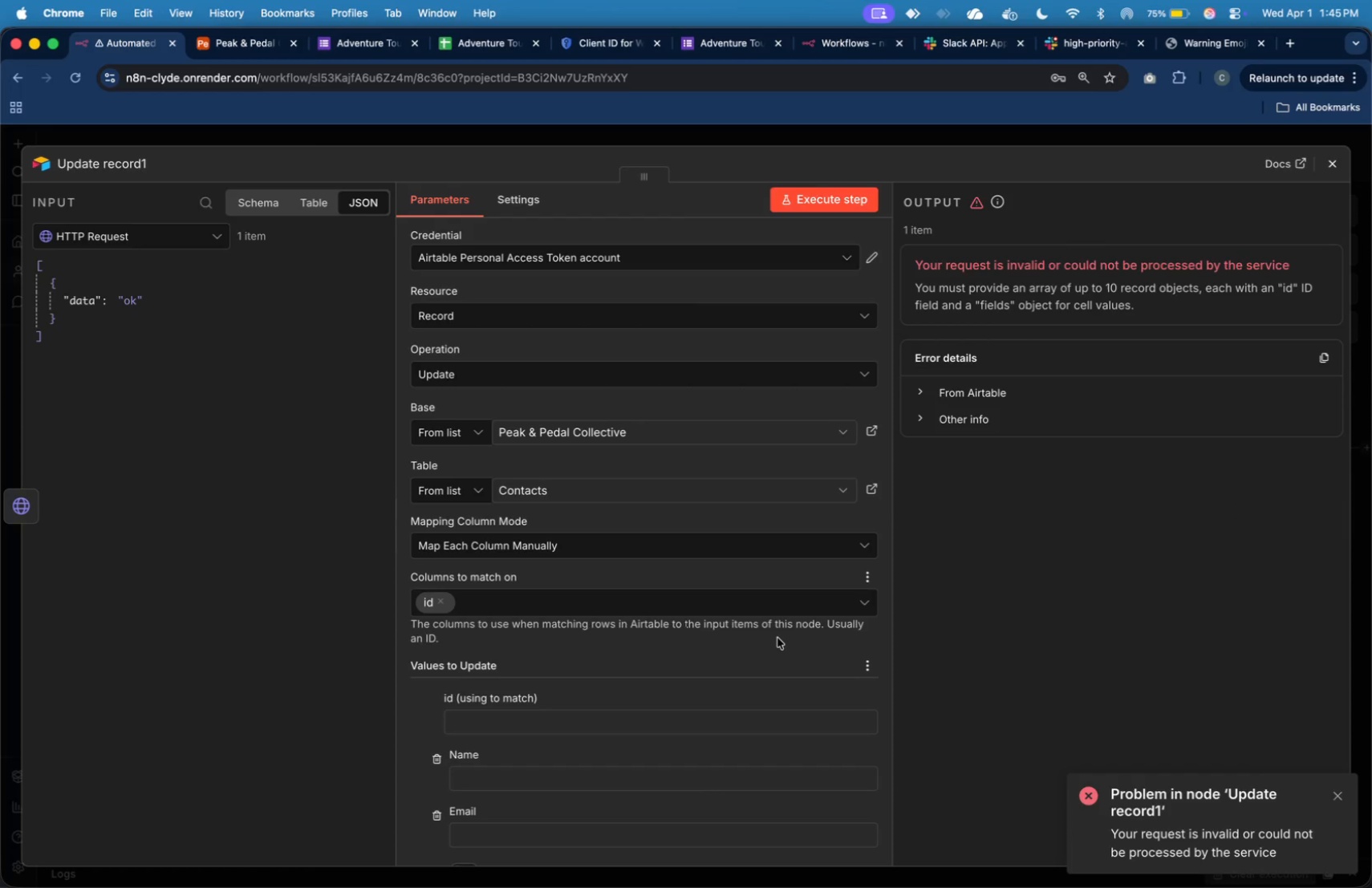 
left_click([197, 228])
 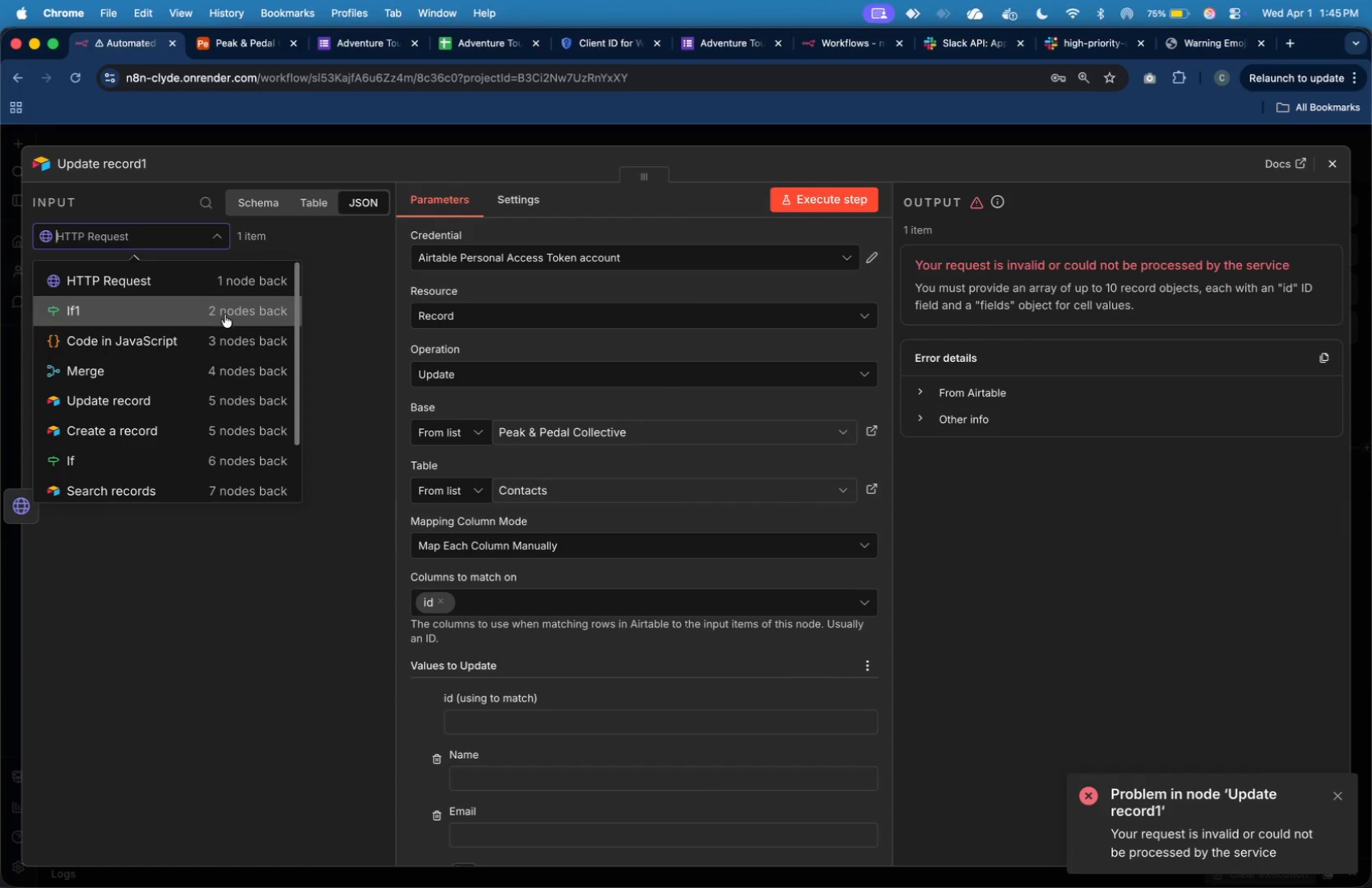 
left_click([230, 364])
 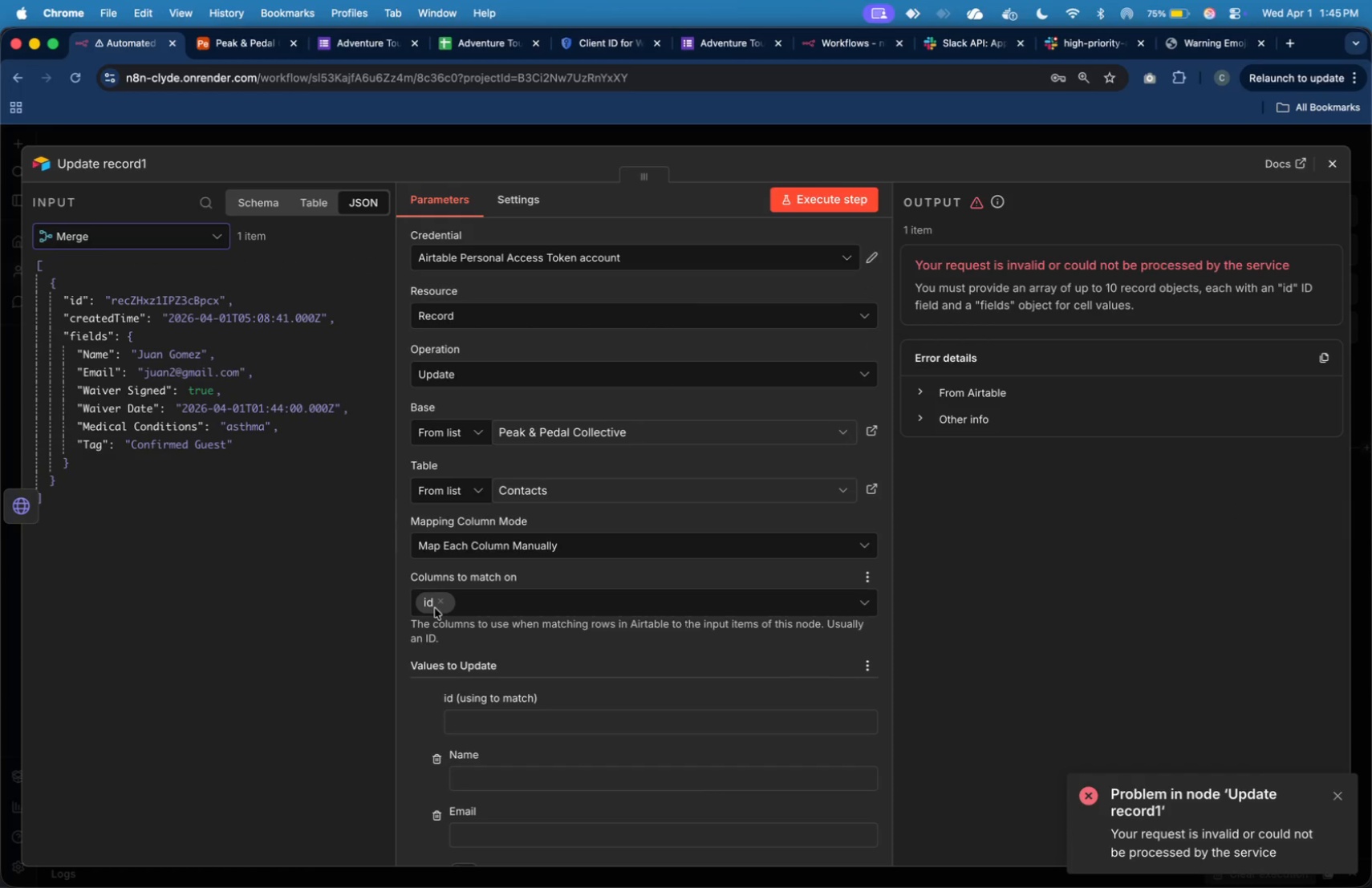 
left_click([440, 602])
 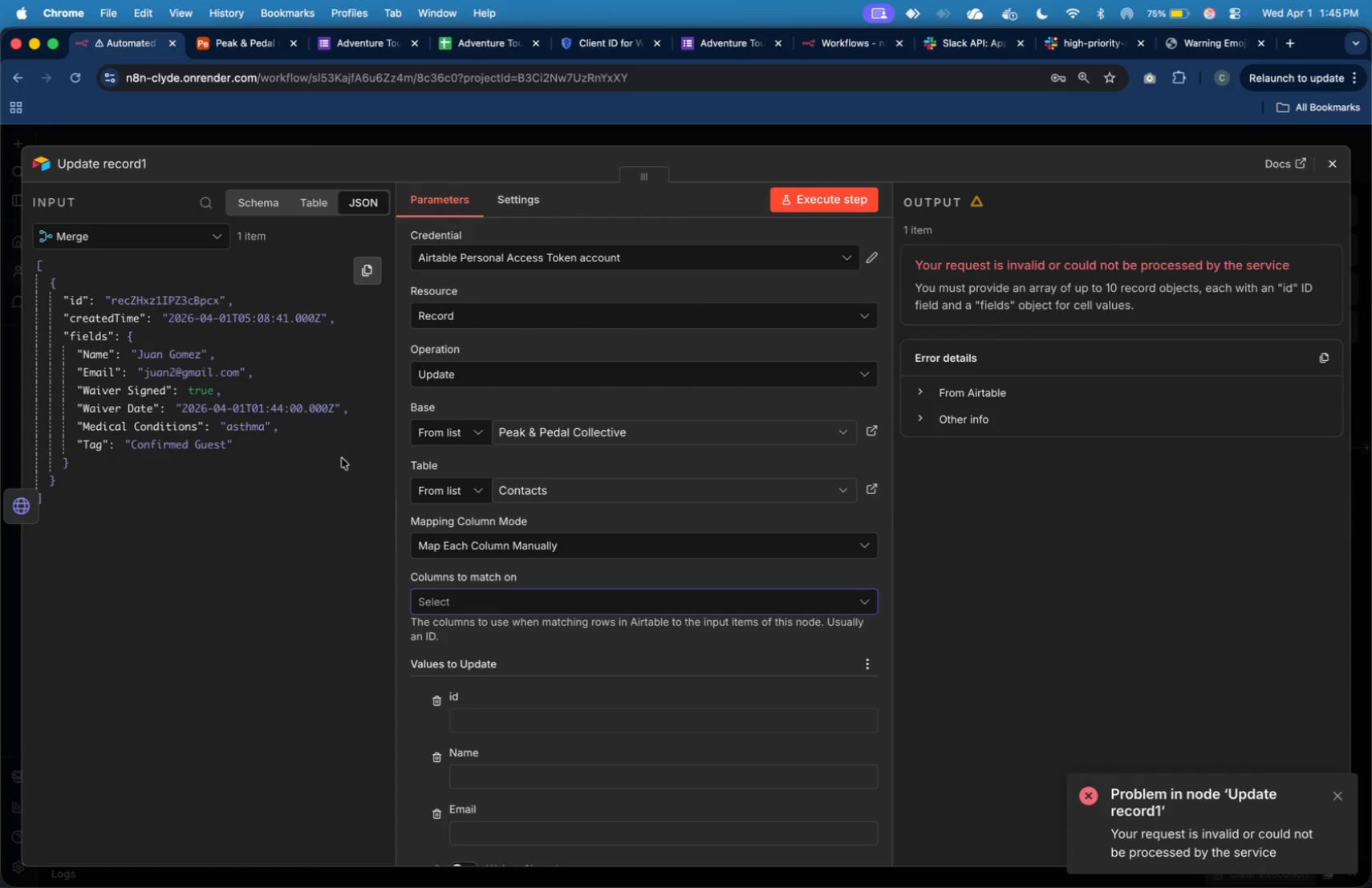 
mouse_move([457, 616])
 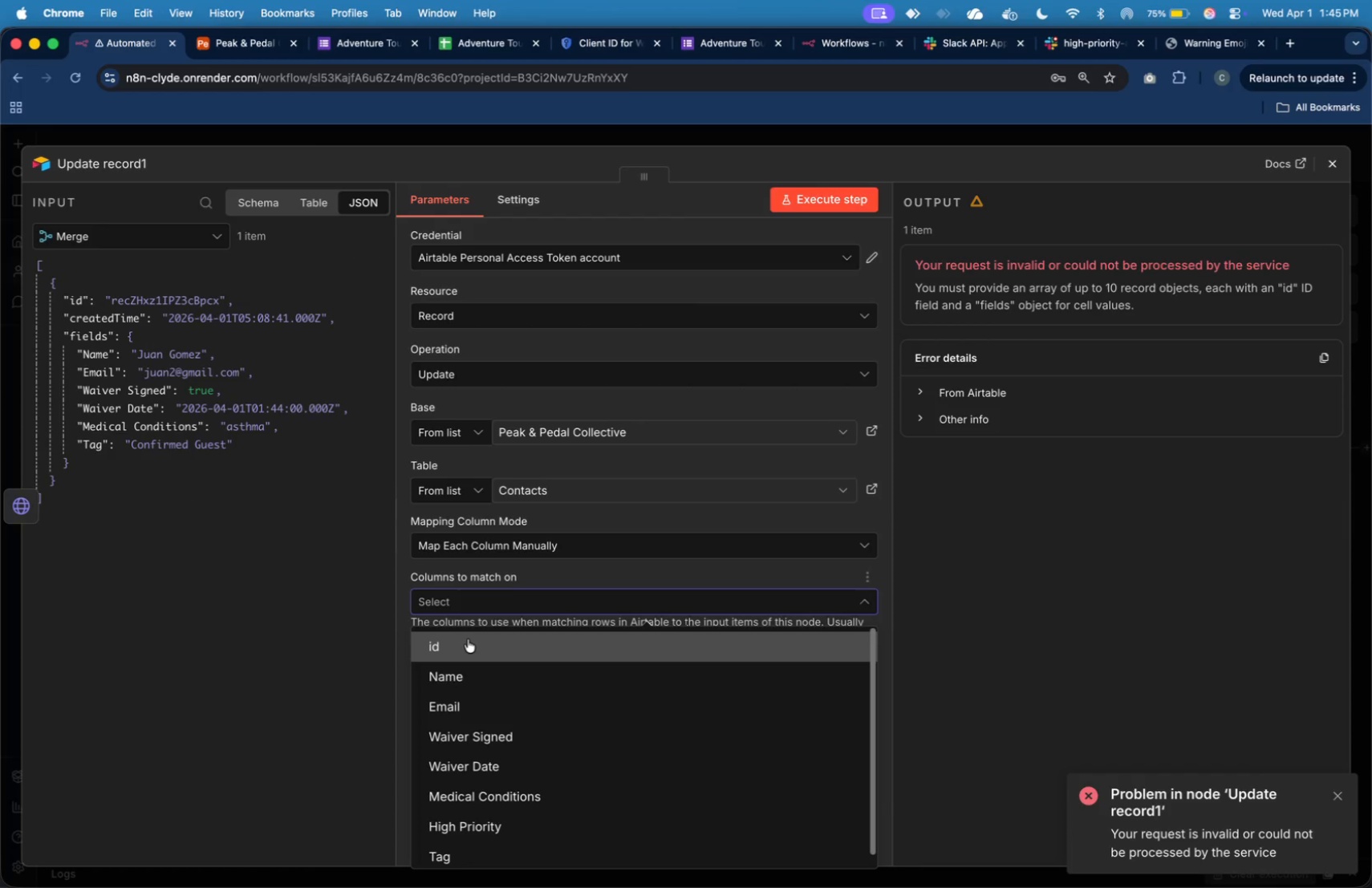 
left_click([468, 639])
 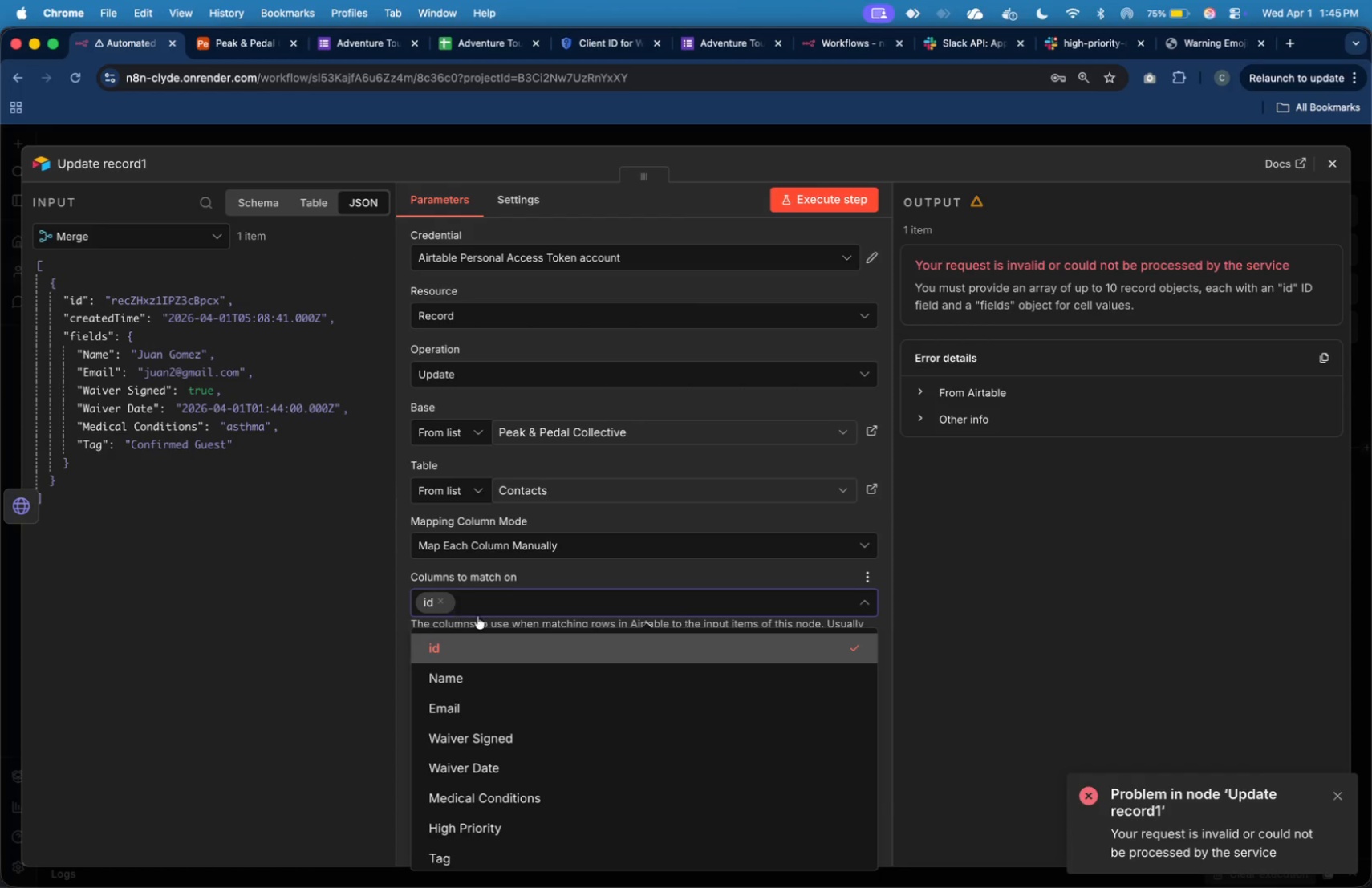 
left_click([362, 615])
 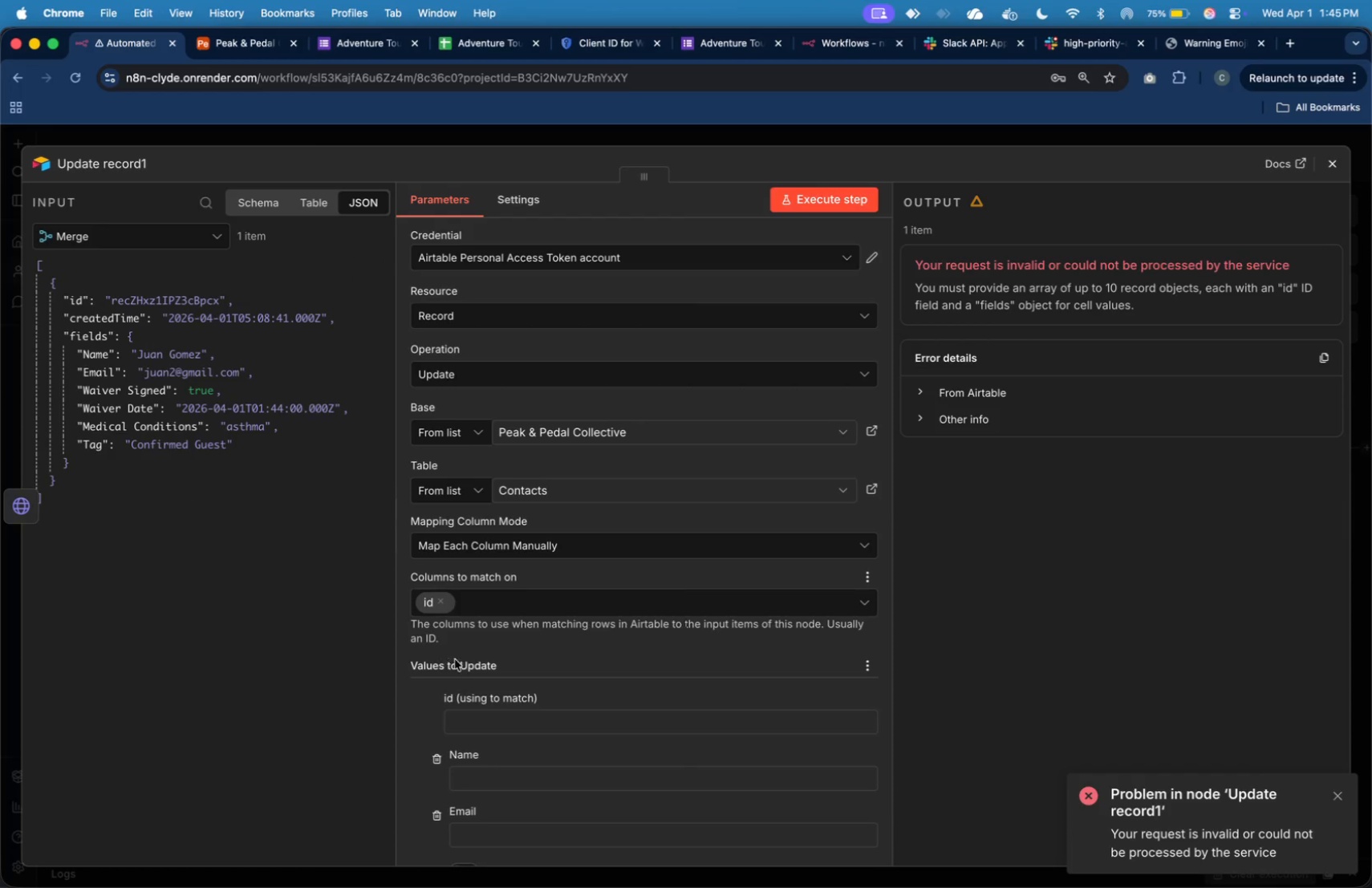 
scroll: coordinate [472, 621], scroll_direction: down, amount: 7.0
 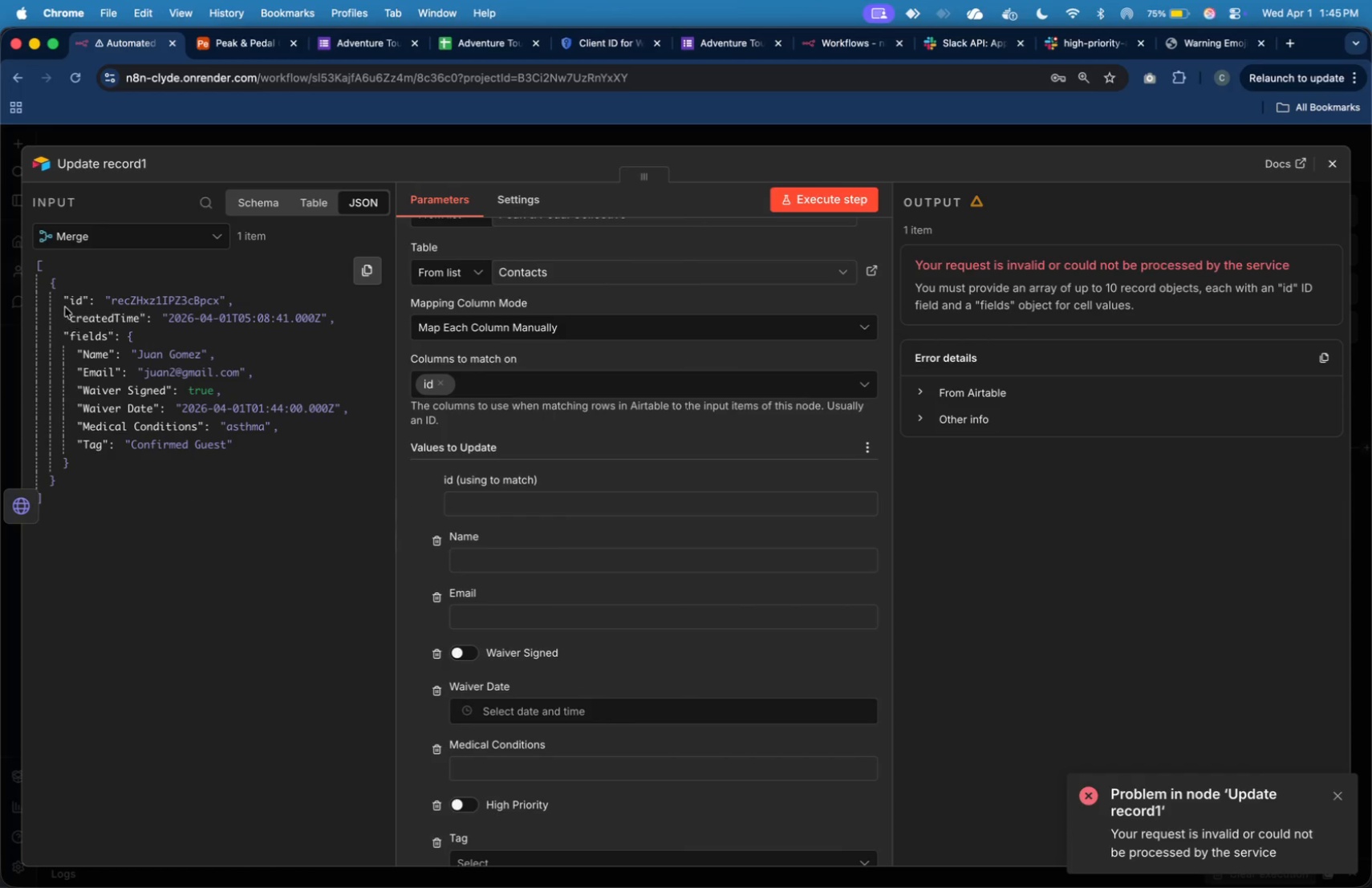 
left_click_drag(start_coordinate=[67, 303], to_coordinate=[461, 513])
 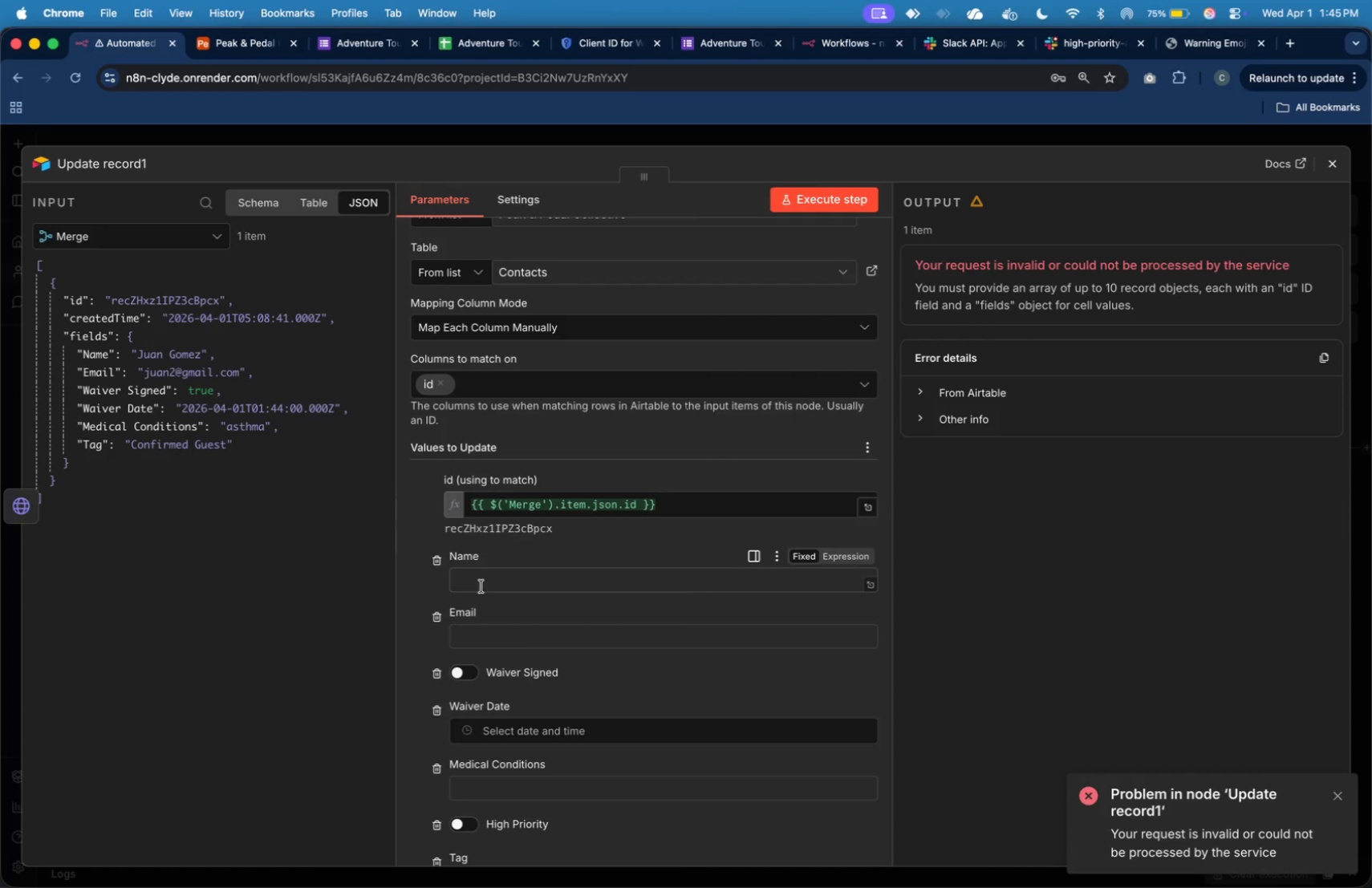 
scroll: coordinate [480, 573], scroll_direction: down, amount: 13.0
 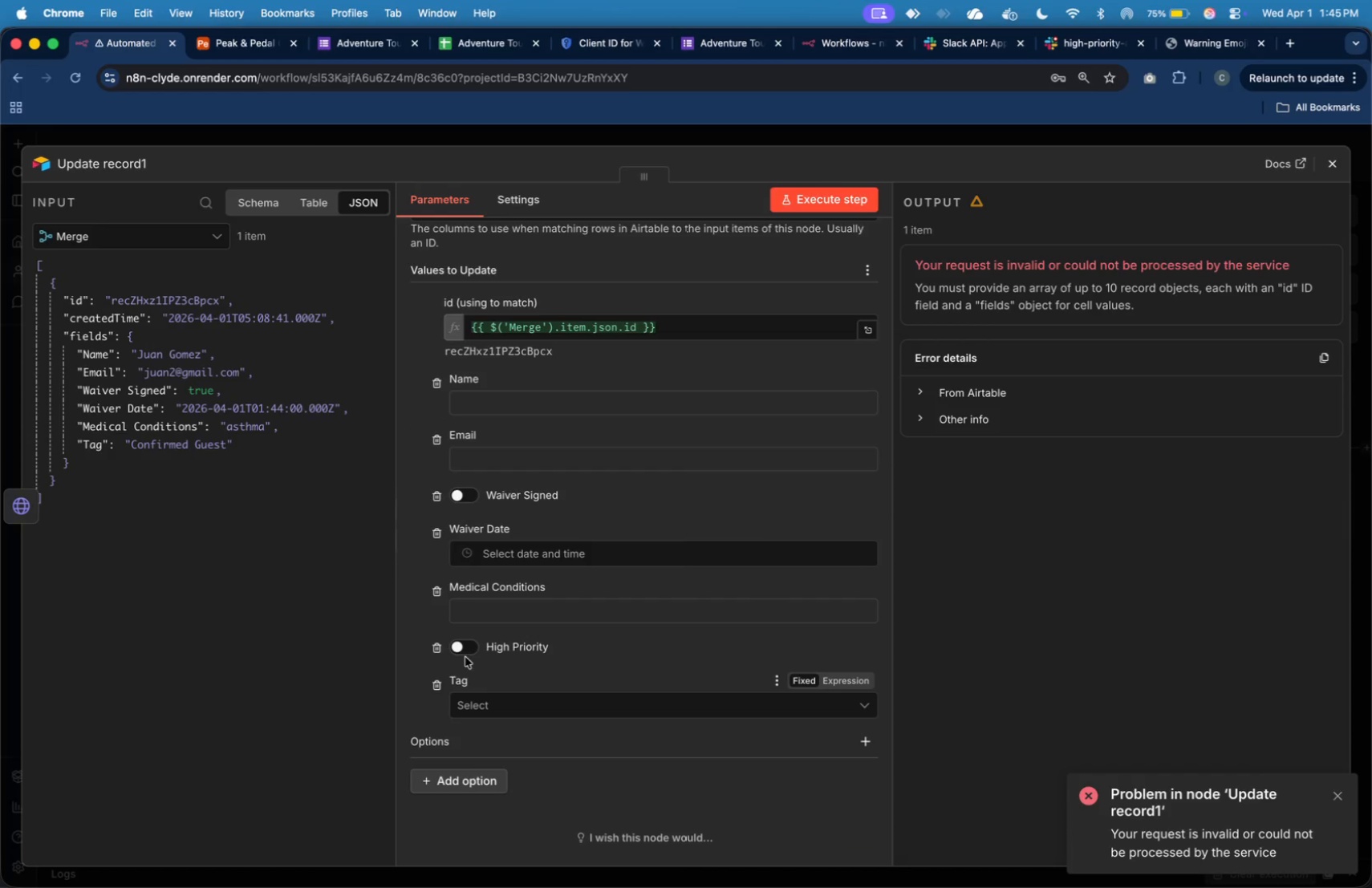 
left_click([465, 651])
 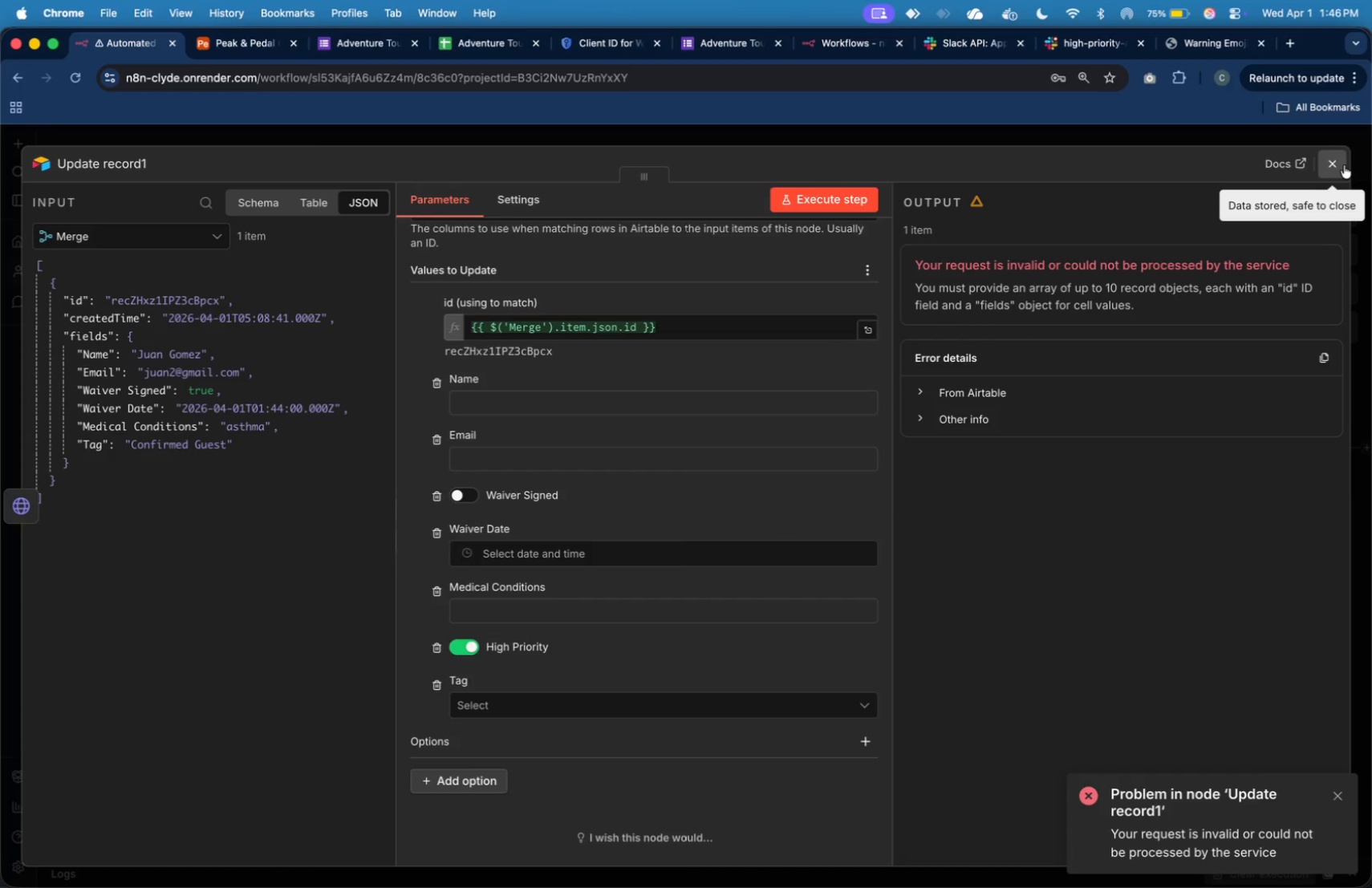 
left_click([1341, 164])
 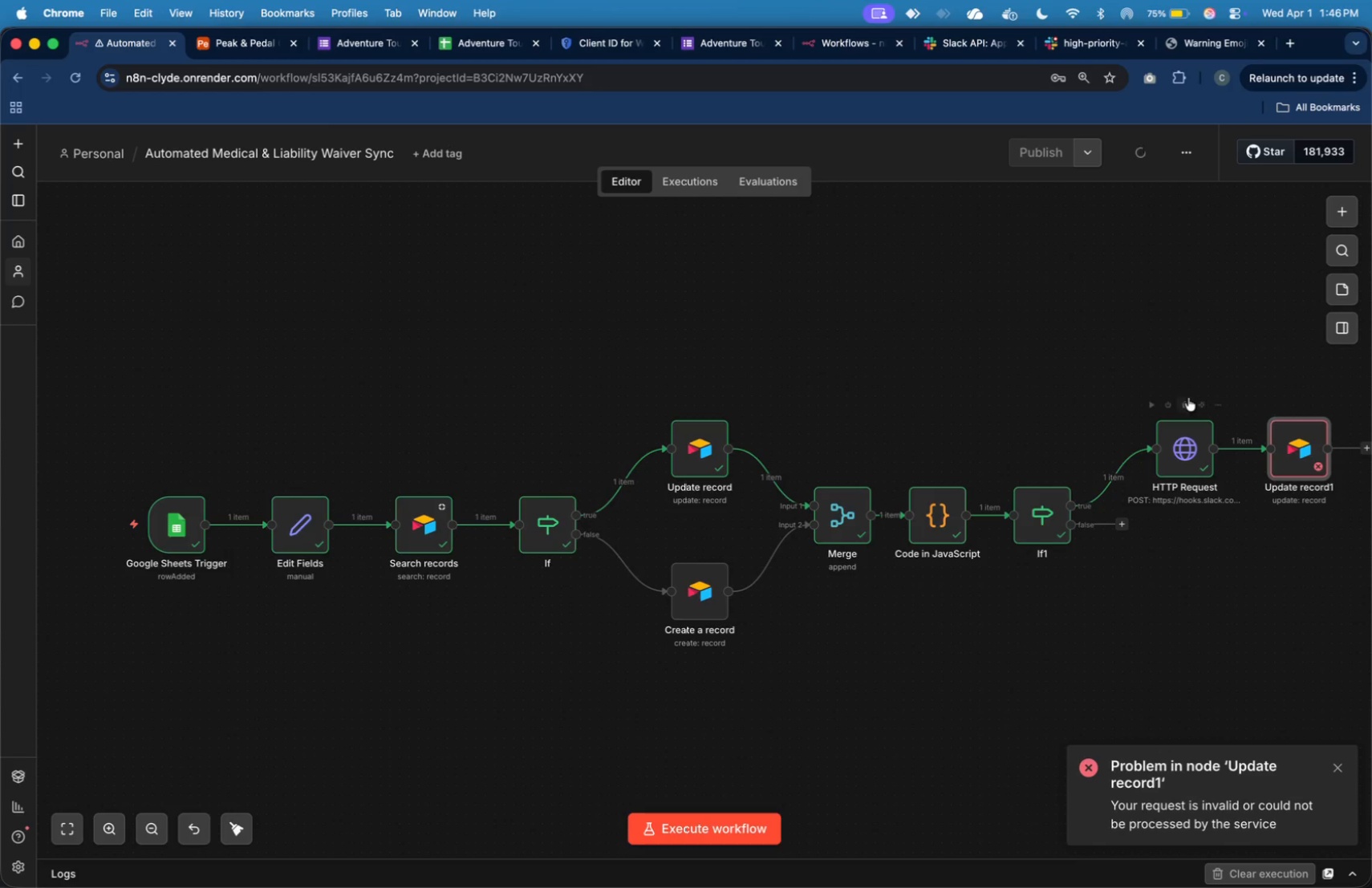 
left_click([1266, 408])
 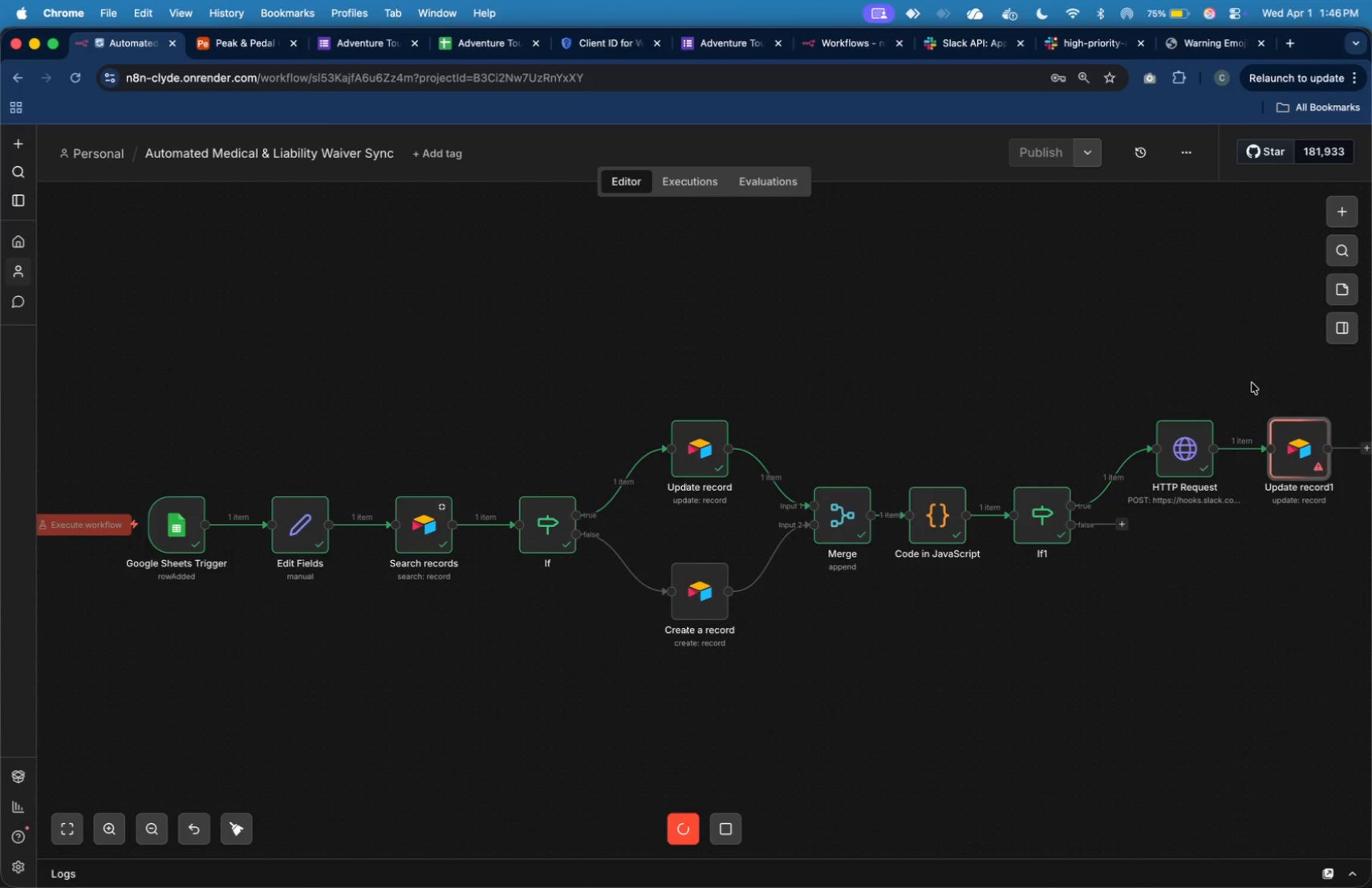 
wait(10.15)
 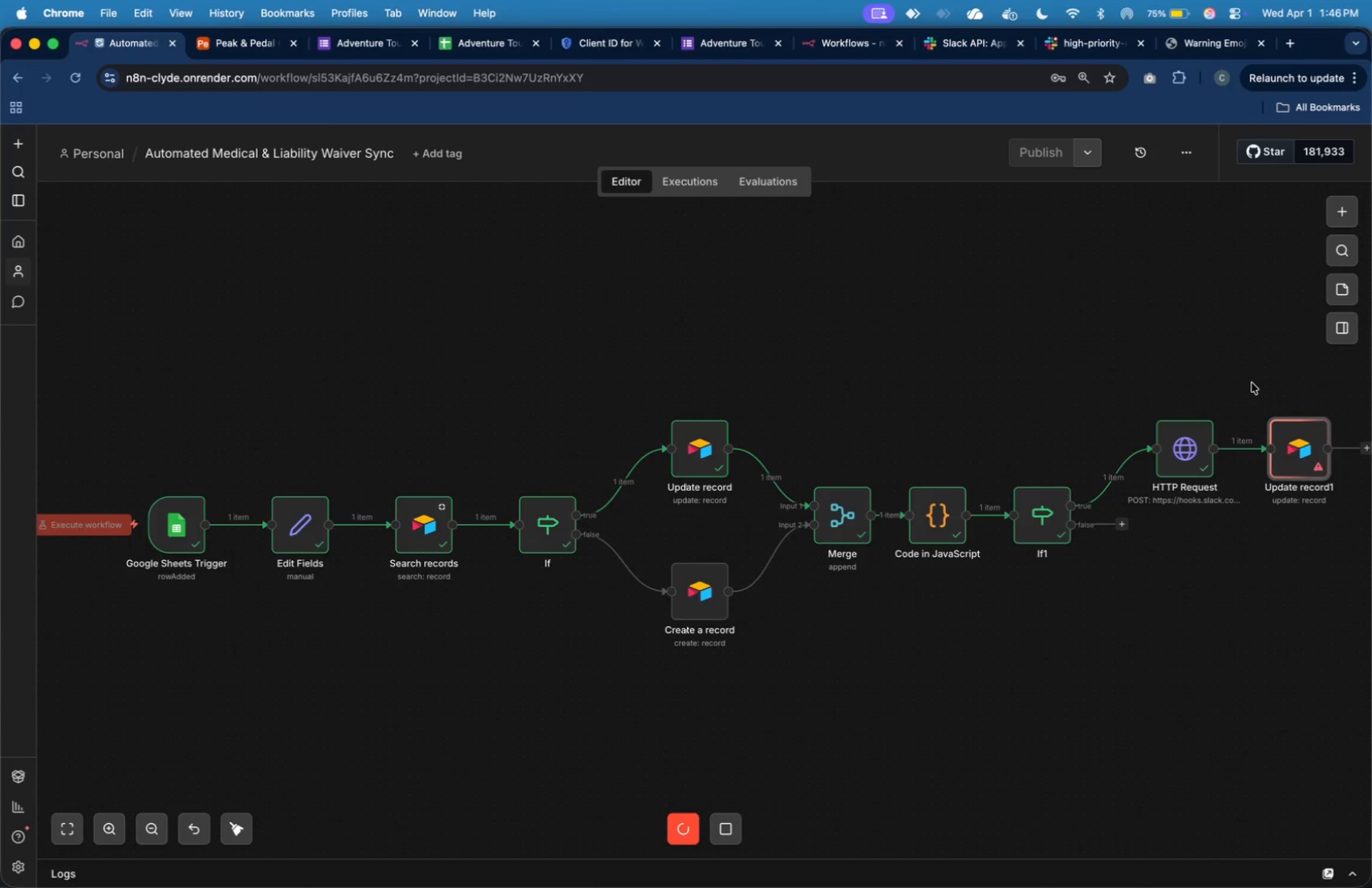 
double_click([1303, 439])
 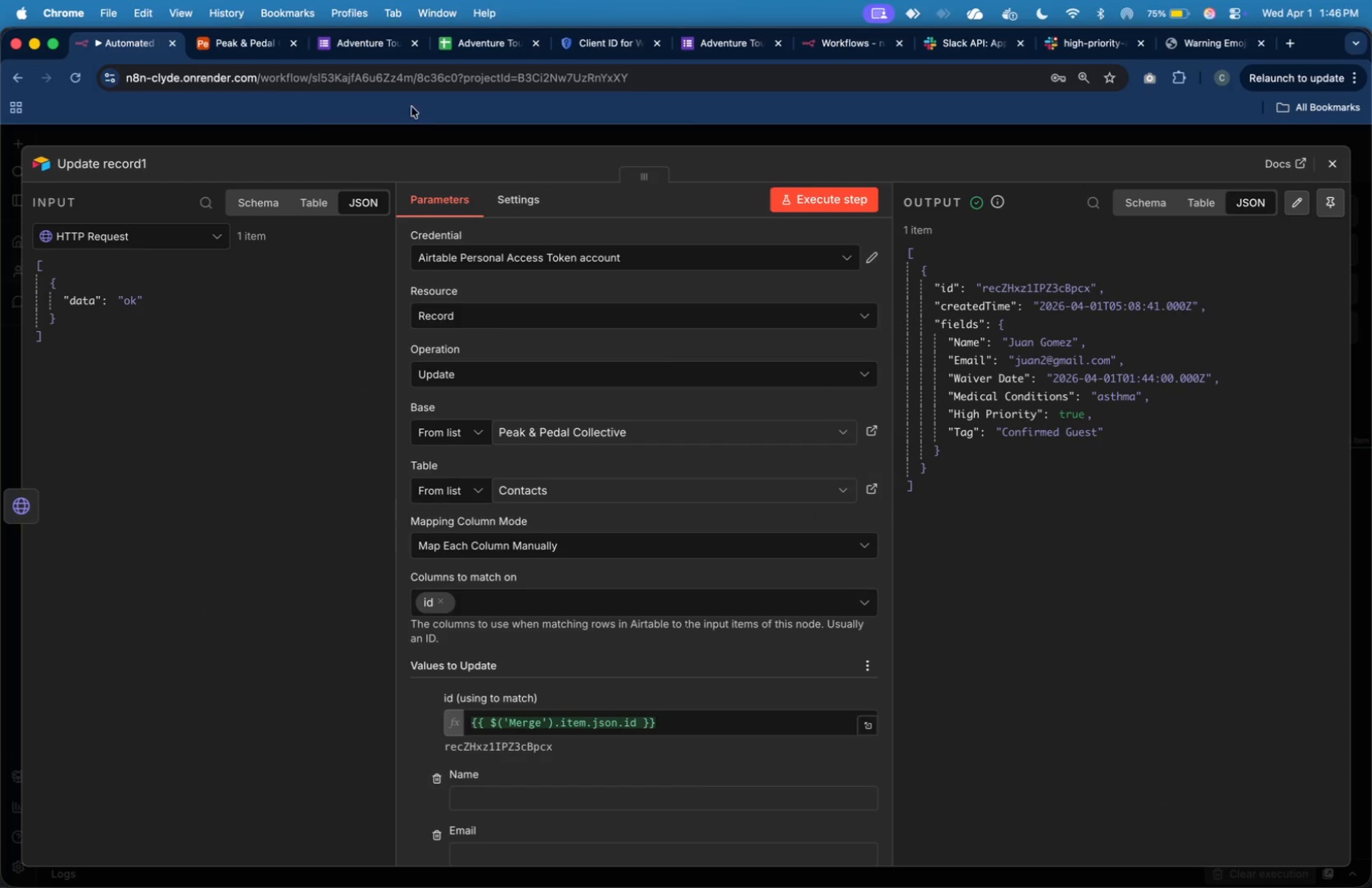 
wait(5.43)
 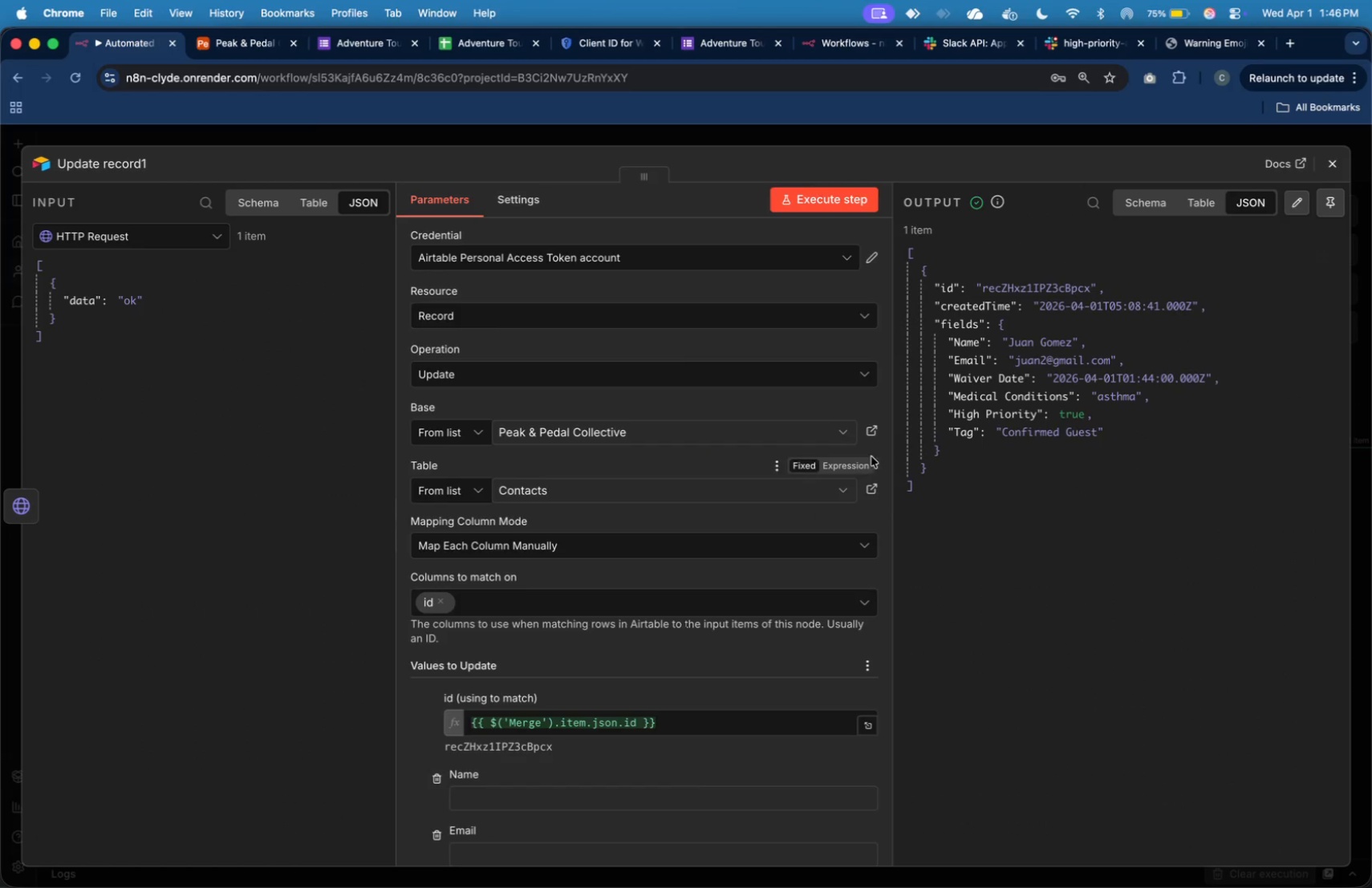 
left_click([229, 40])
 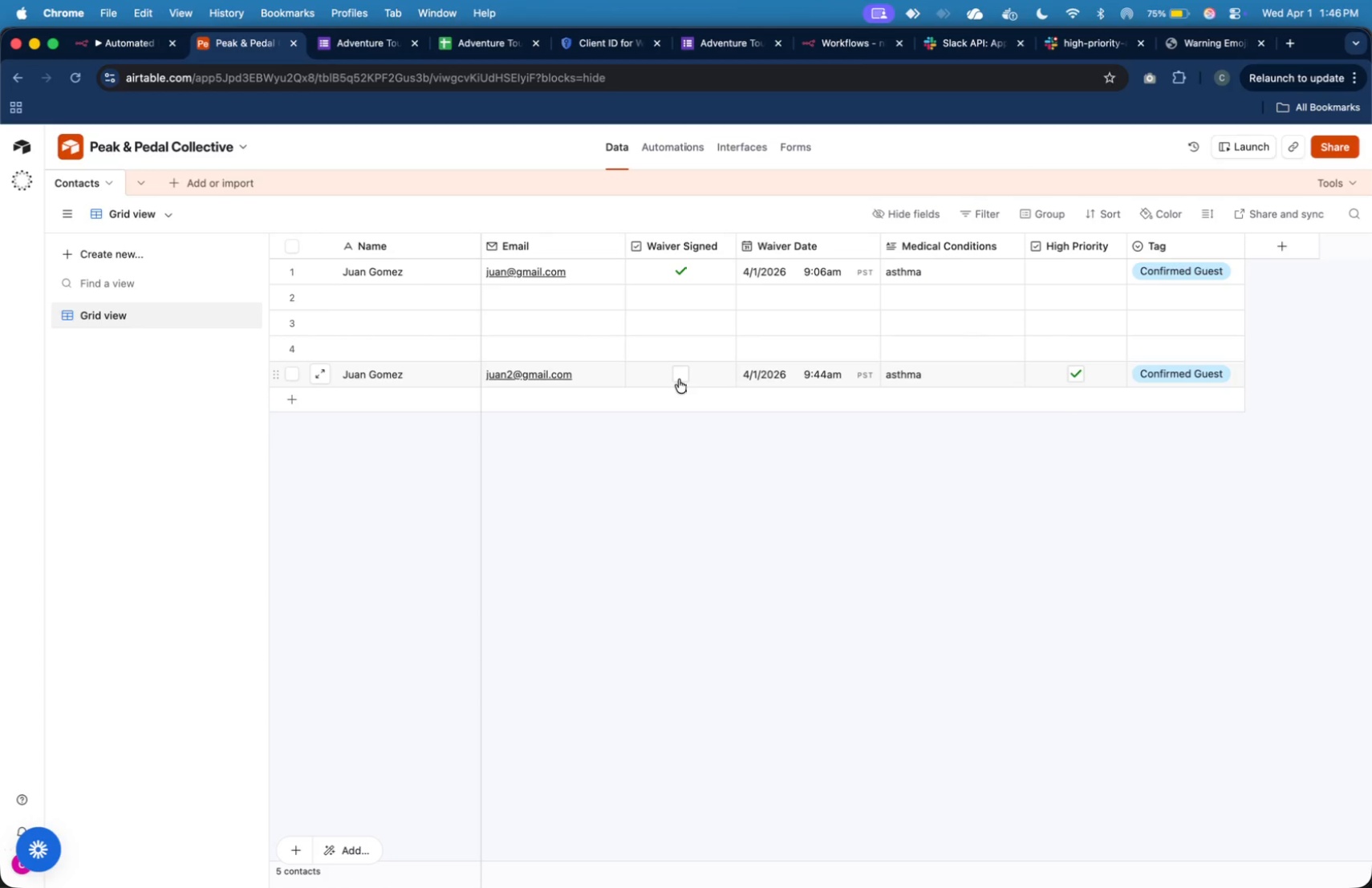 
wait(10.87)
 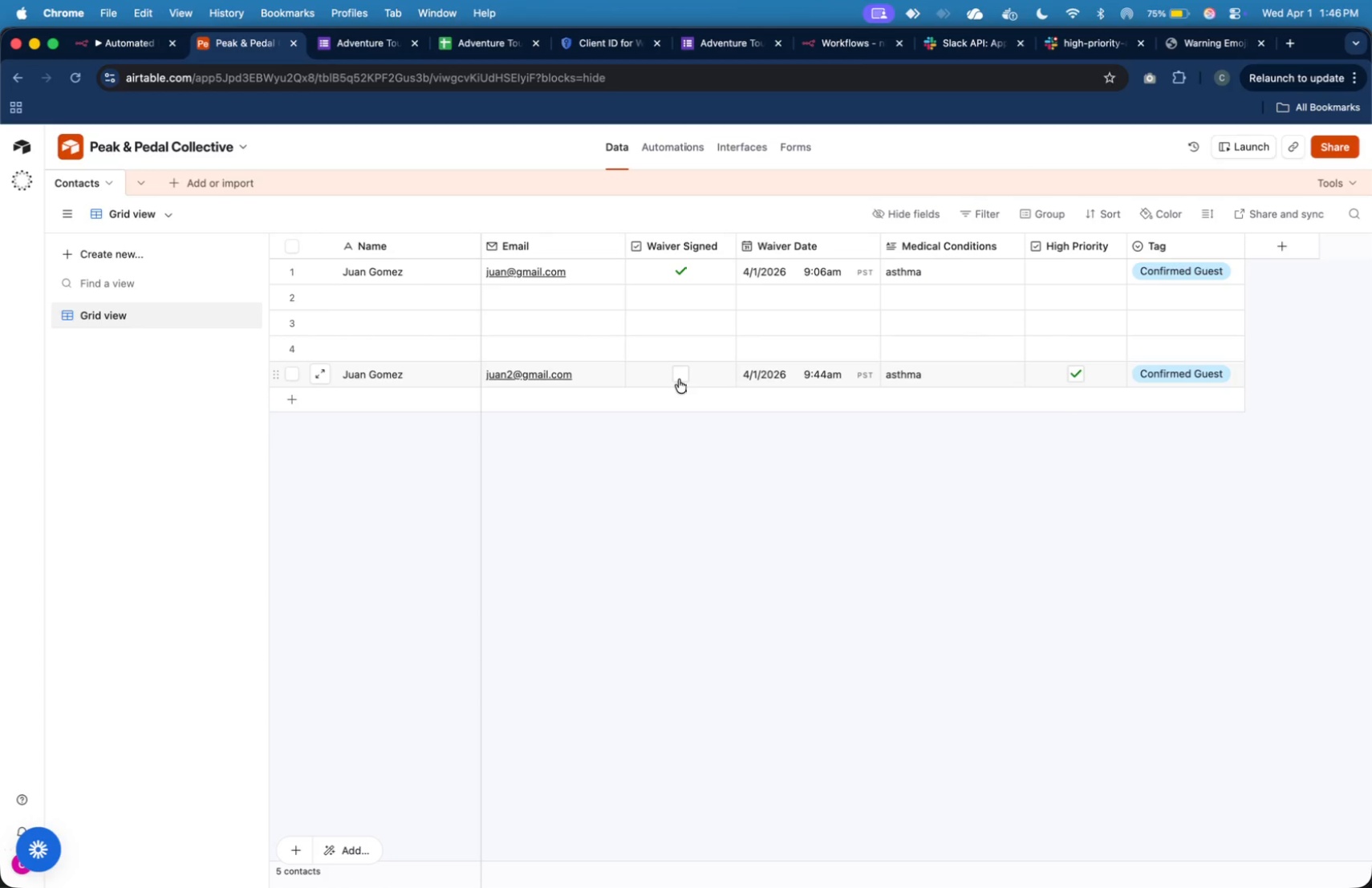 
left_click([1326, 162])
 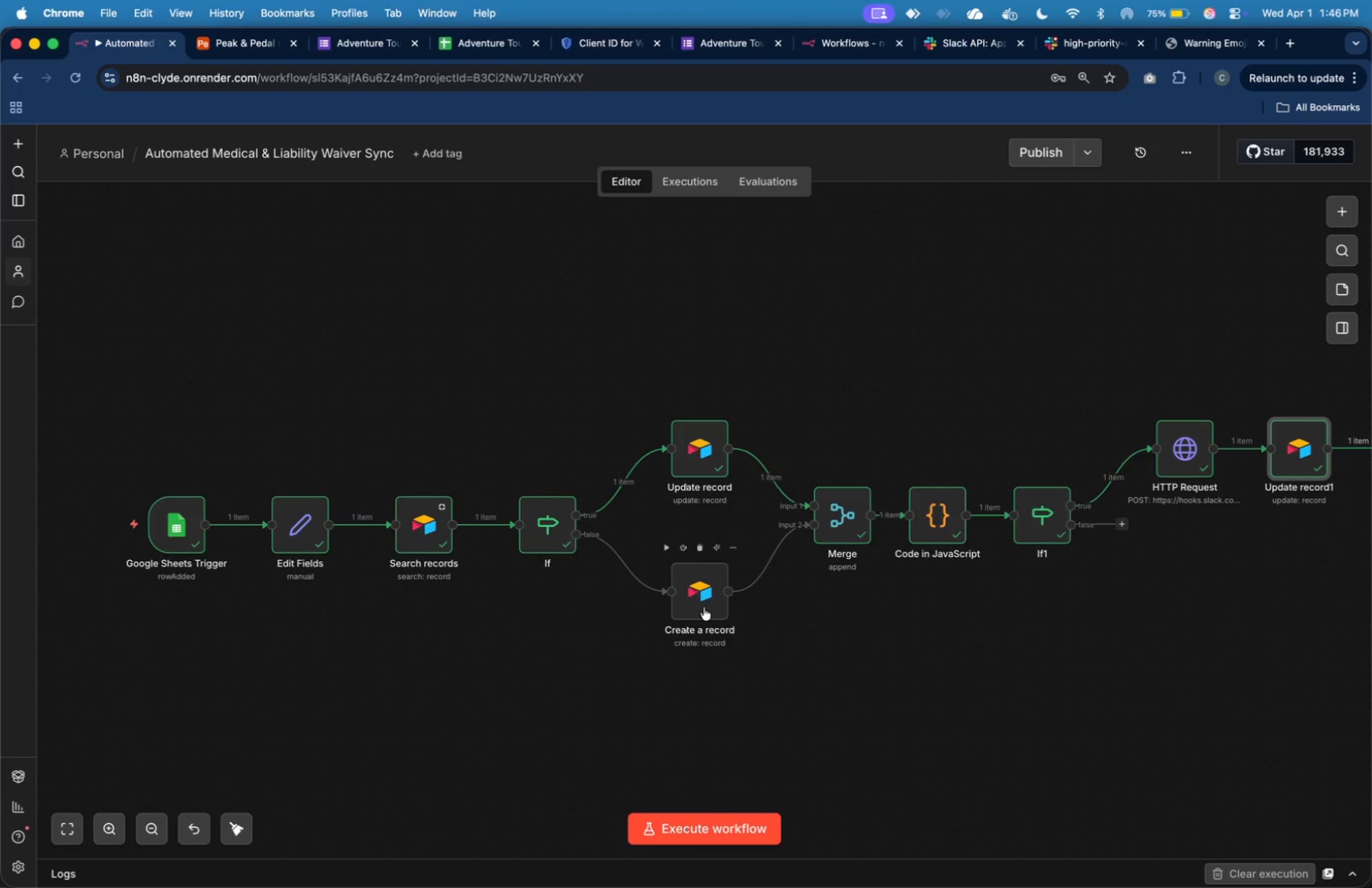 
double_click([705, 604])
 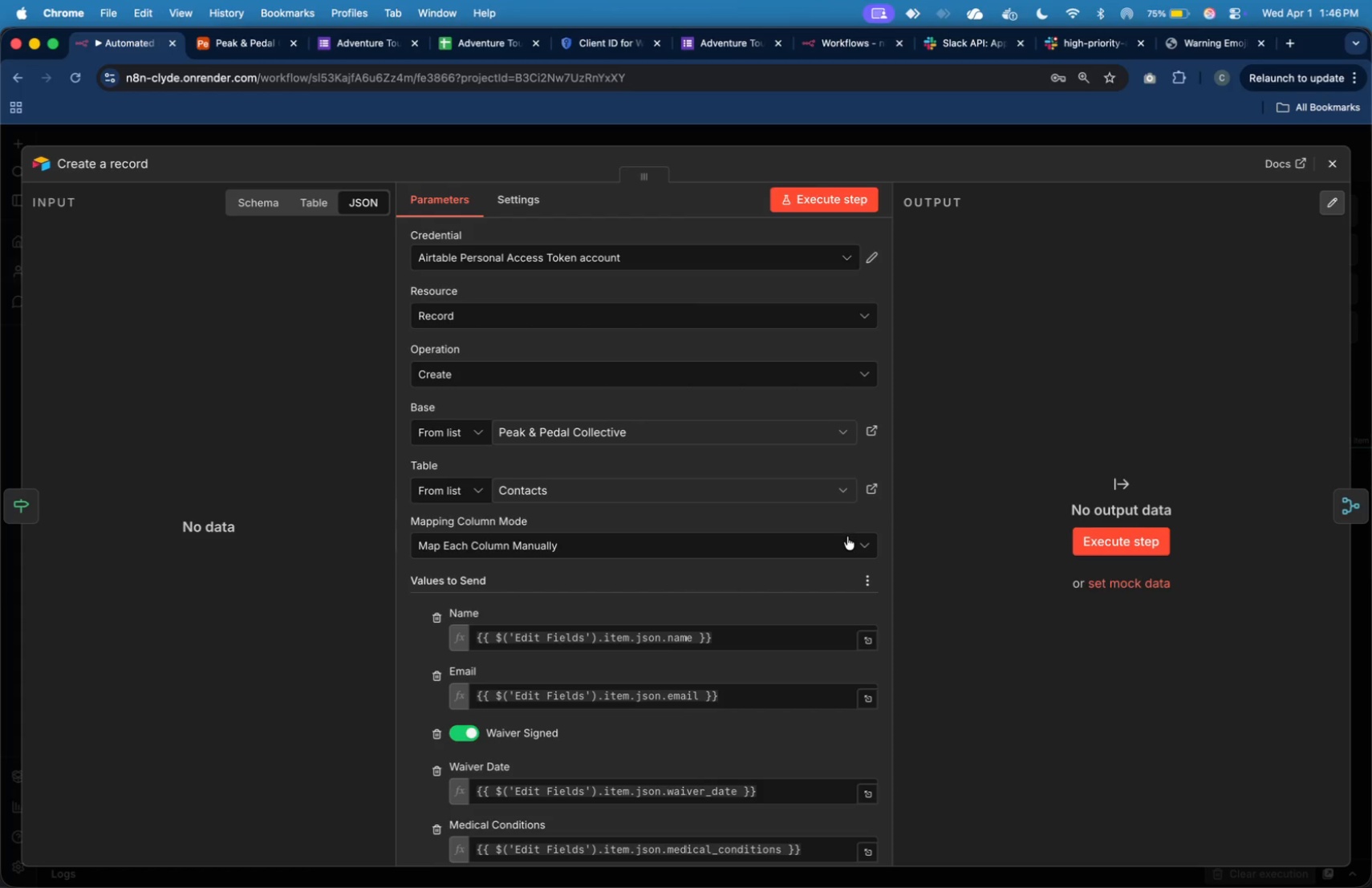 
scroll: coordinate [821, 505], scroll_direction: down, amount: 16.0
 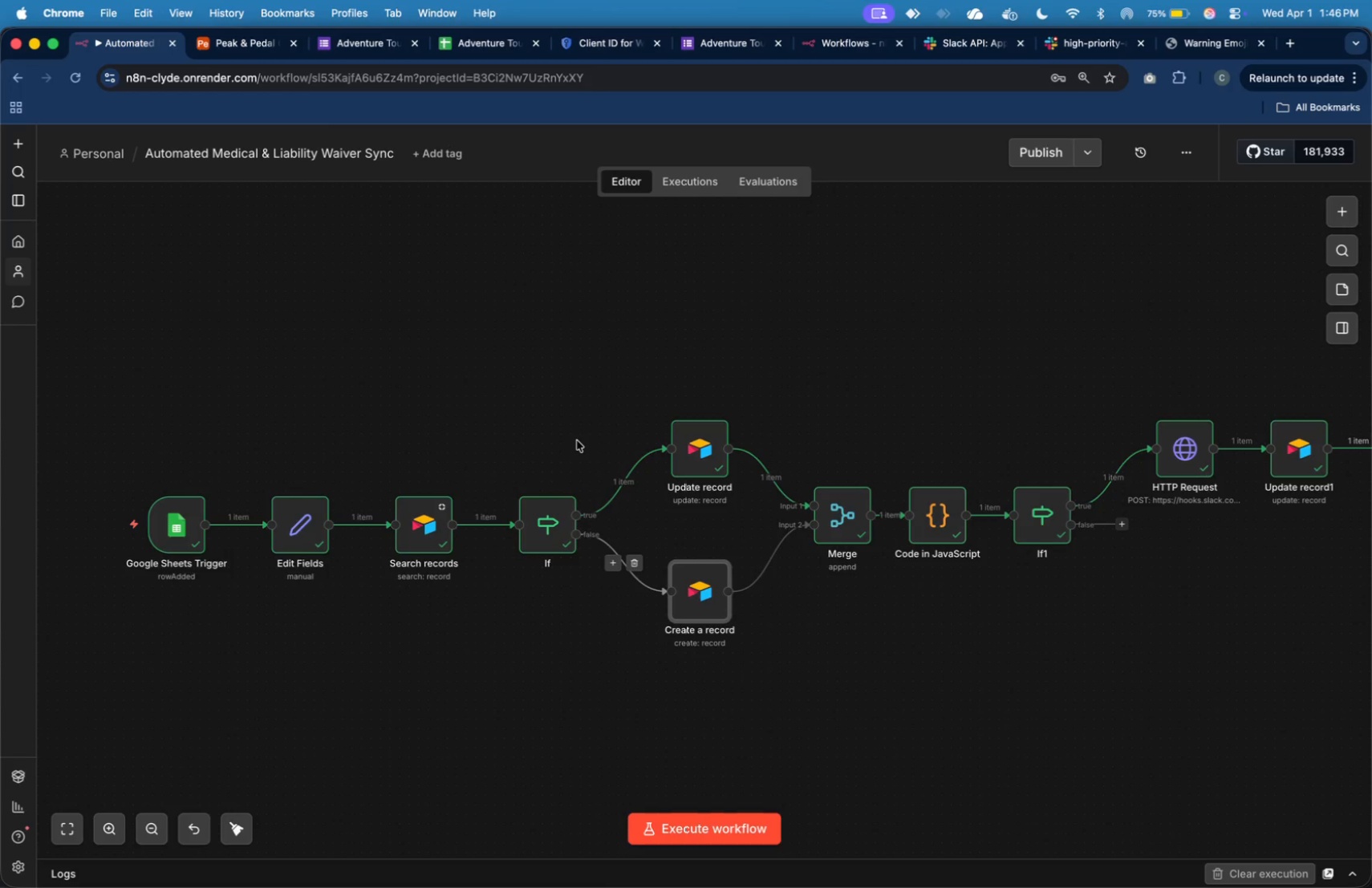 
wait(14.37)
 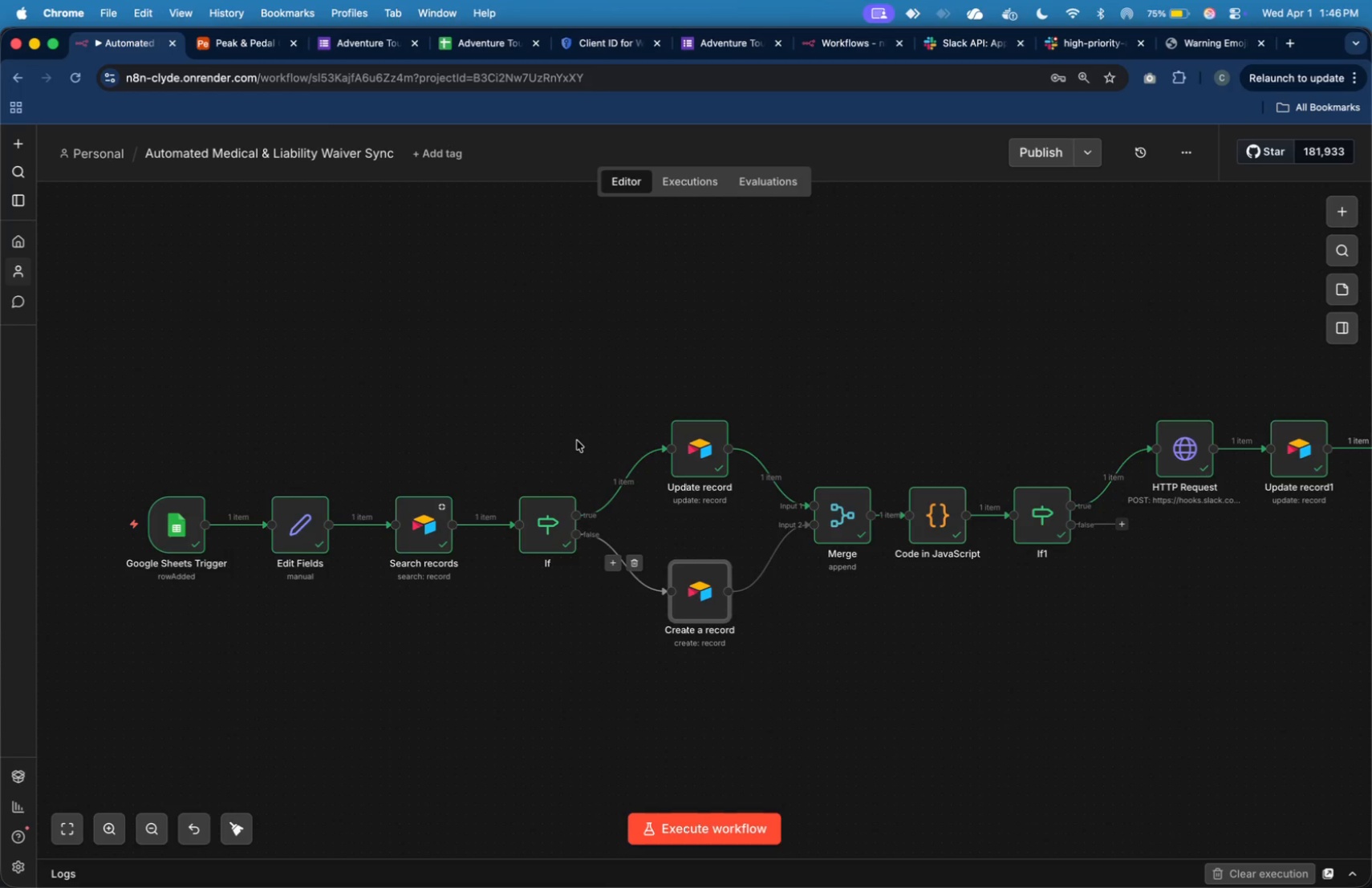 
double_click([701, 454])
 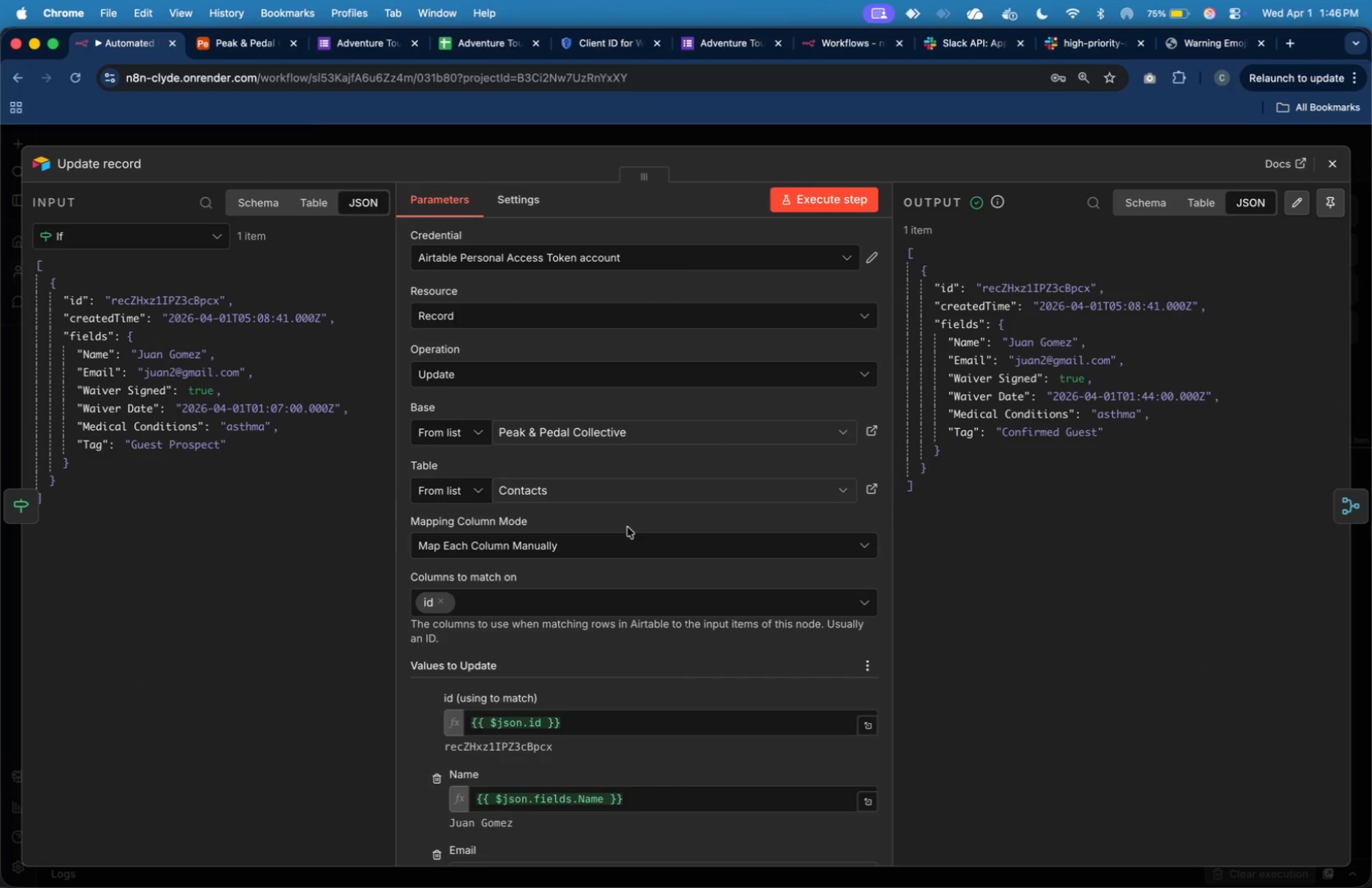 
scroll: coordinate [627, 527], scroll_direction: down, amount: 29.0
 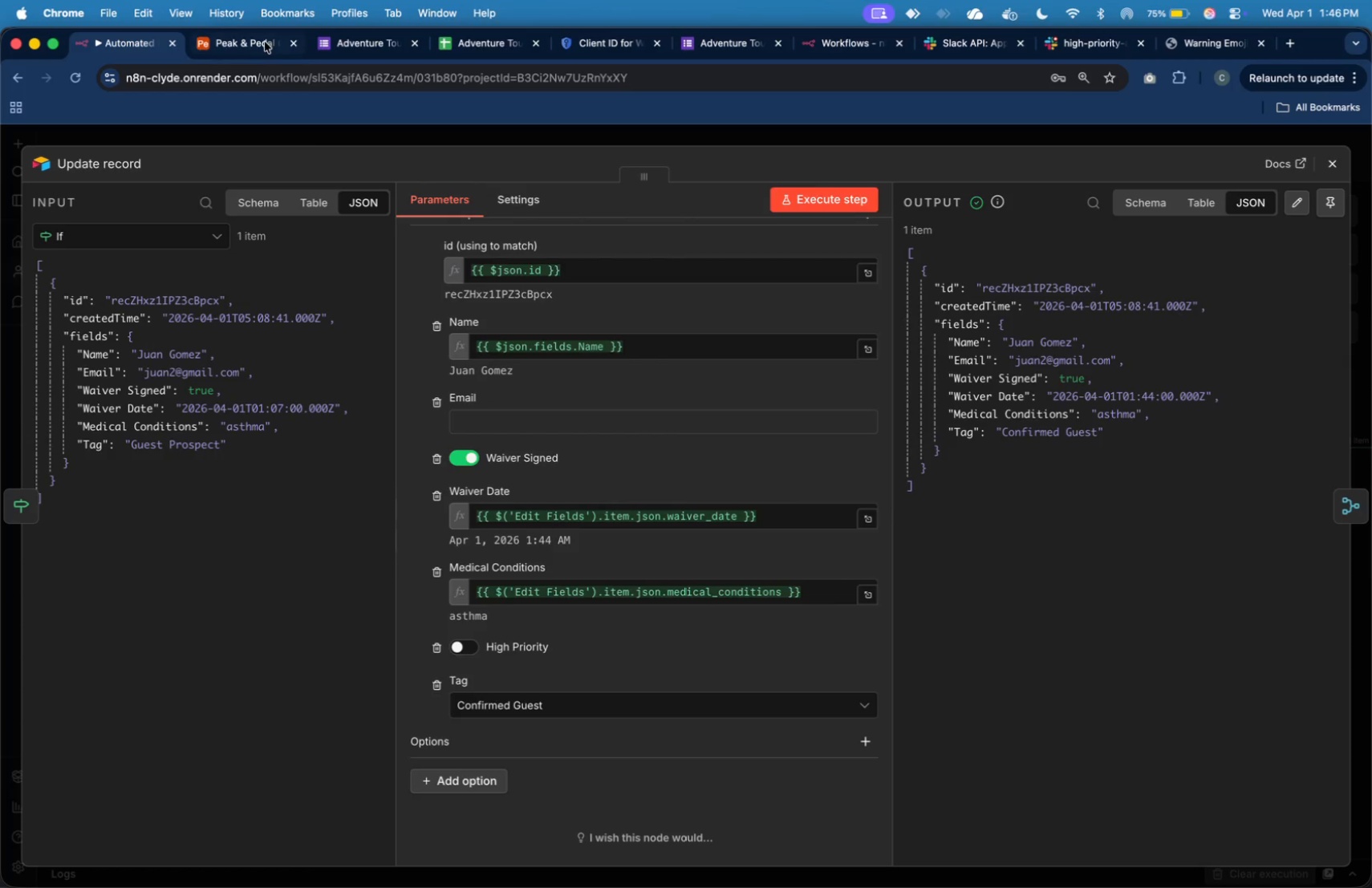 
left_click([257, 46])
 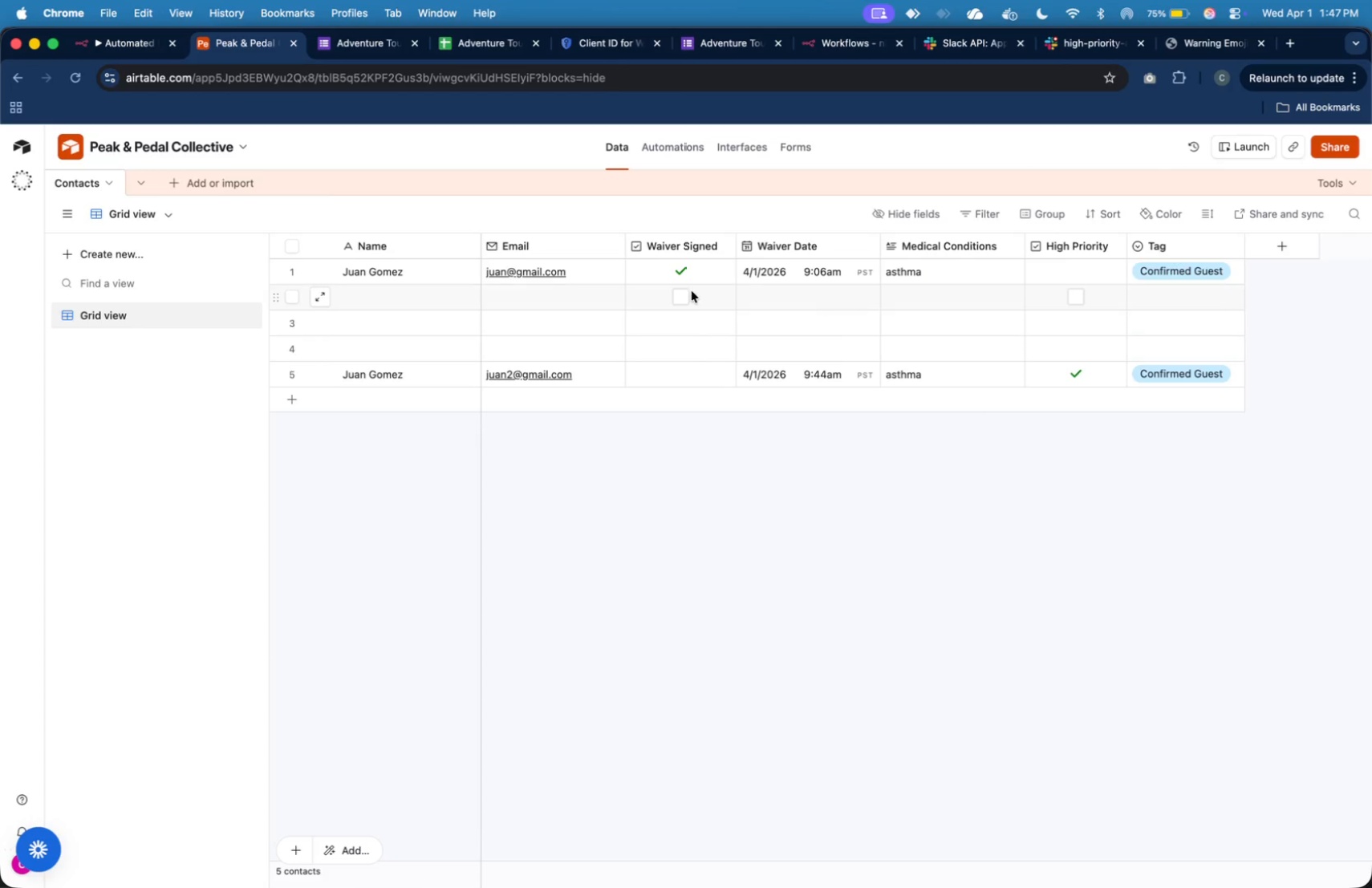 
wait(5.64)
 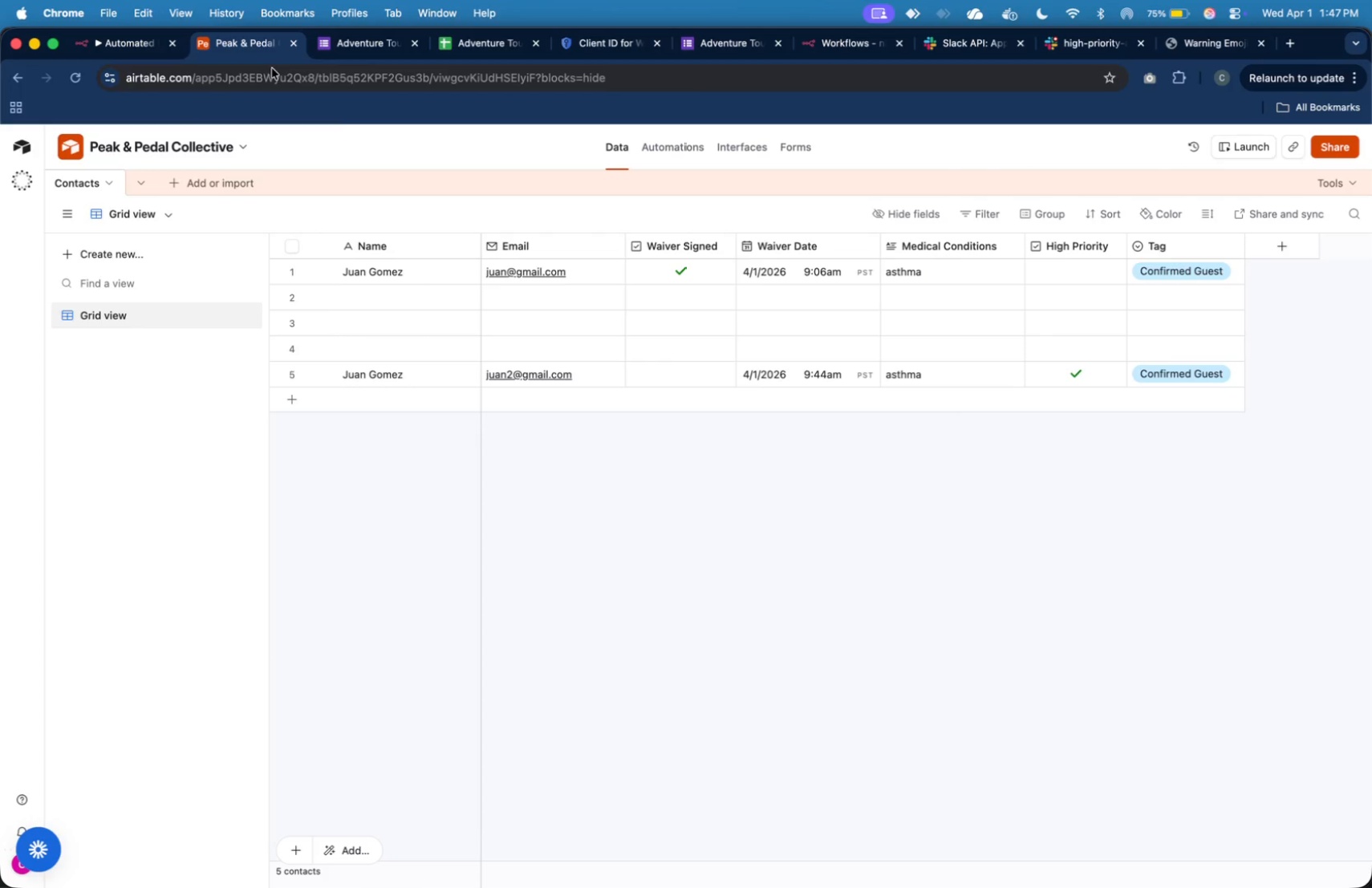 
left_click([120, 35])
 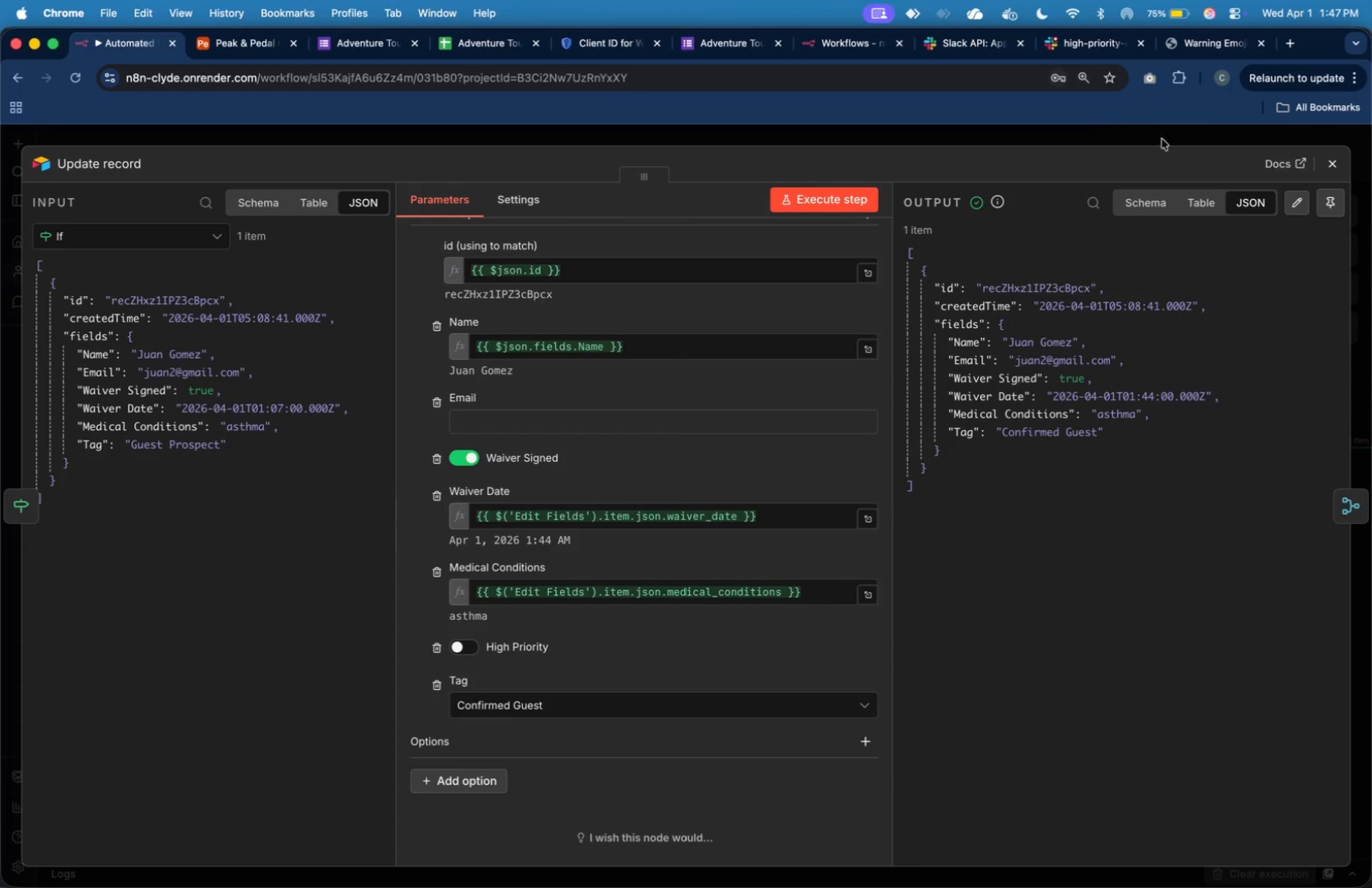 
left_click([1342, 165])
 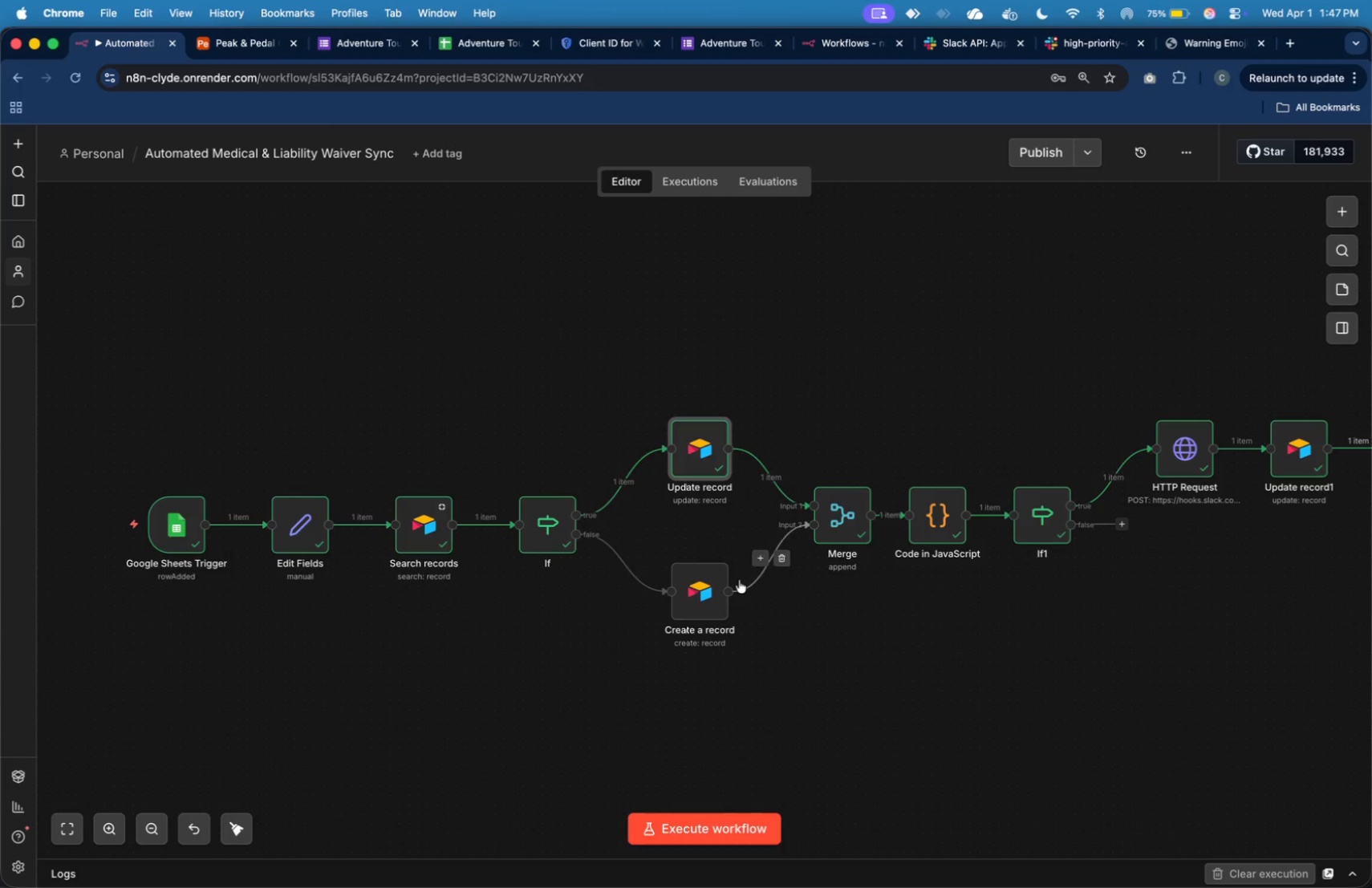 
double_click([707, 587])
 